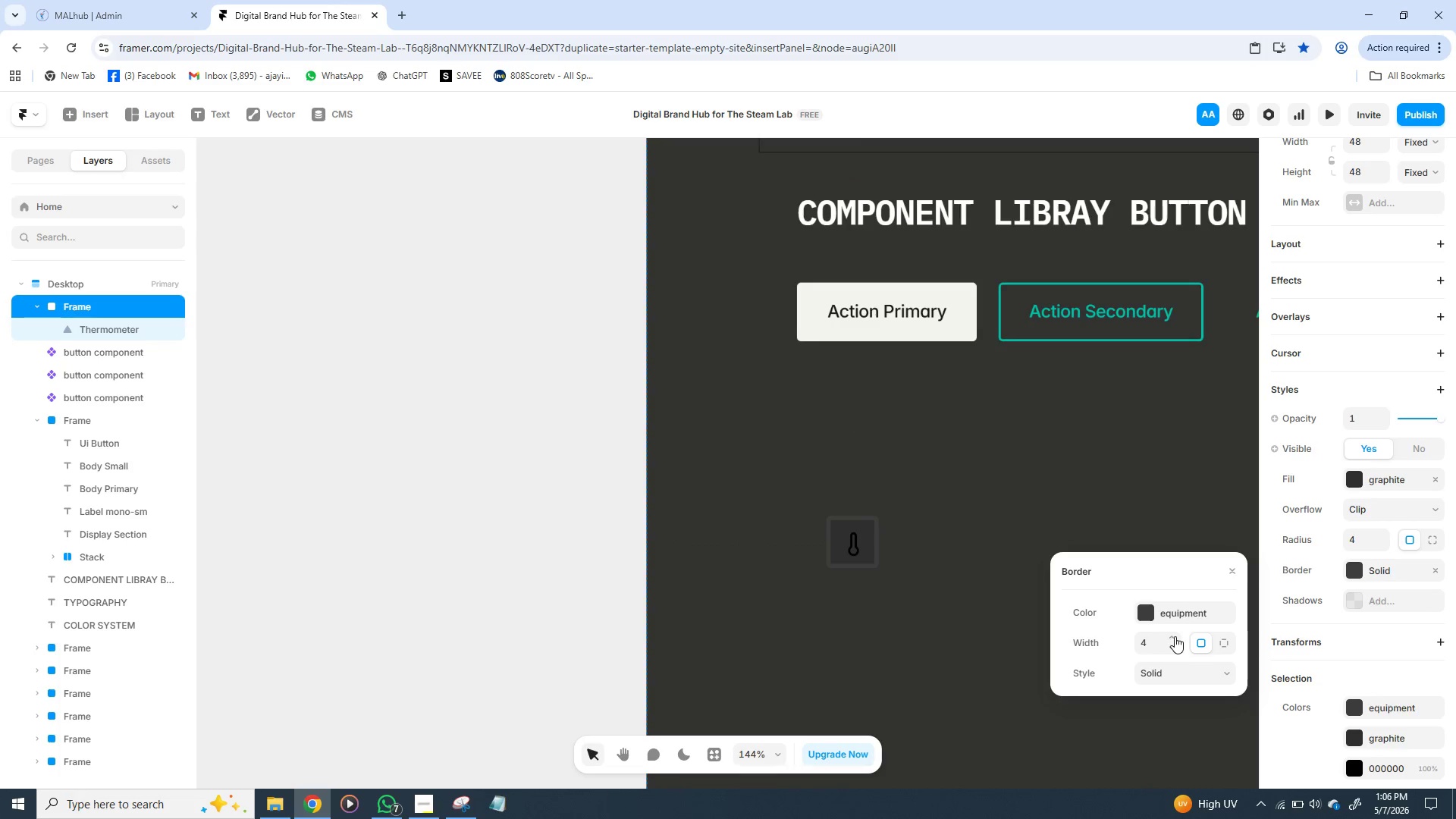 
left_click([1175, 636])
 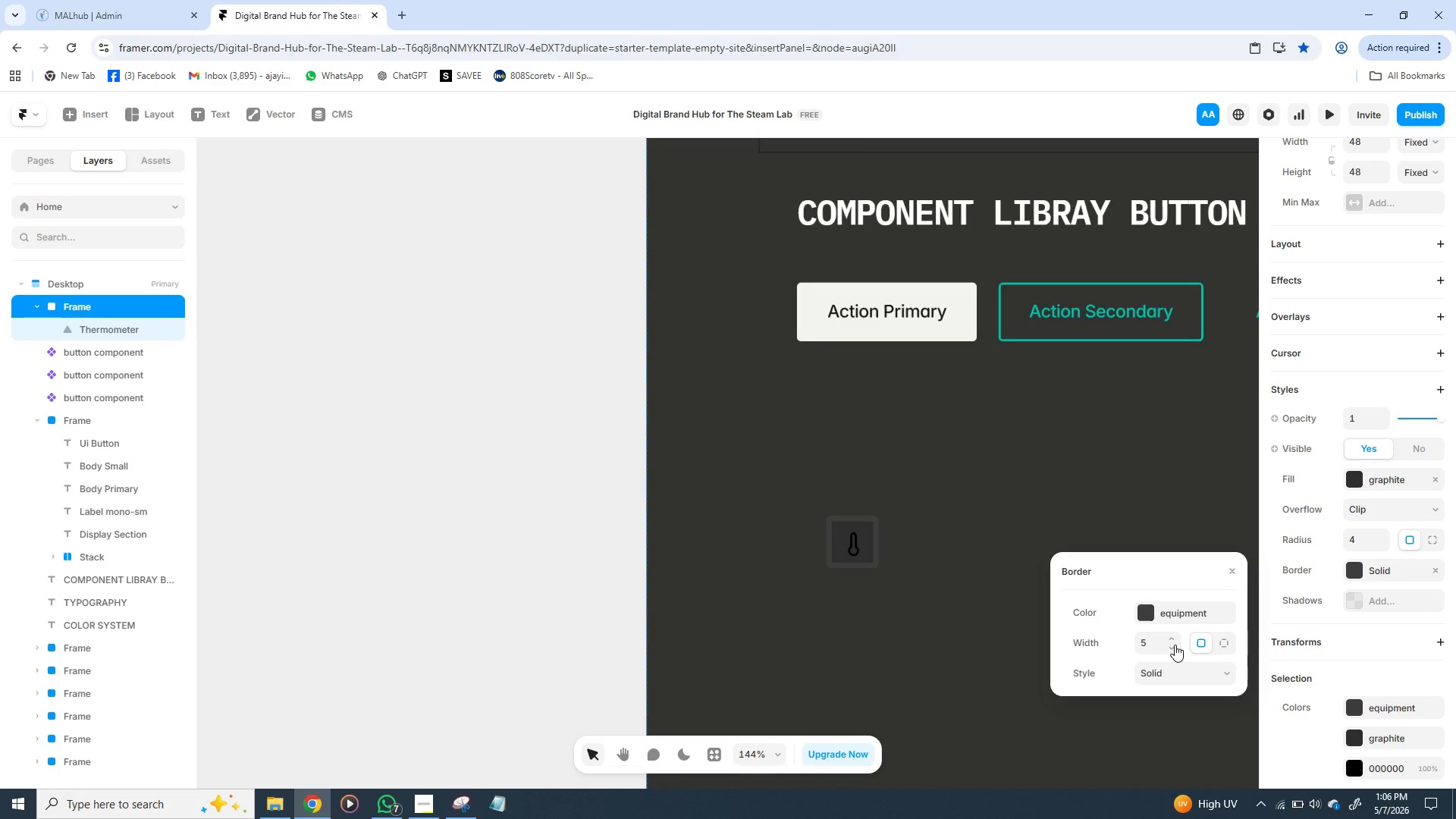 
double_click([1175, 645])
 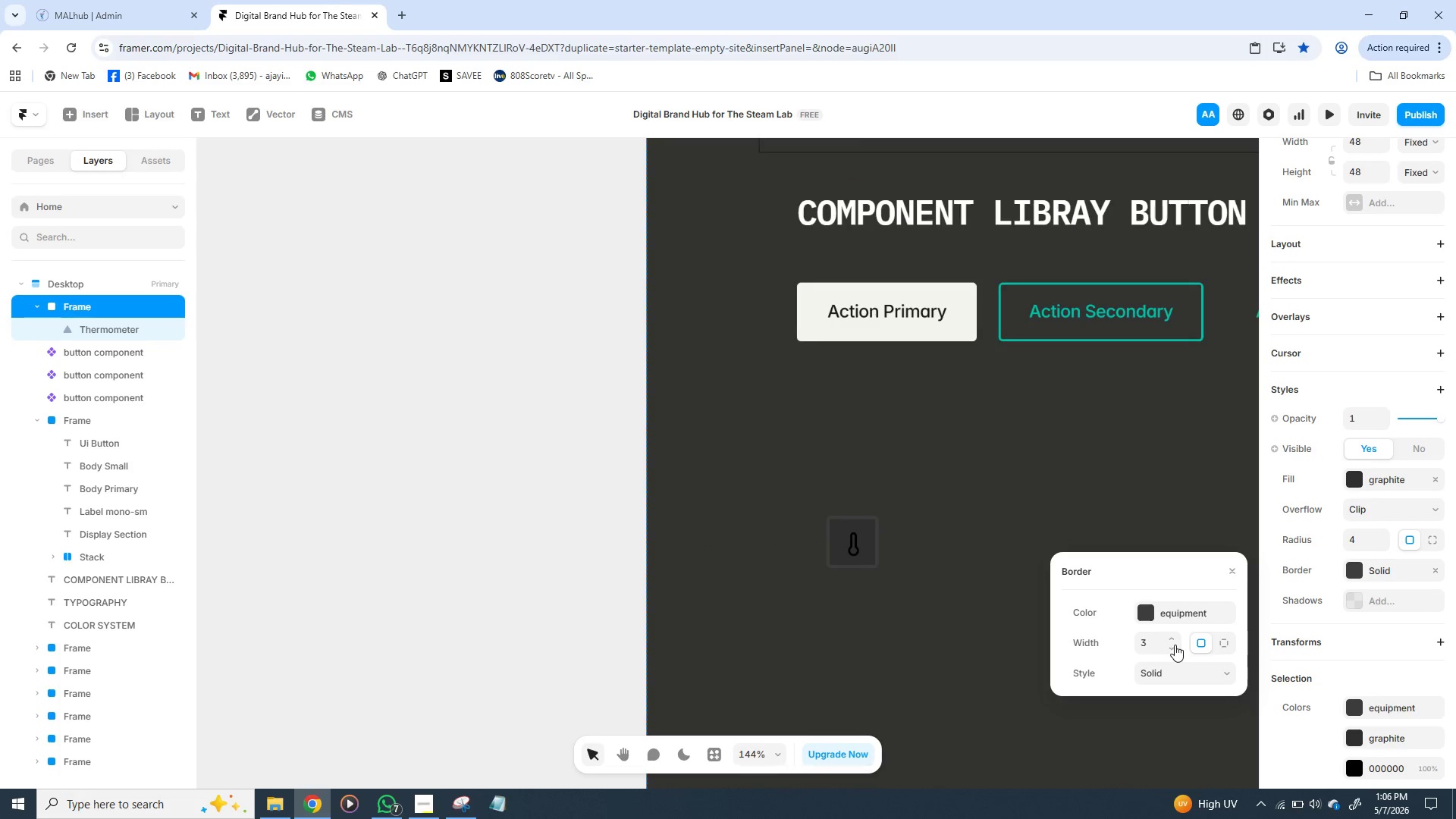 
left_click([1175, 645])
 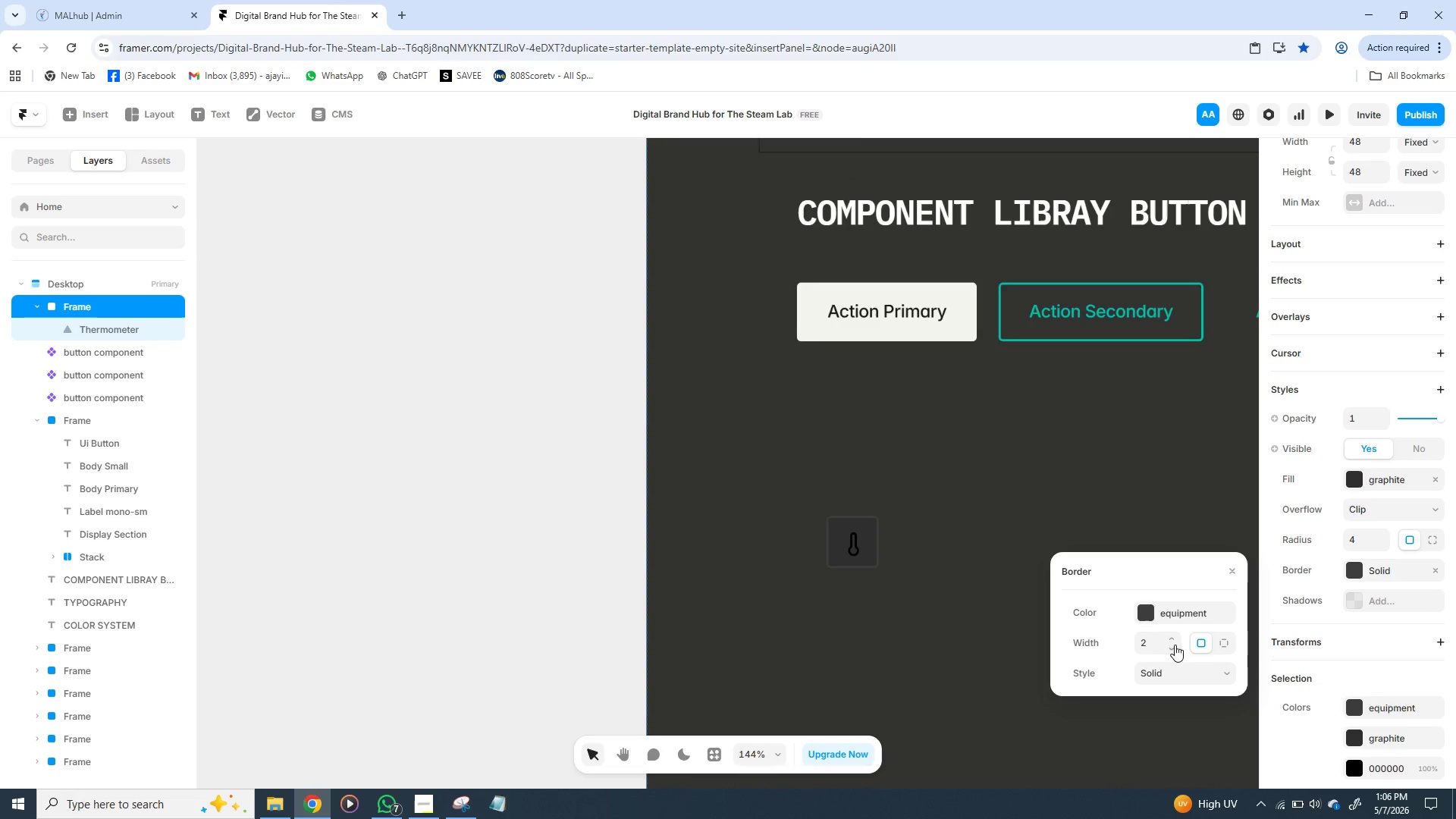 
left_click([1175, 645])
 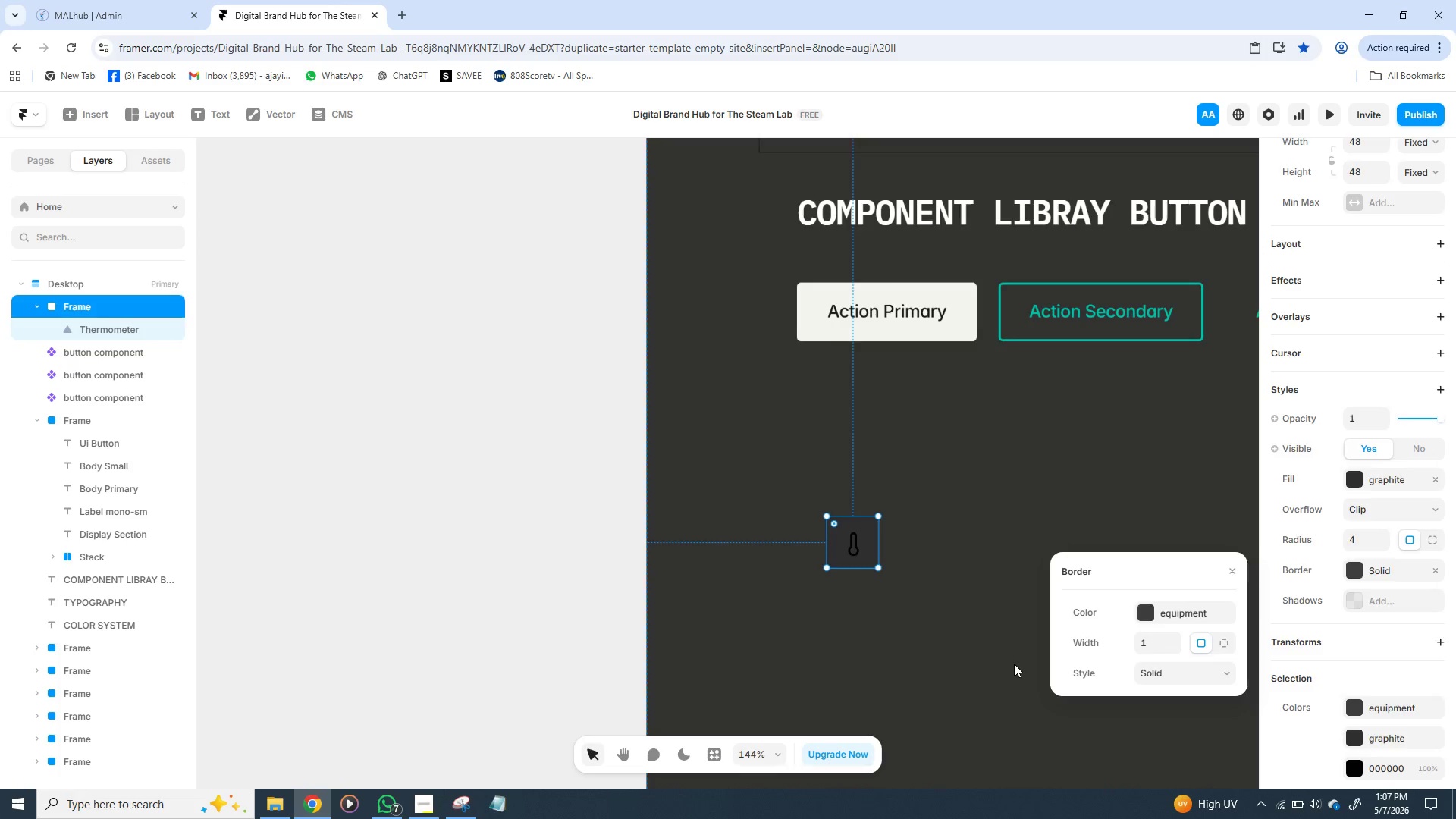 
left_click([1014, 664])
 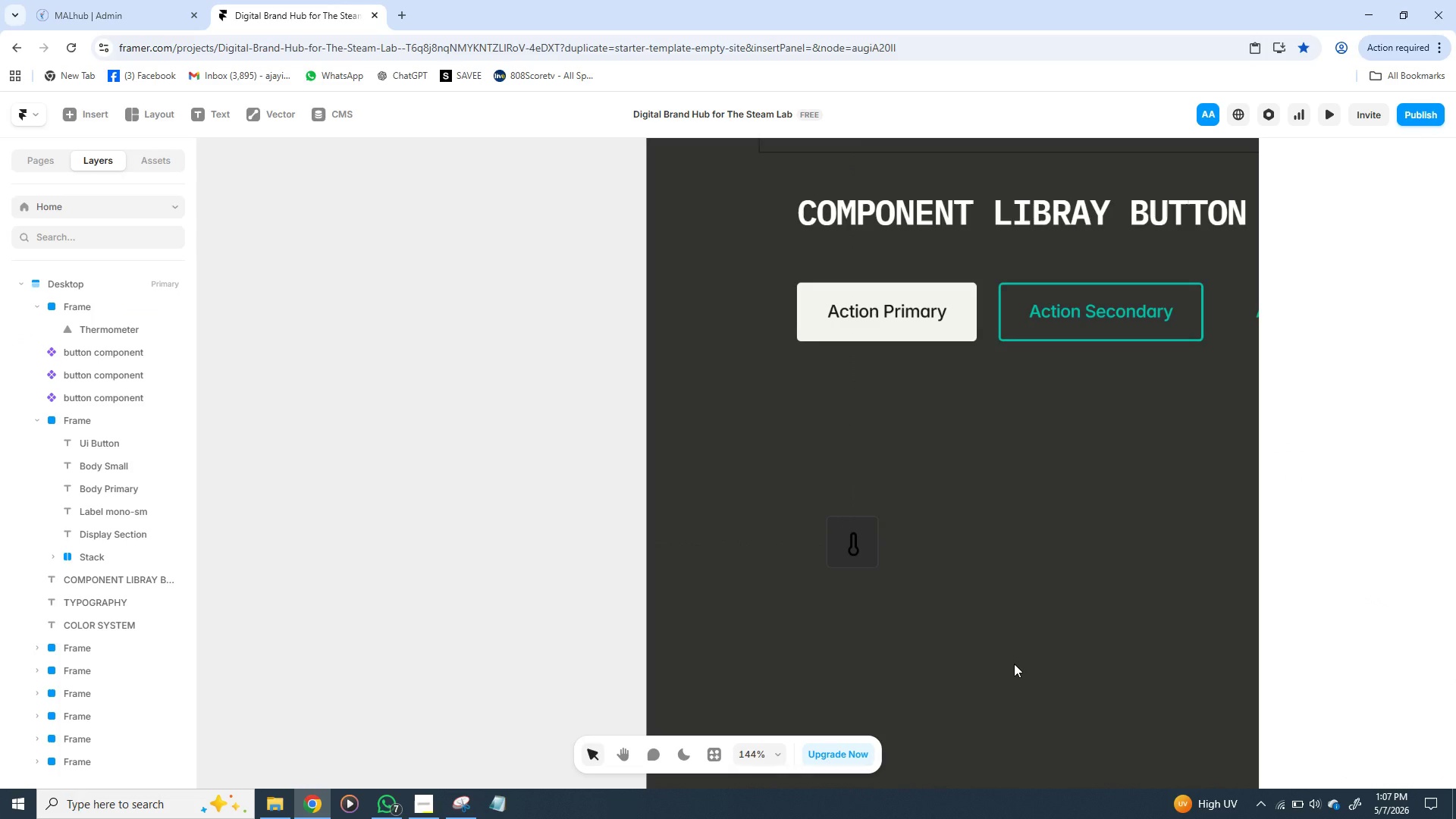 
wait(13.69)
 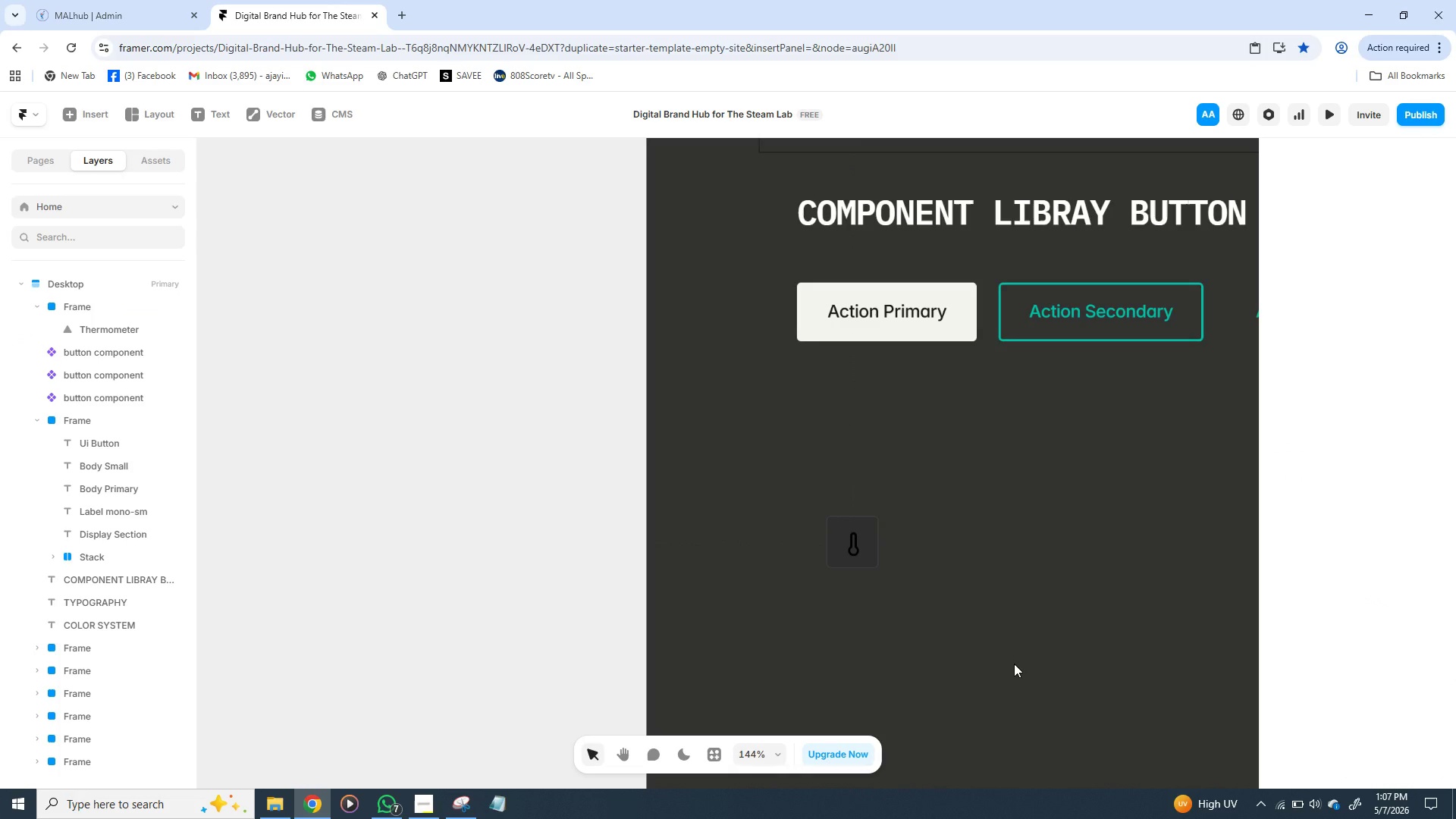 
left_click([1004, 580])
 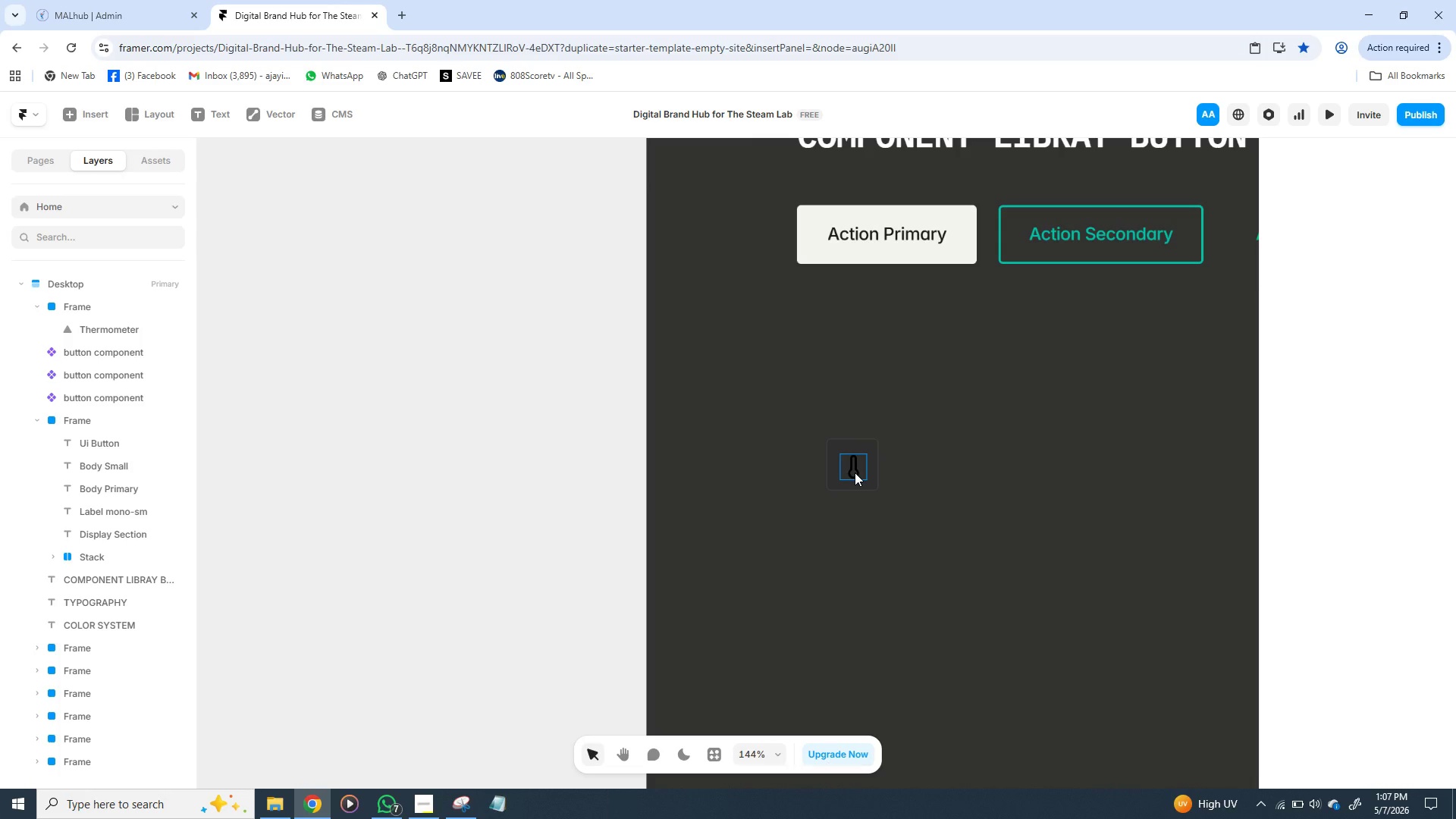 
wait(7.8)
 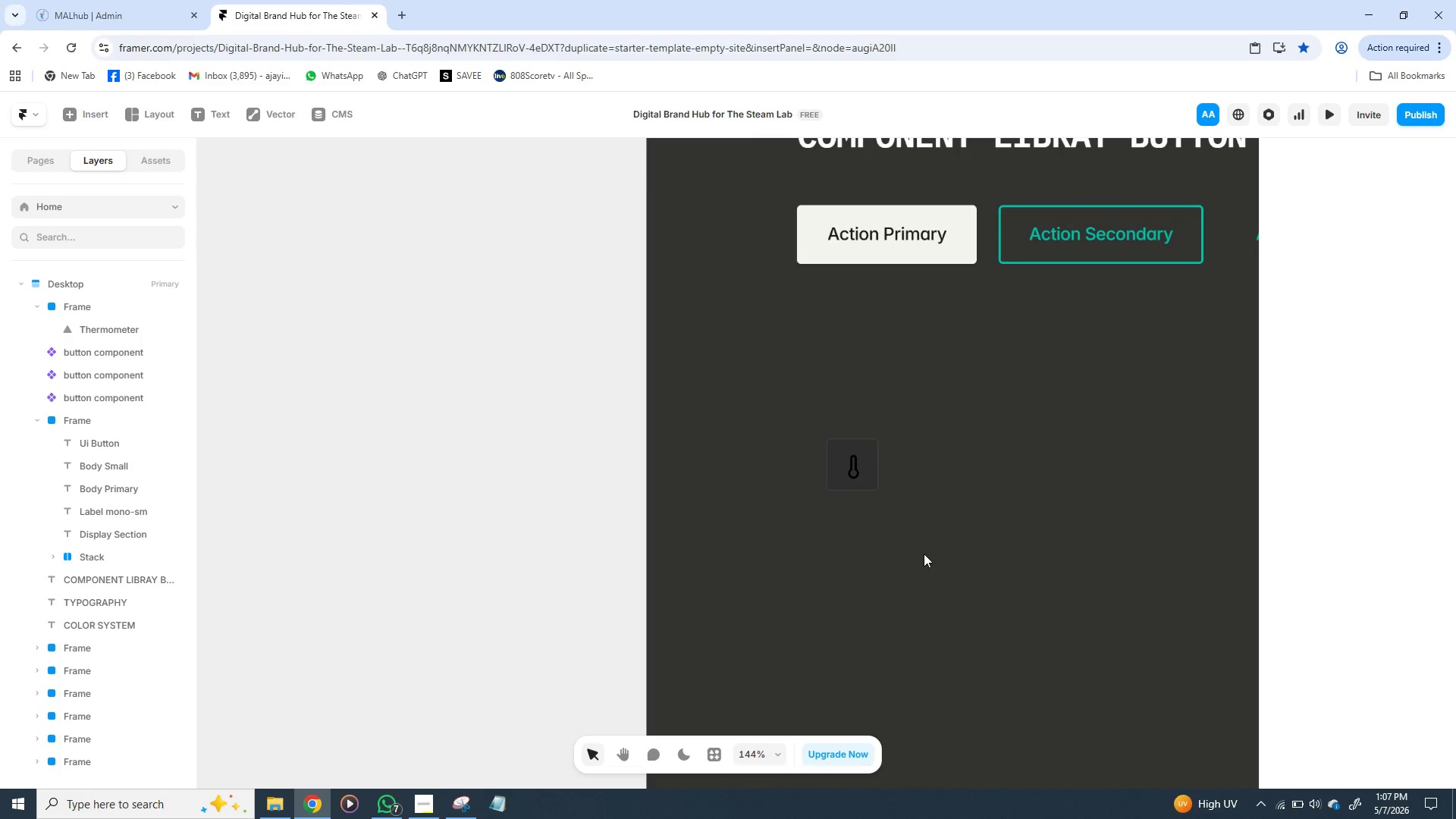 
left_click_drag(start_coordinate=[855, 472], to_coordinate=[851, 468])
 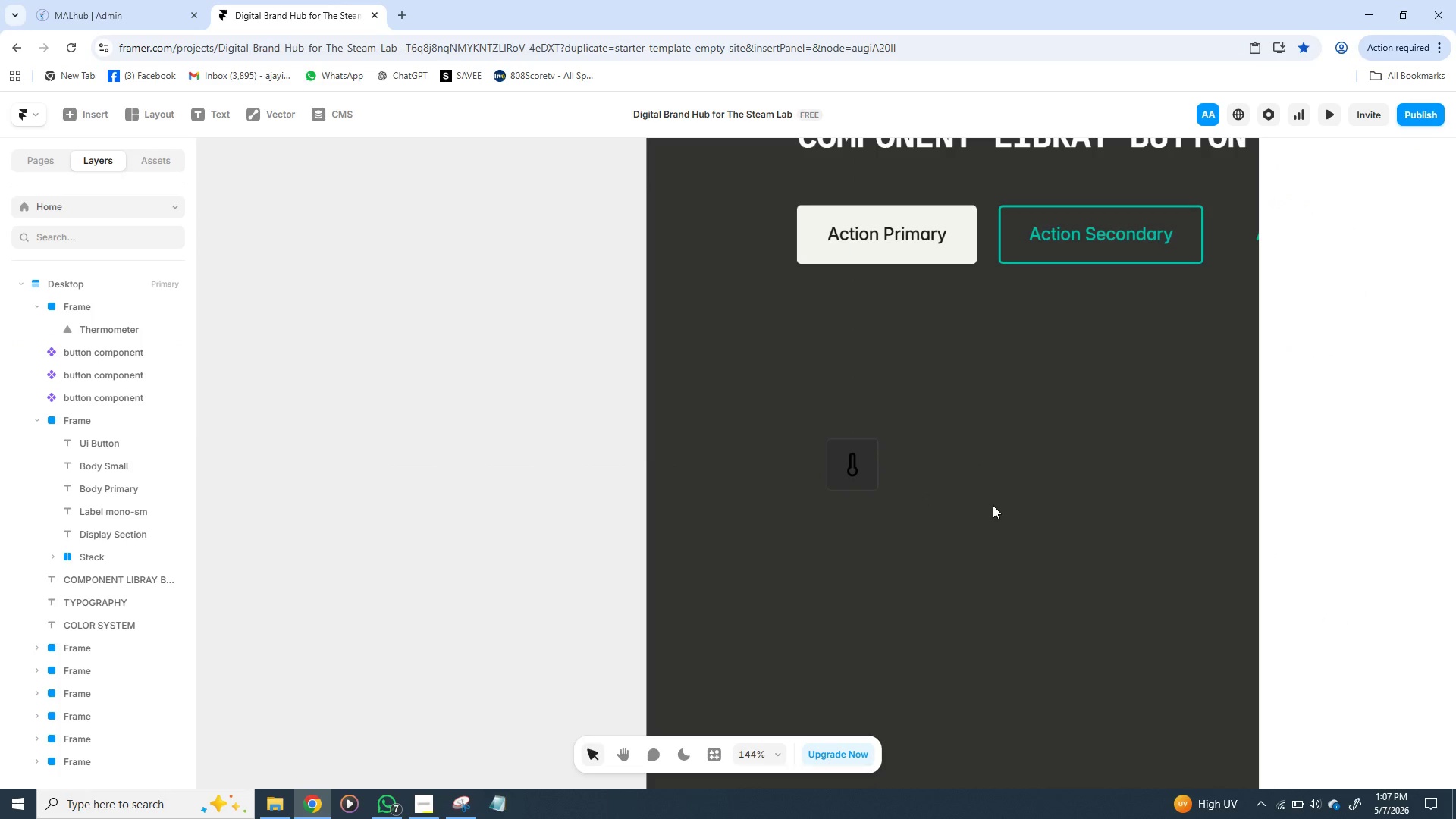 
left_click([993, 505])
 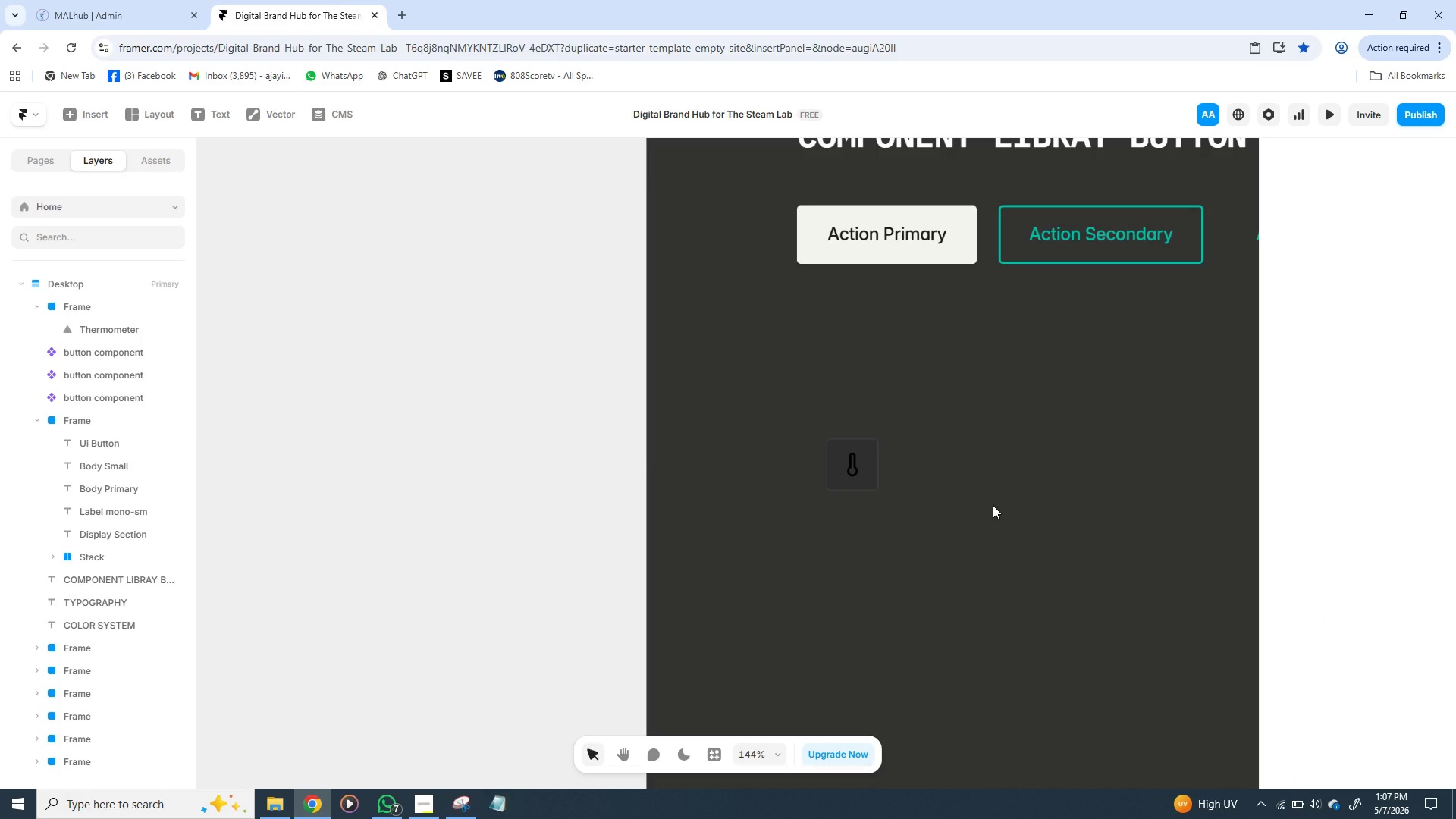 
wait(10.88)
 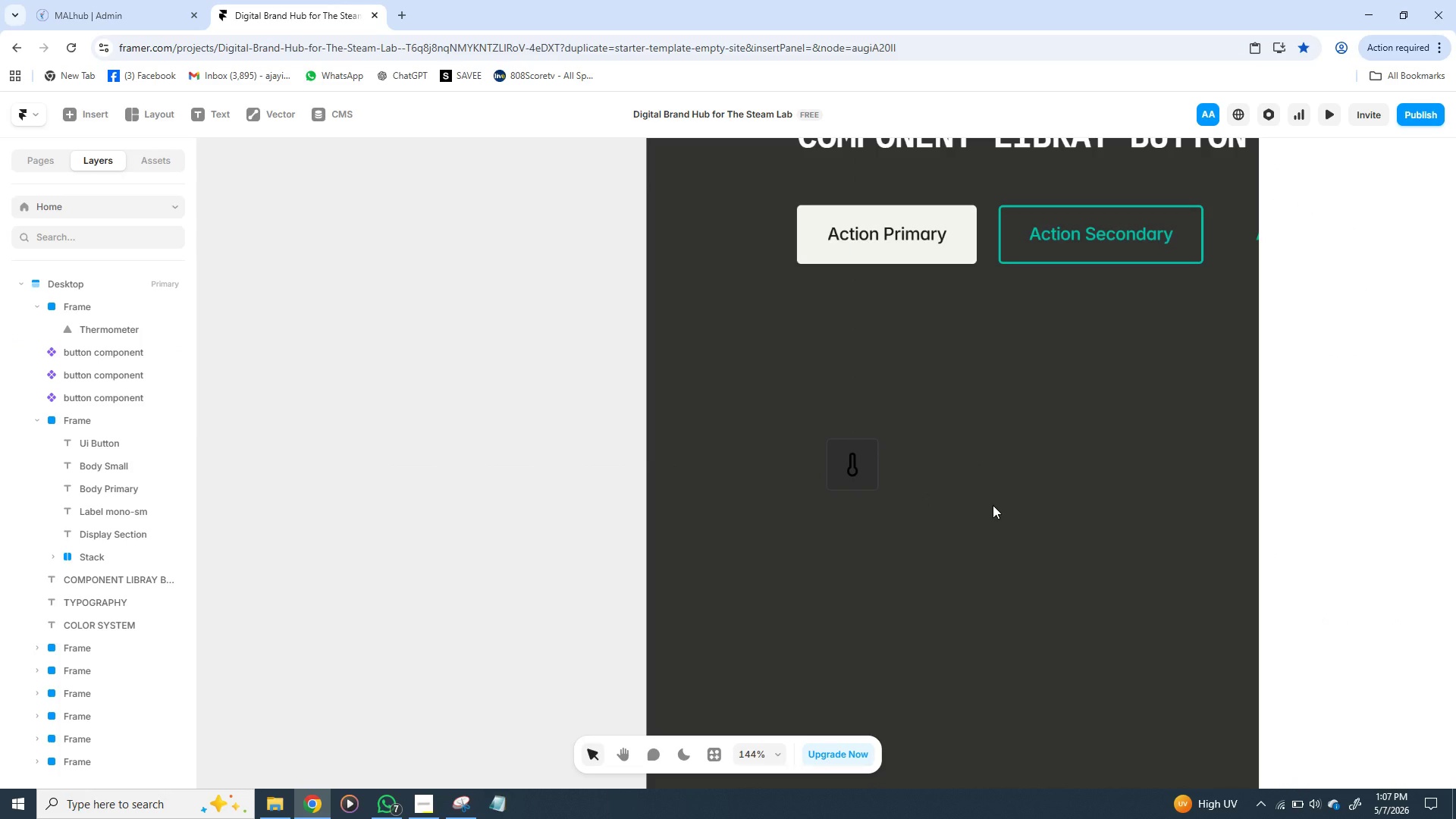 
left_click([879, 465])
 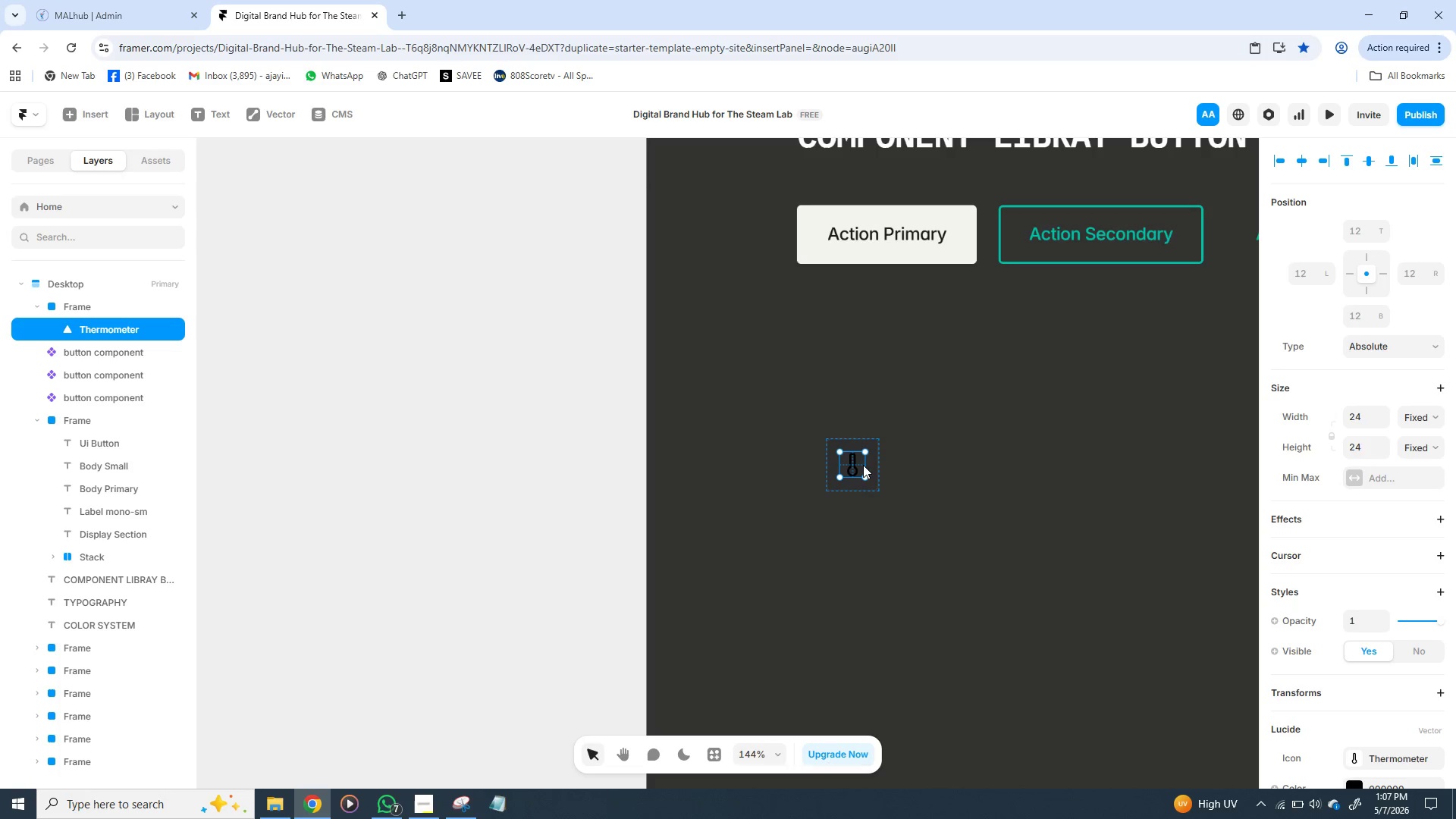 
left_click([863, 465])
 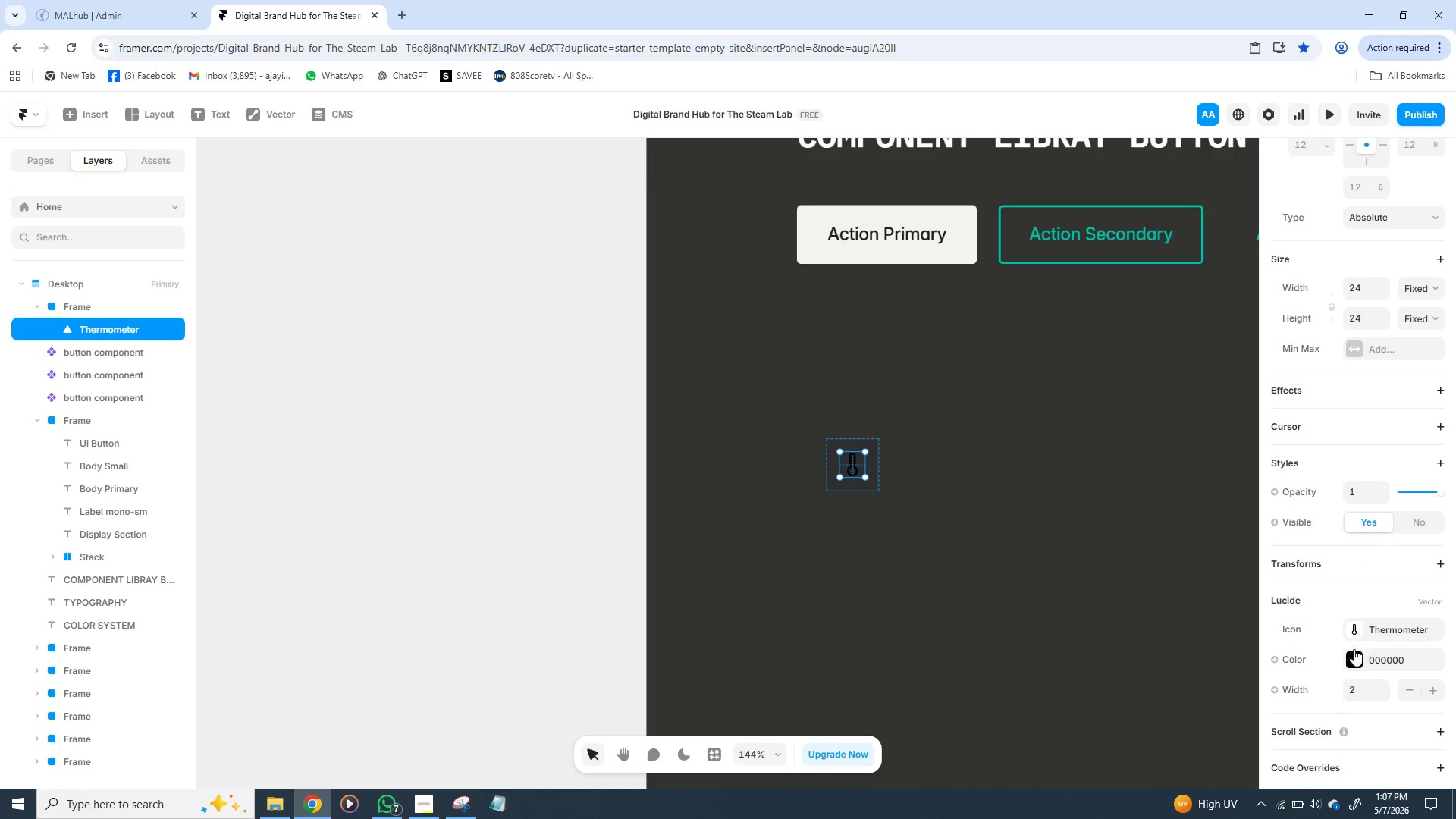 
left_click([1354, 652])
 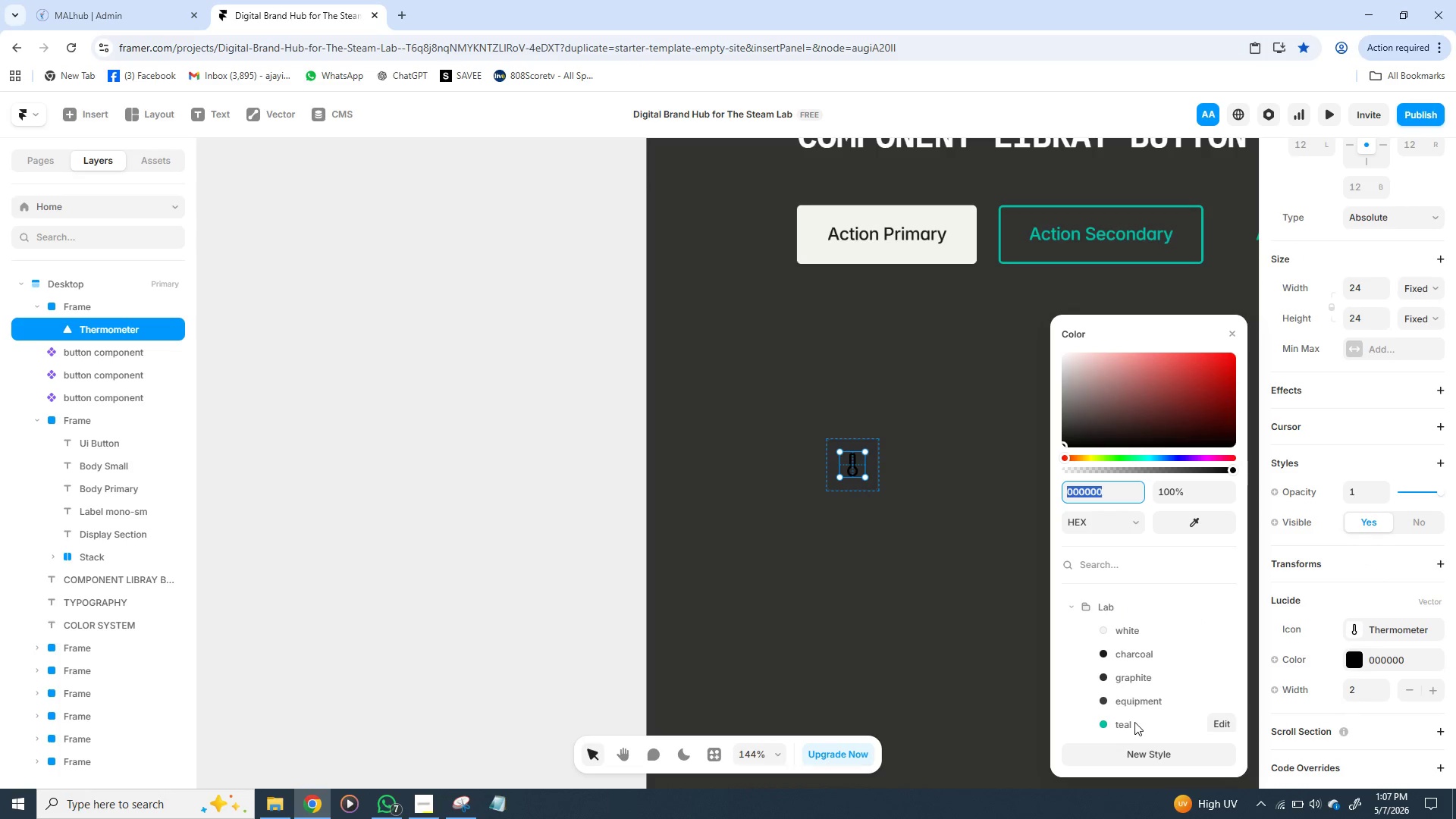 
left_click([1134, 722])
 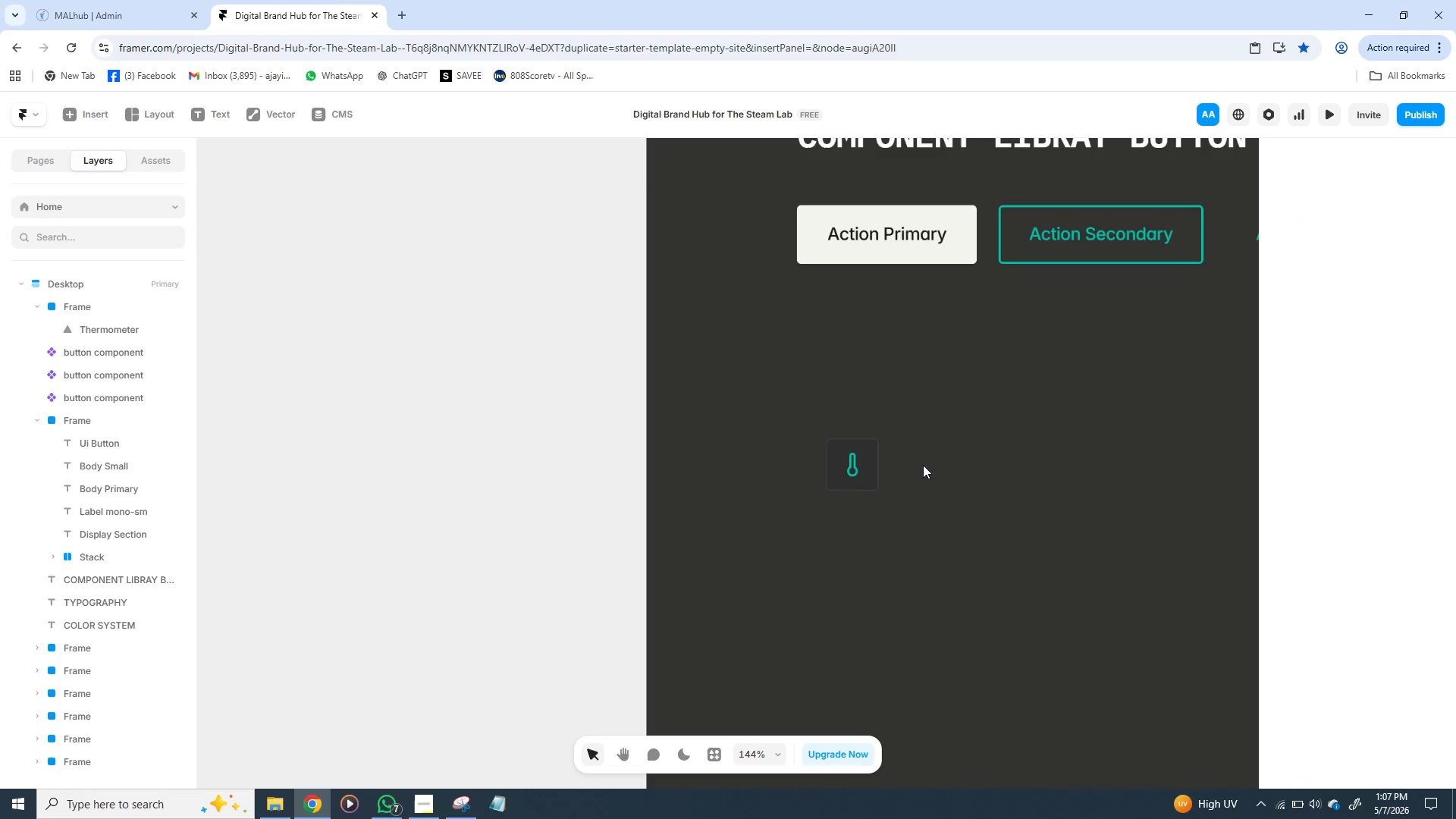 
left_click([923, 465])
 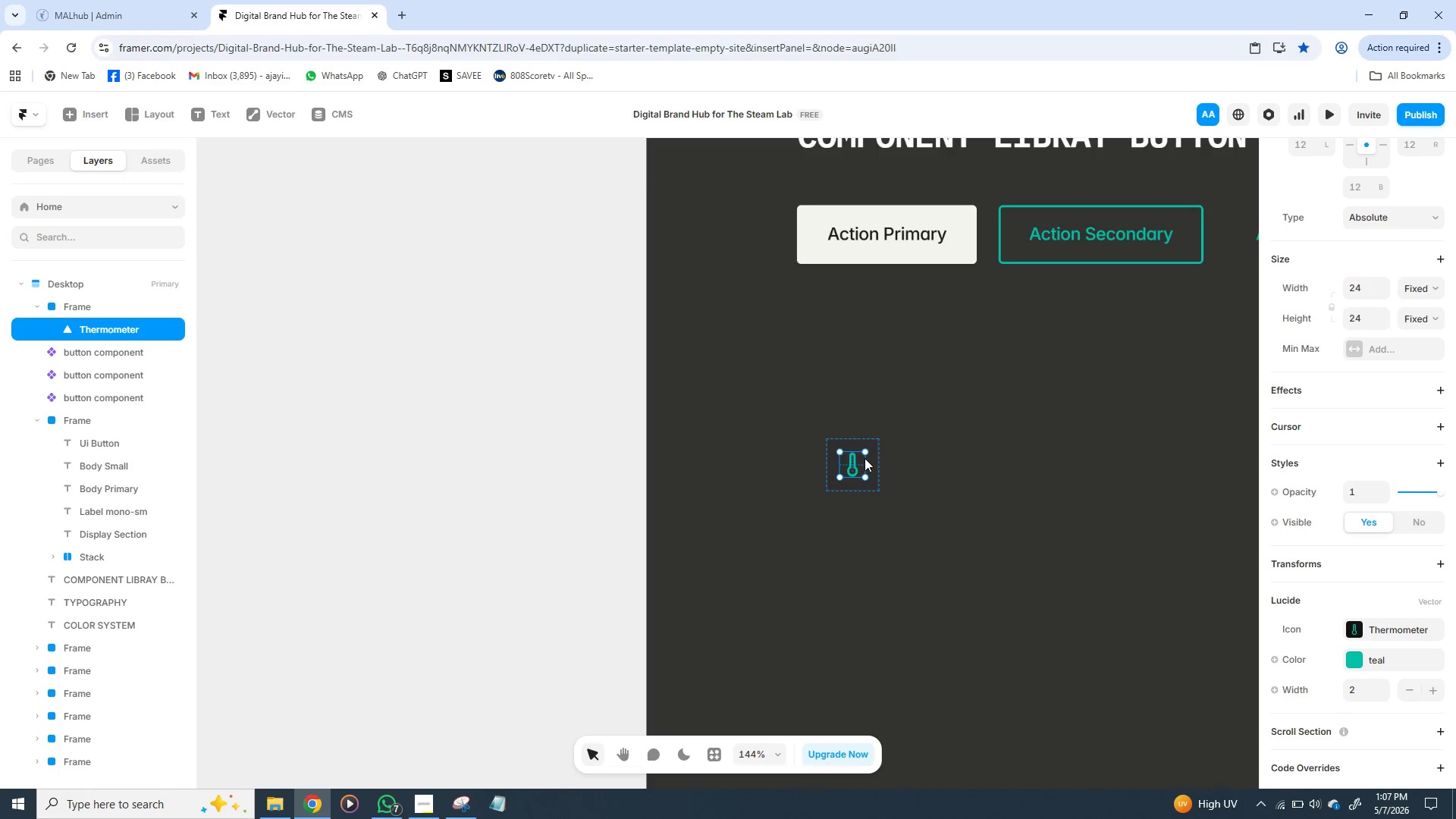 
left_click([864, 458])
 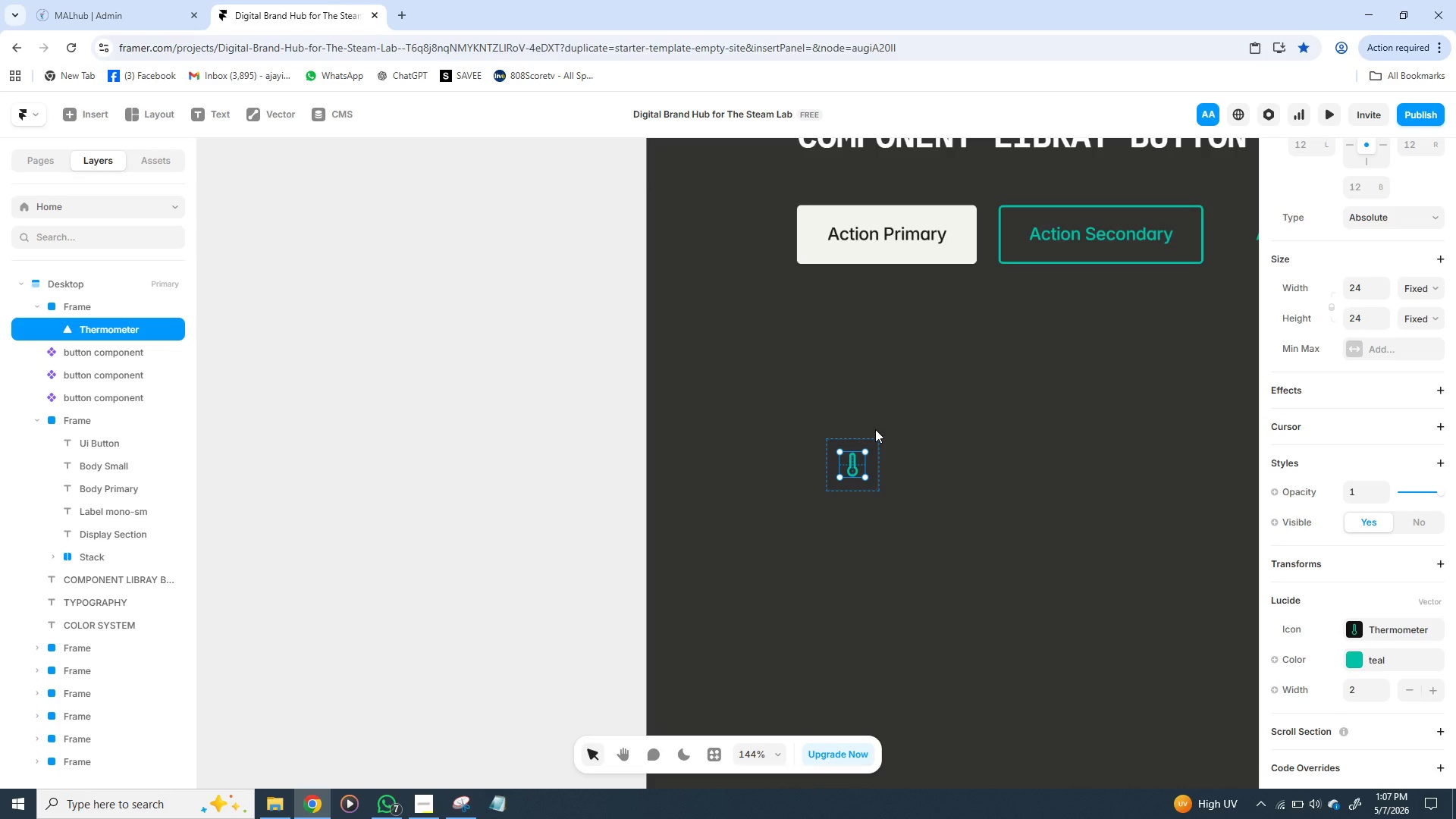 
left_click([877, 435])
 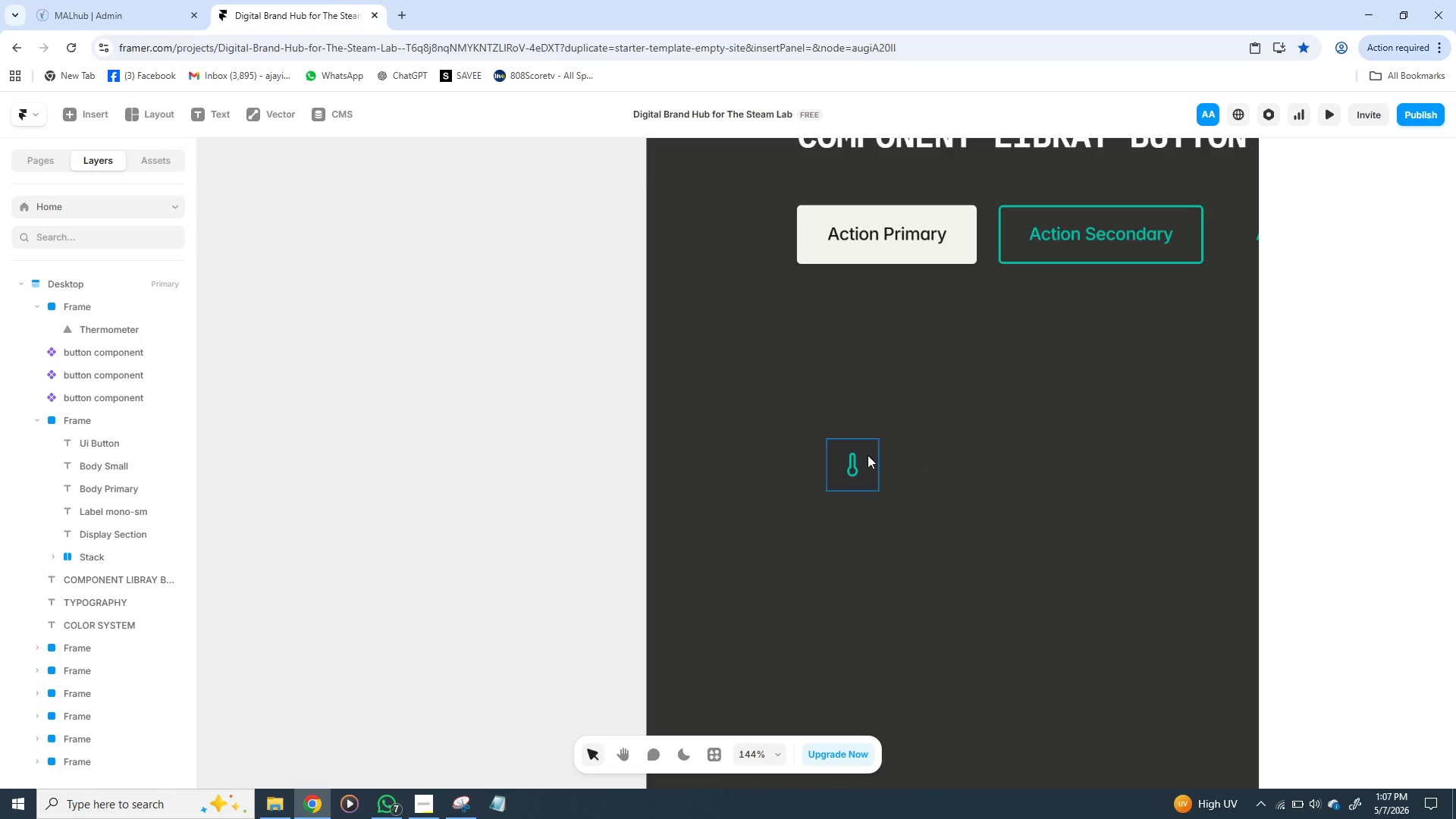 
left_click([868, 455])
 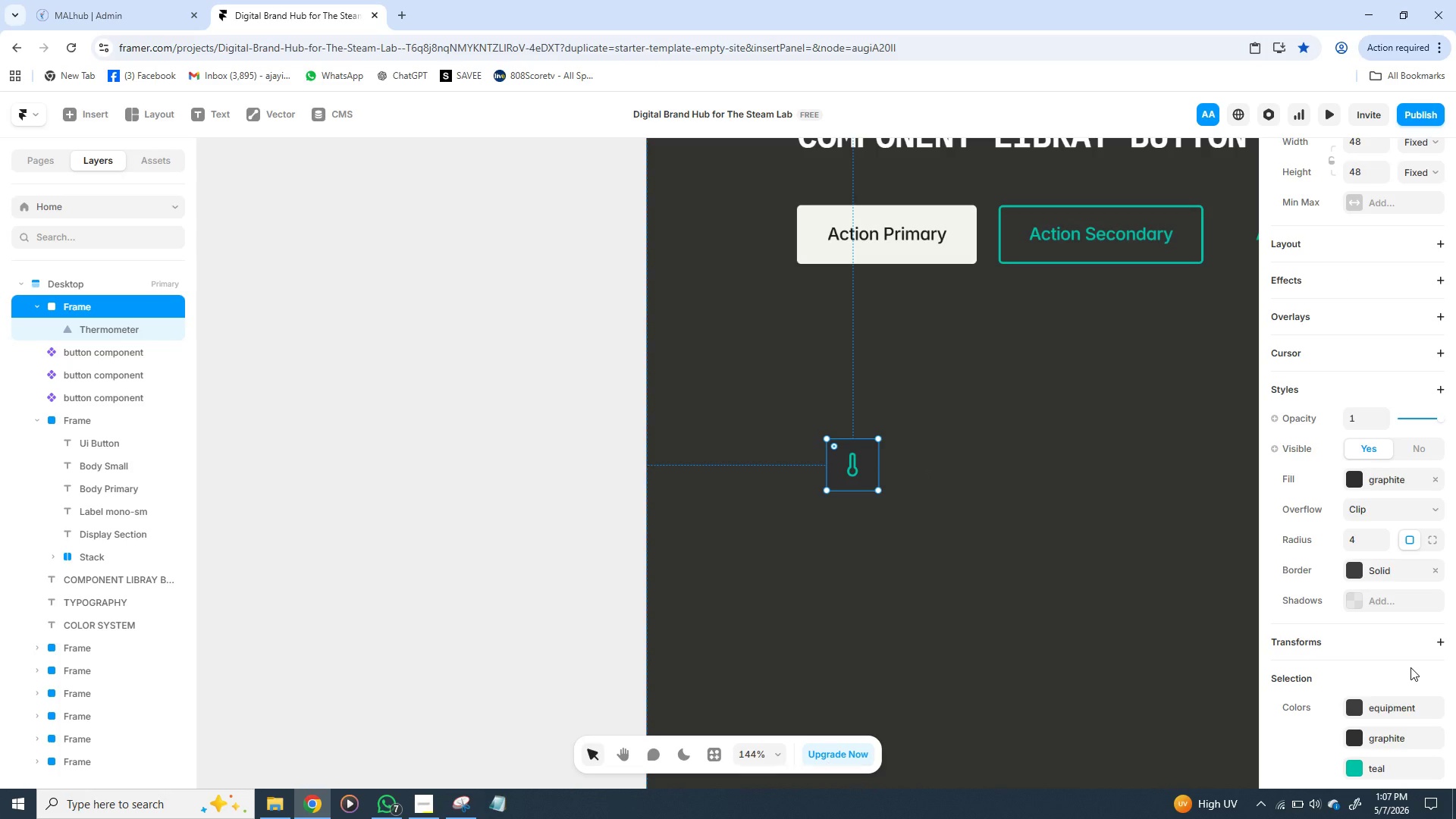 
mouse_move([1410, 643])
 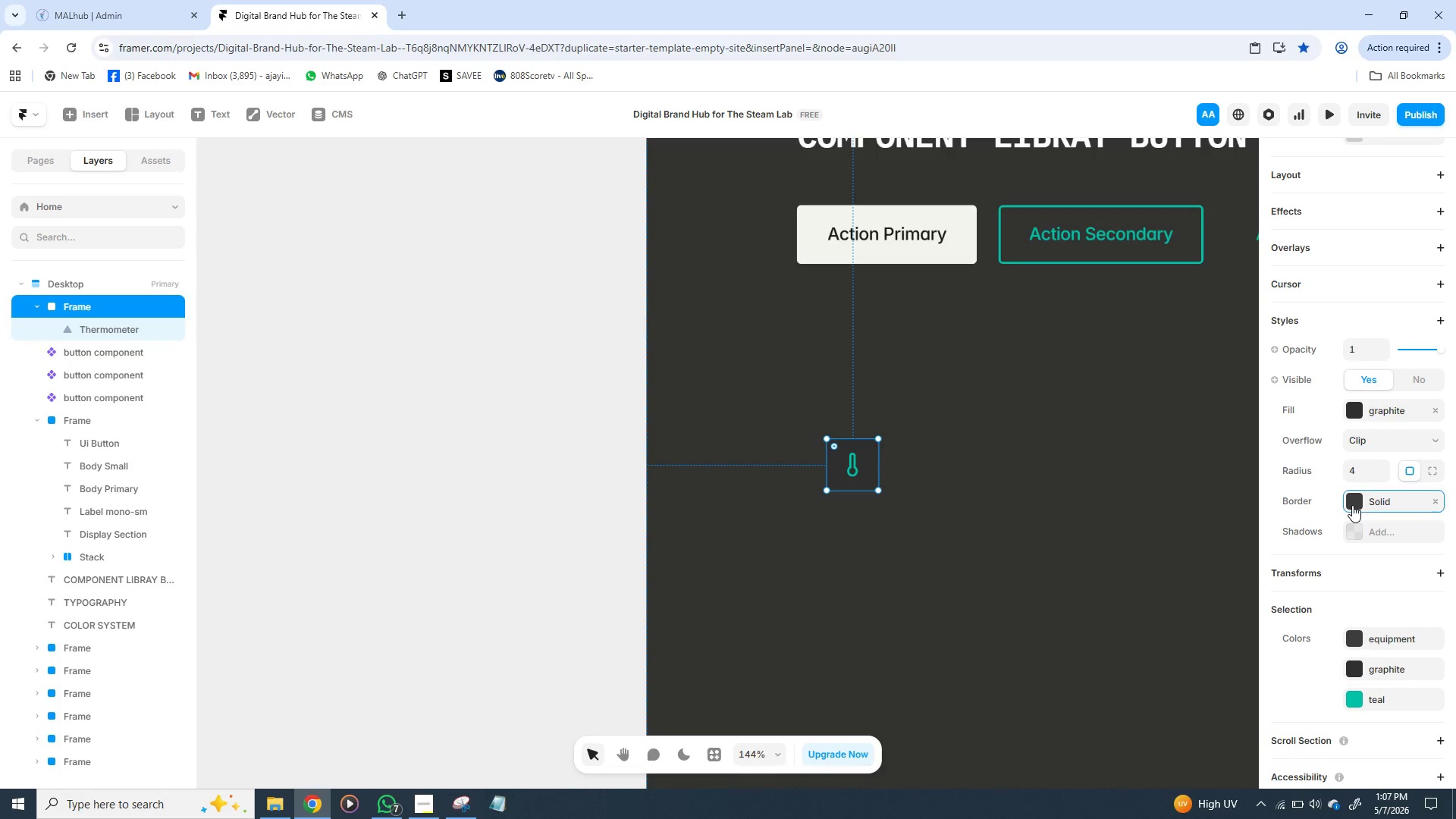 
left_click([1352, 505])
 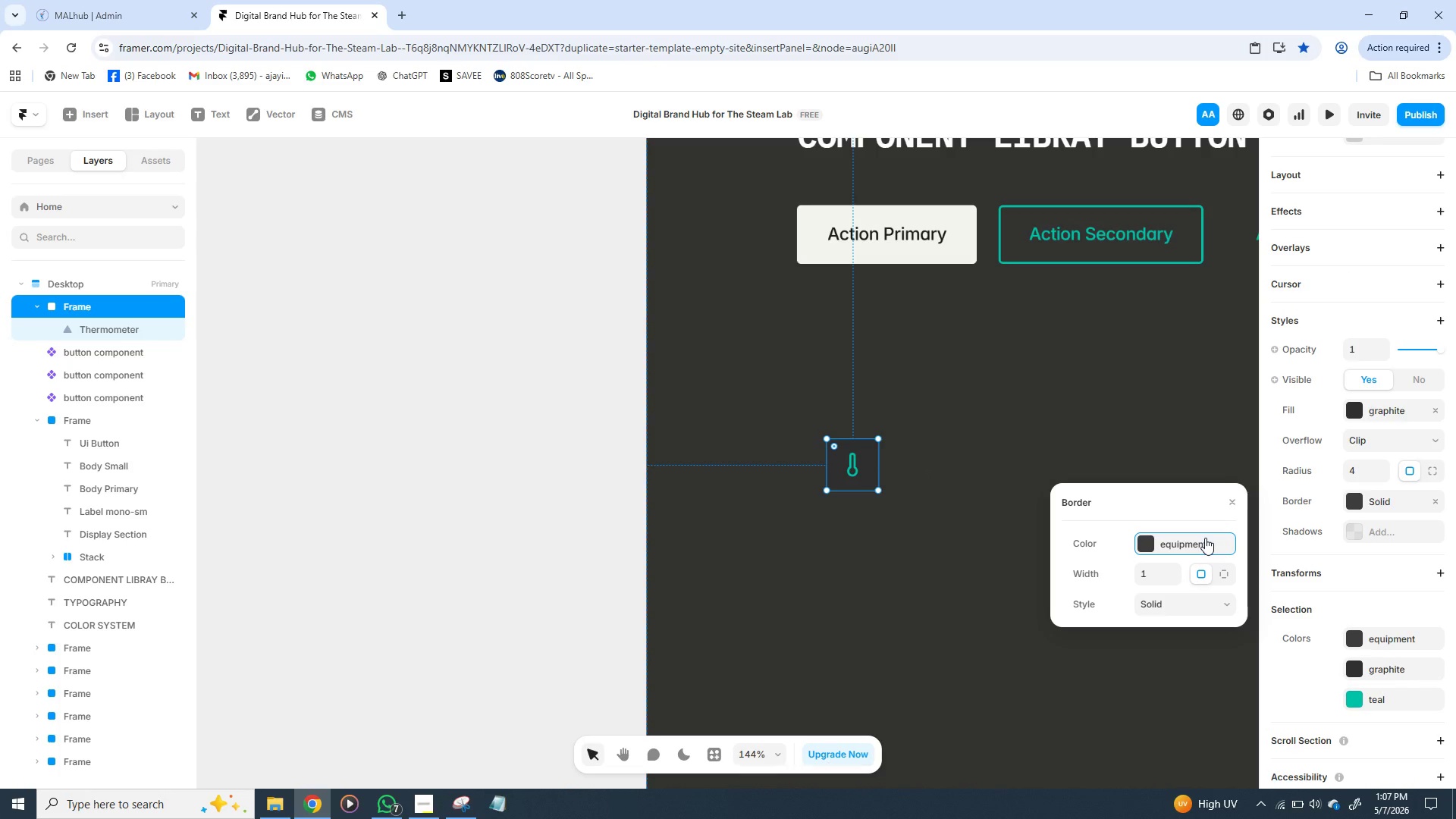 
left_click([1205, 538])
 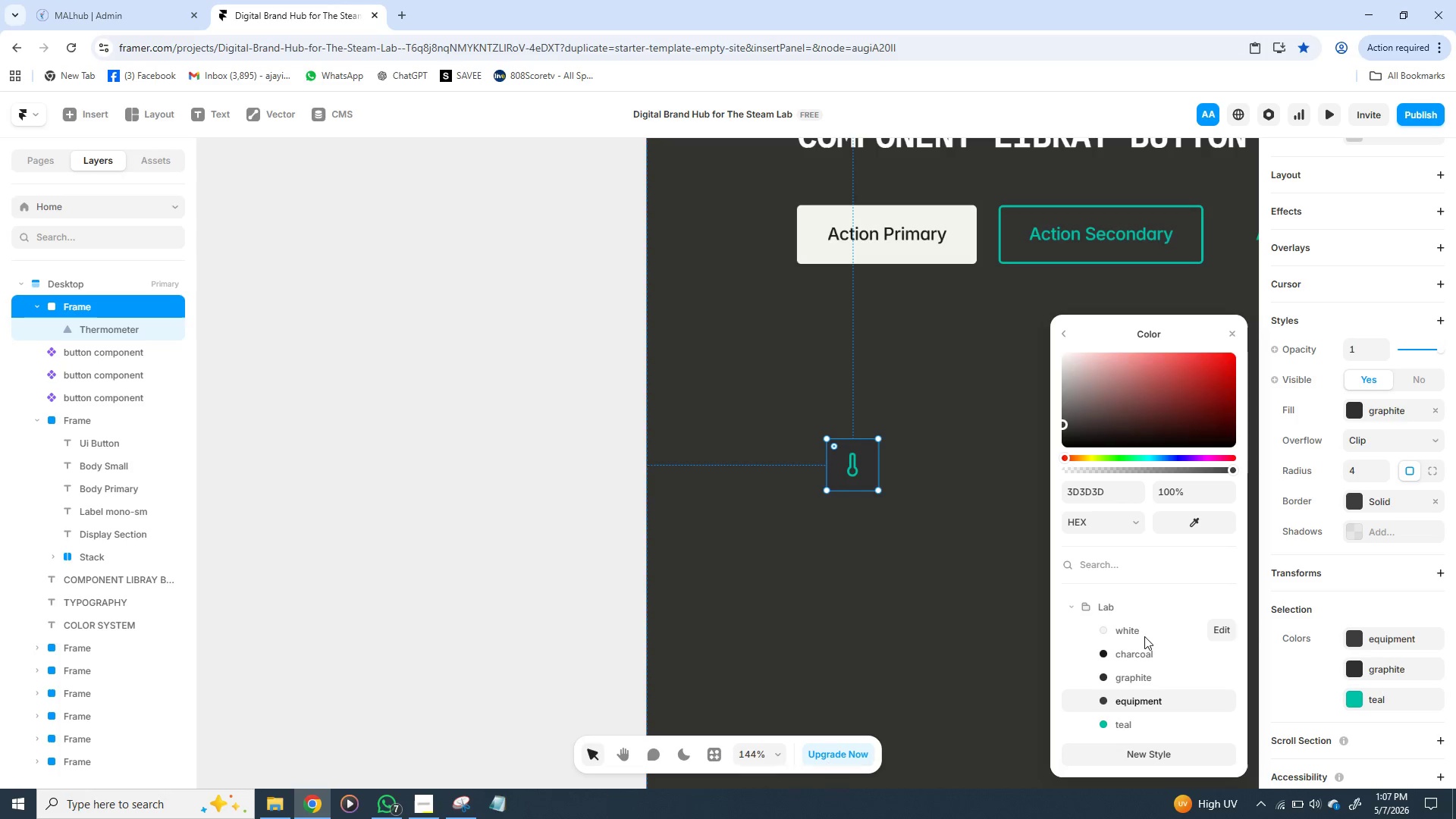 
left_click([1144, 636])
 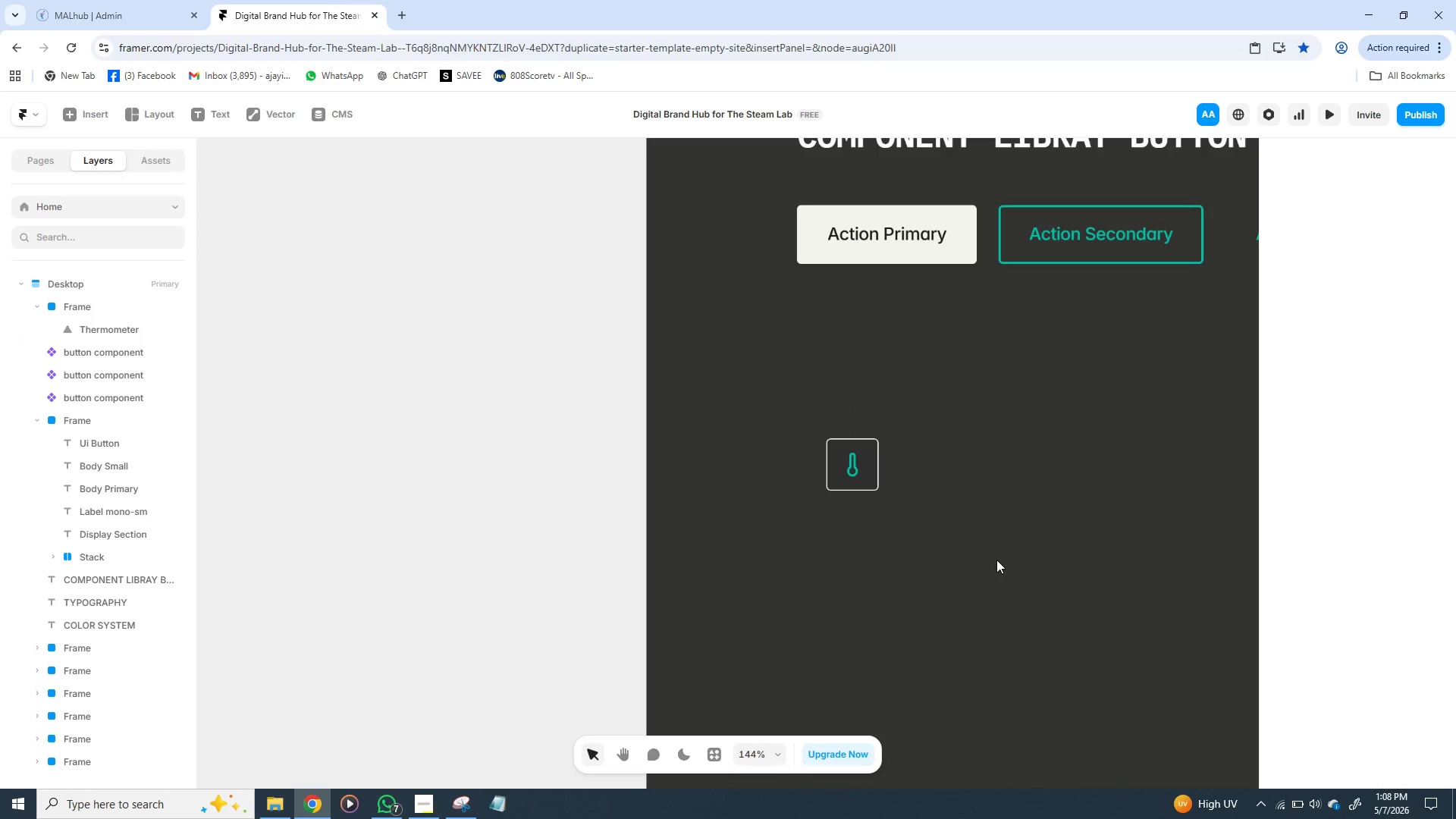 
left_click([996, 560])
 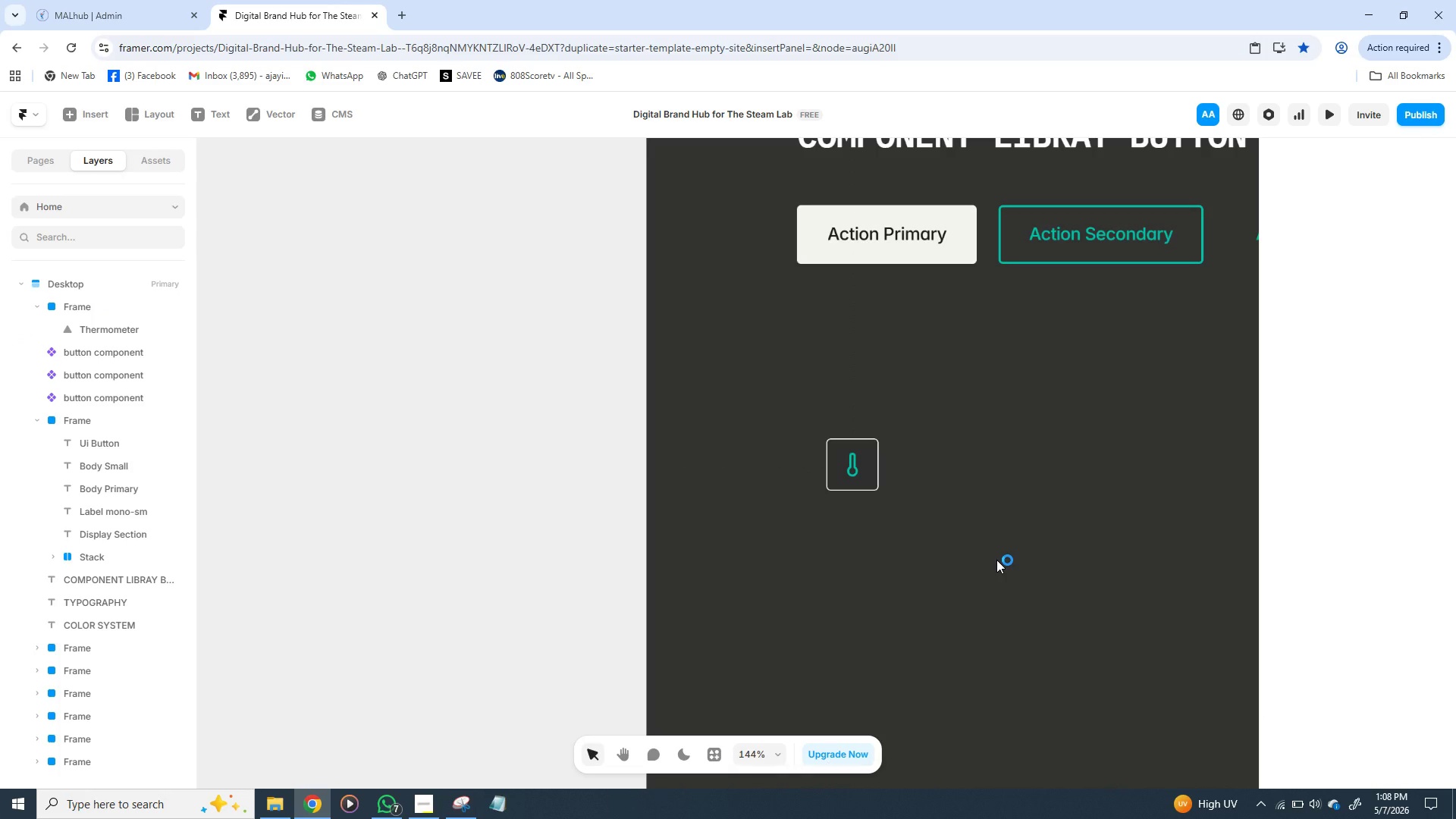 
wait(10.27)
 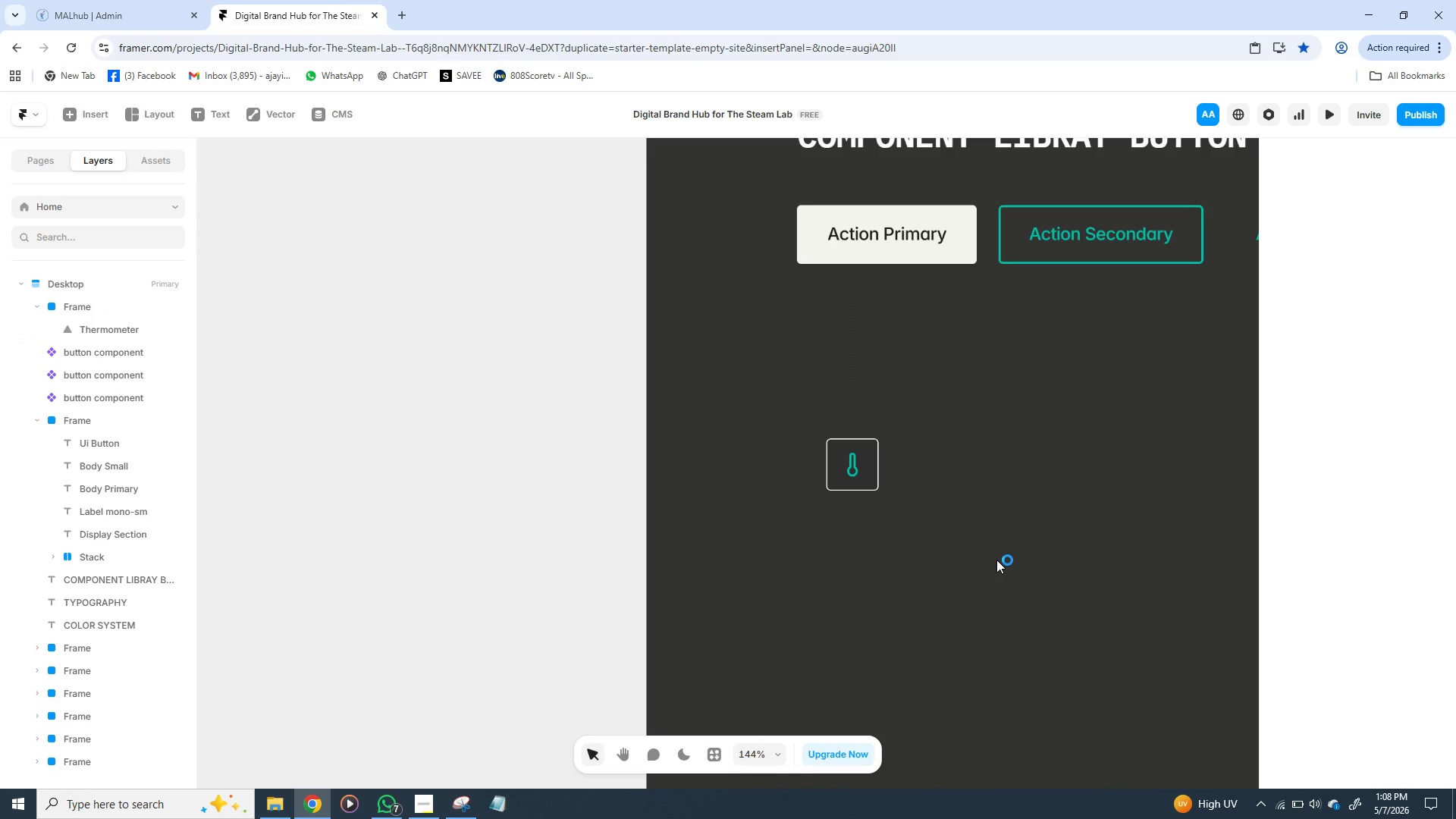 
left_click([830, 442])
 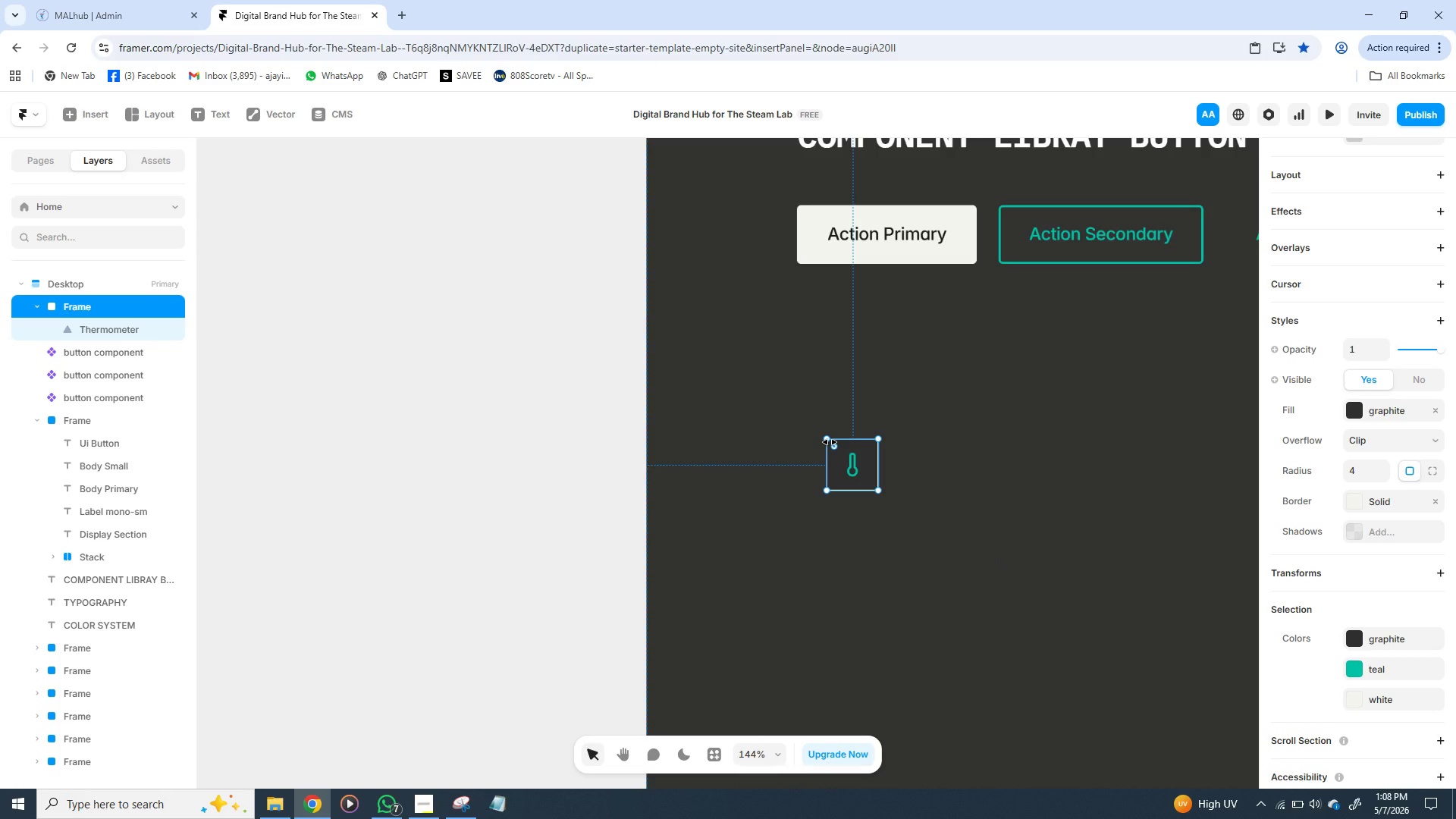 
wait(6.61)
 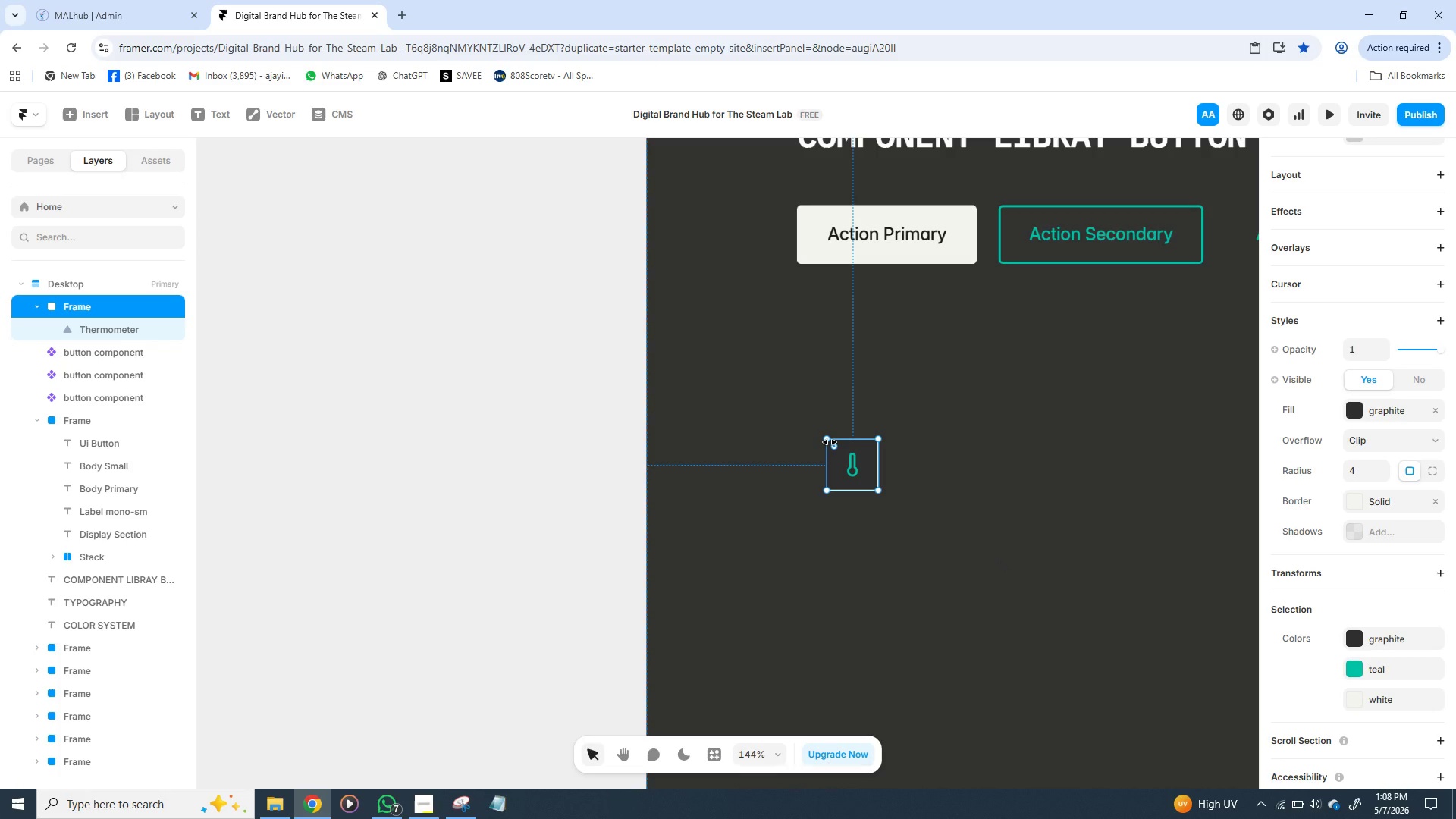 
key(Shift+D)
 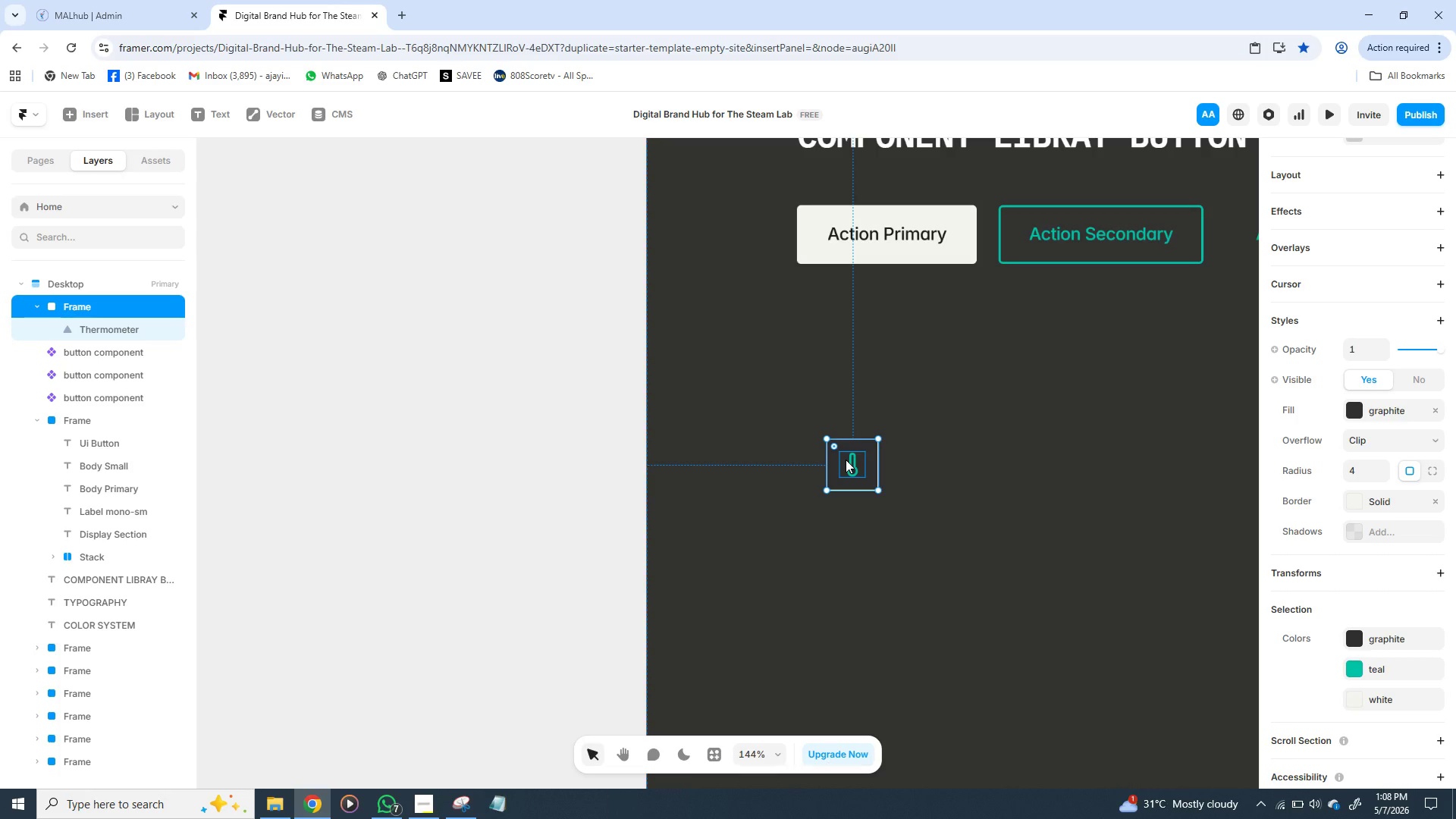 
wait(17.89)
 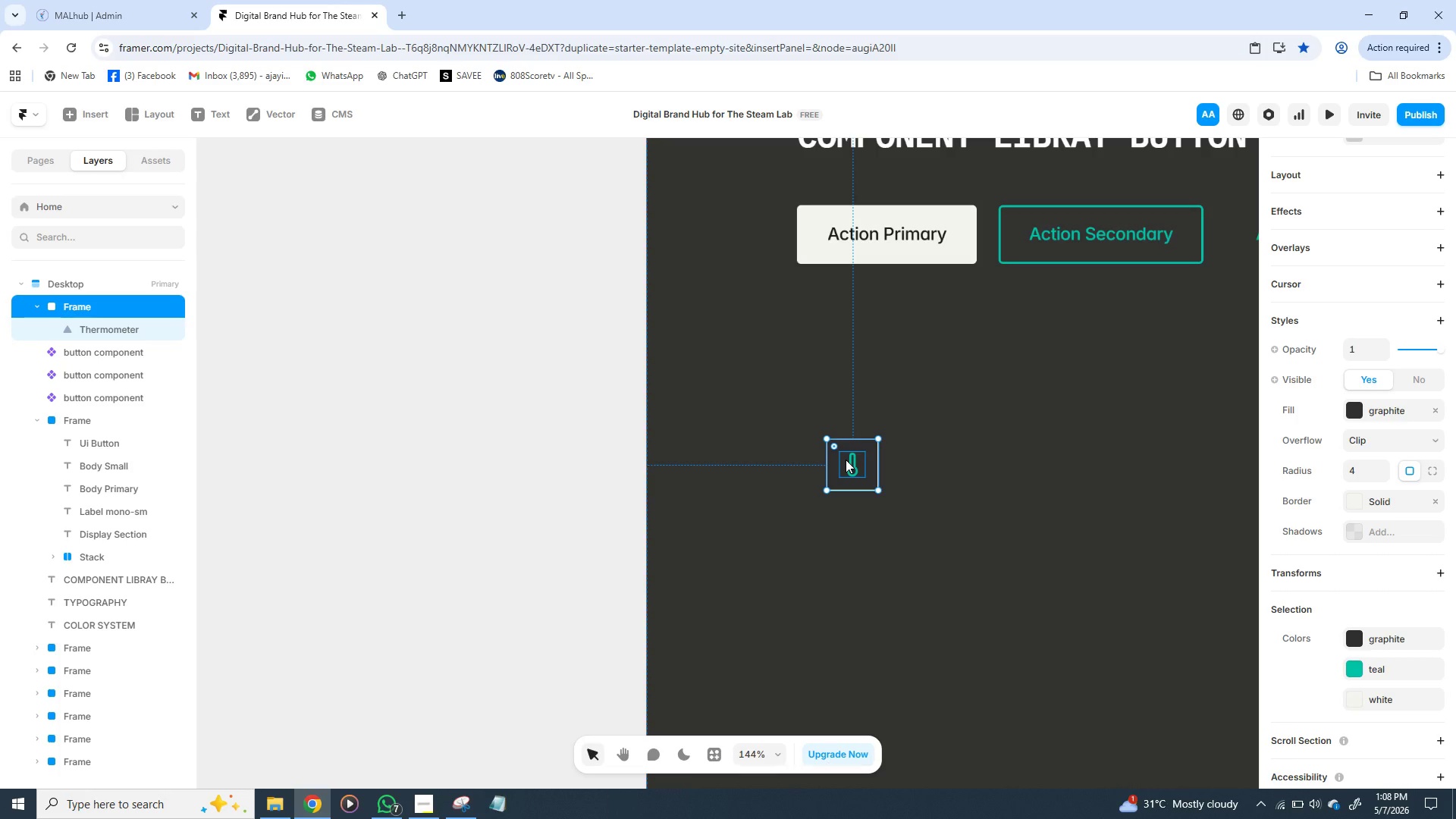 
left_click_drag(start_coordinate=[846, 460], to_coordinate=[867, 465])
 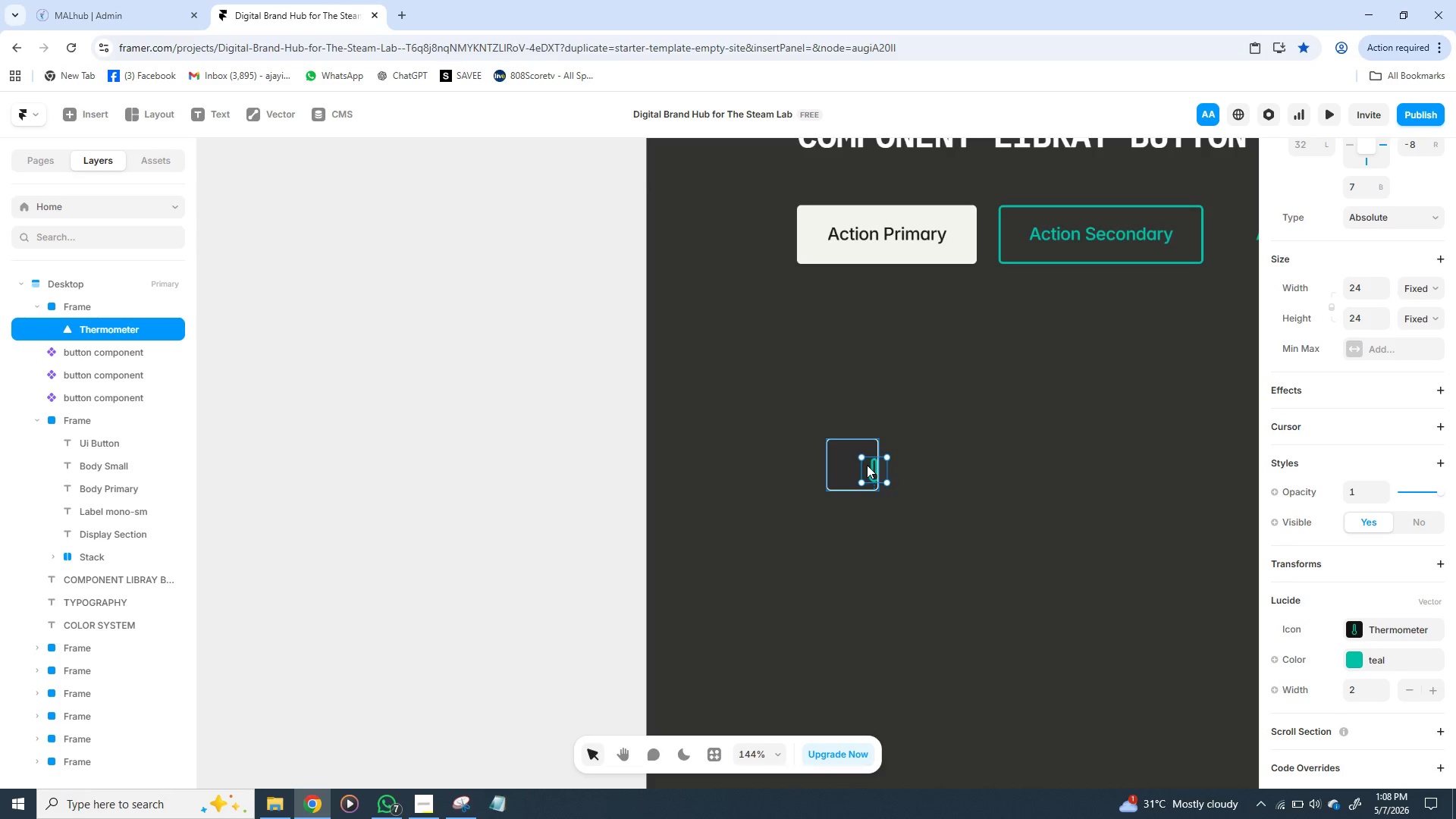 
key(Control+Z)
 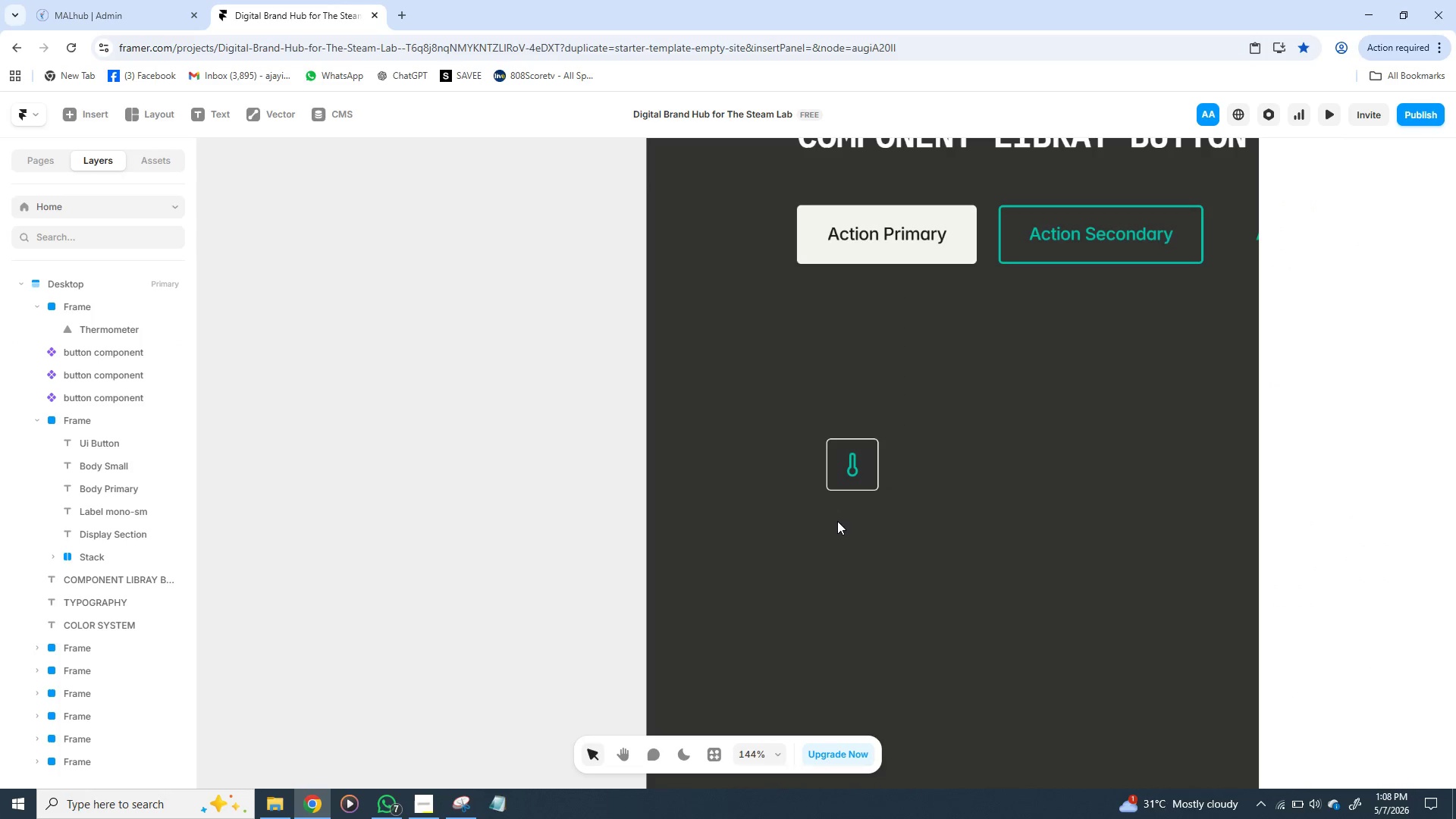 
left_click([837, 521])
 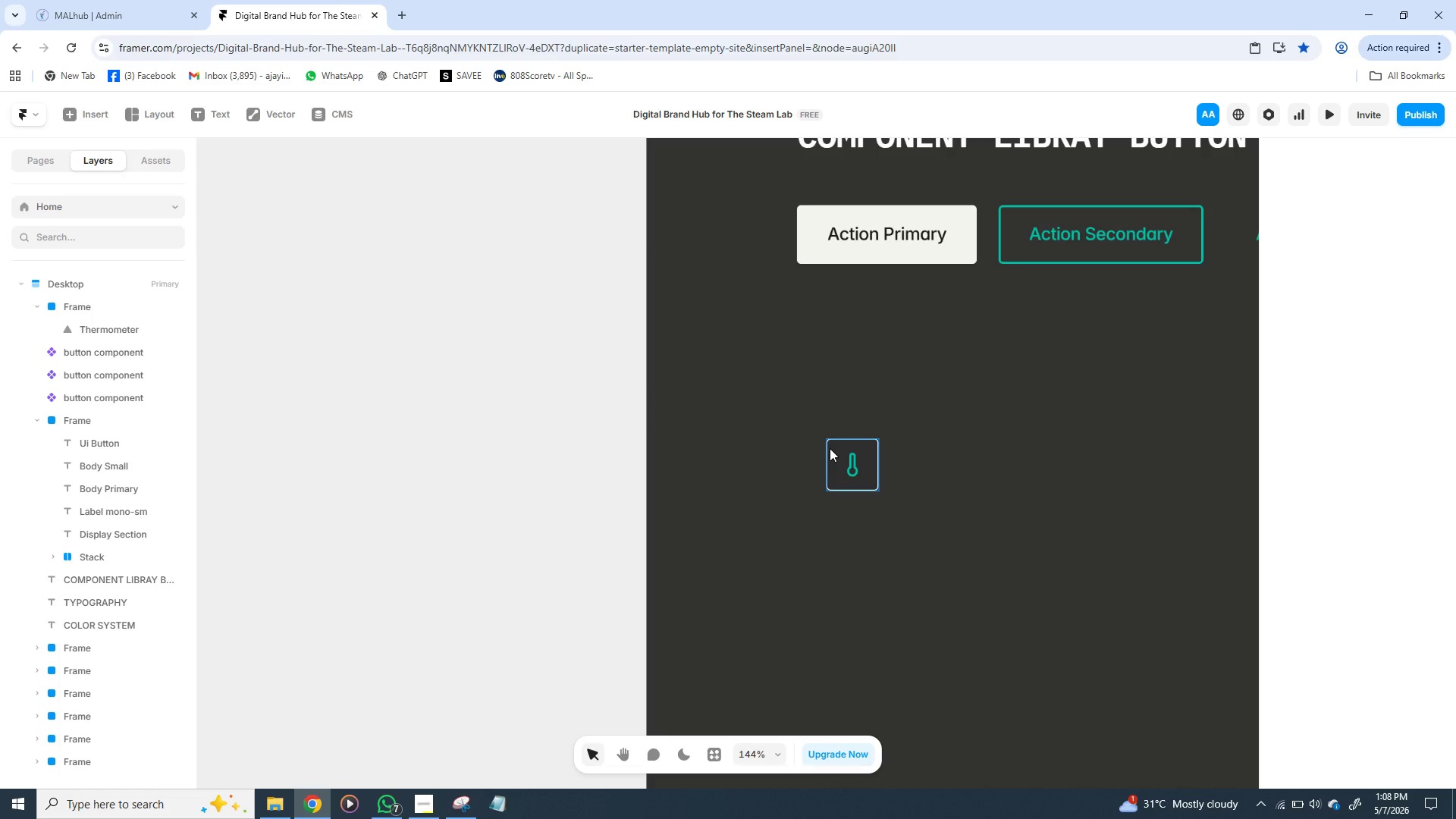 
left_click([830, 448])
 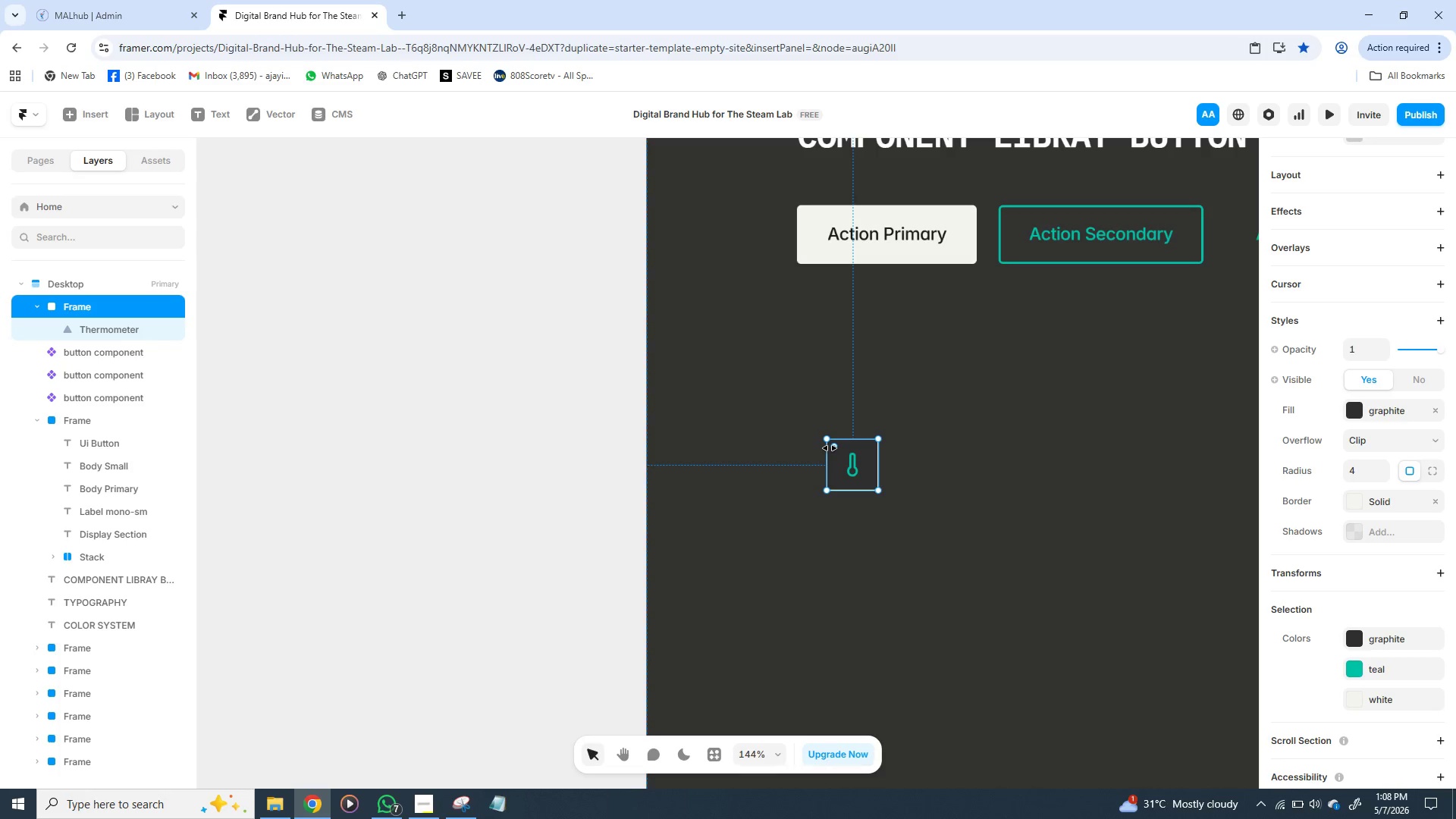 
key(Control+D)
 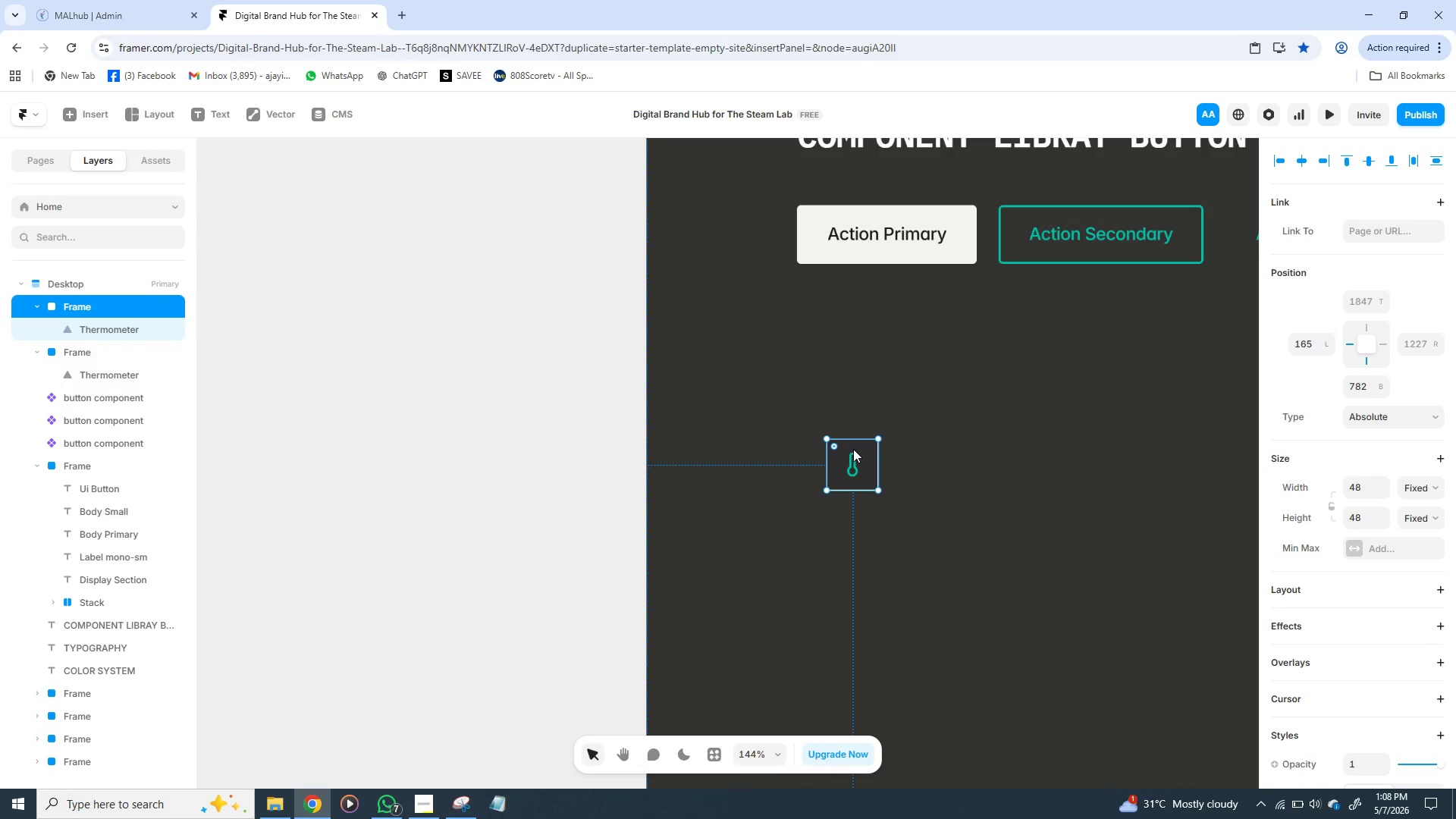 
left_click_drag(start_coordinate=[853, 449], to_coordinate=[974, 450])
 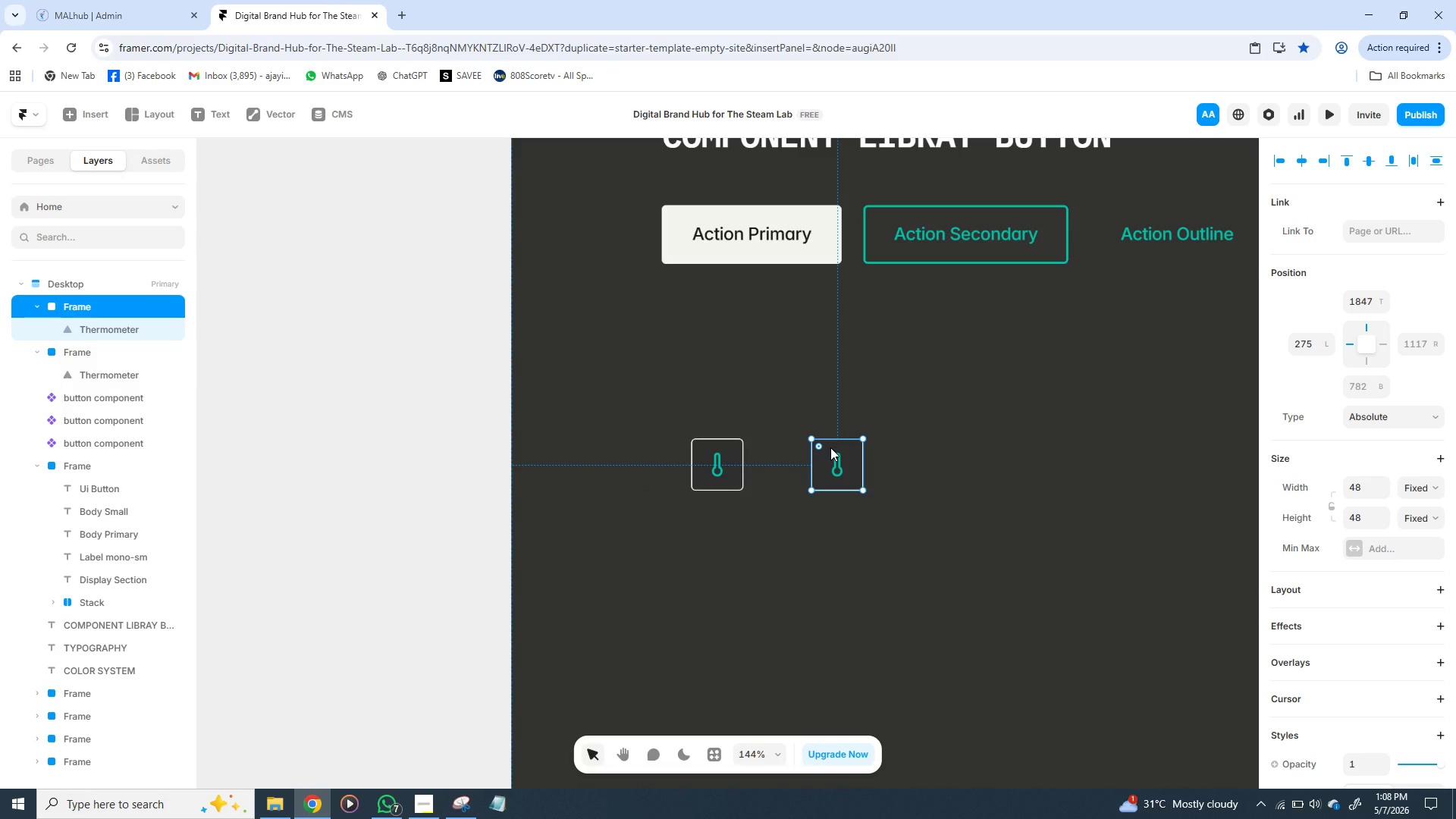 
wait(11.36)
 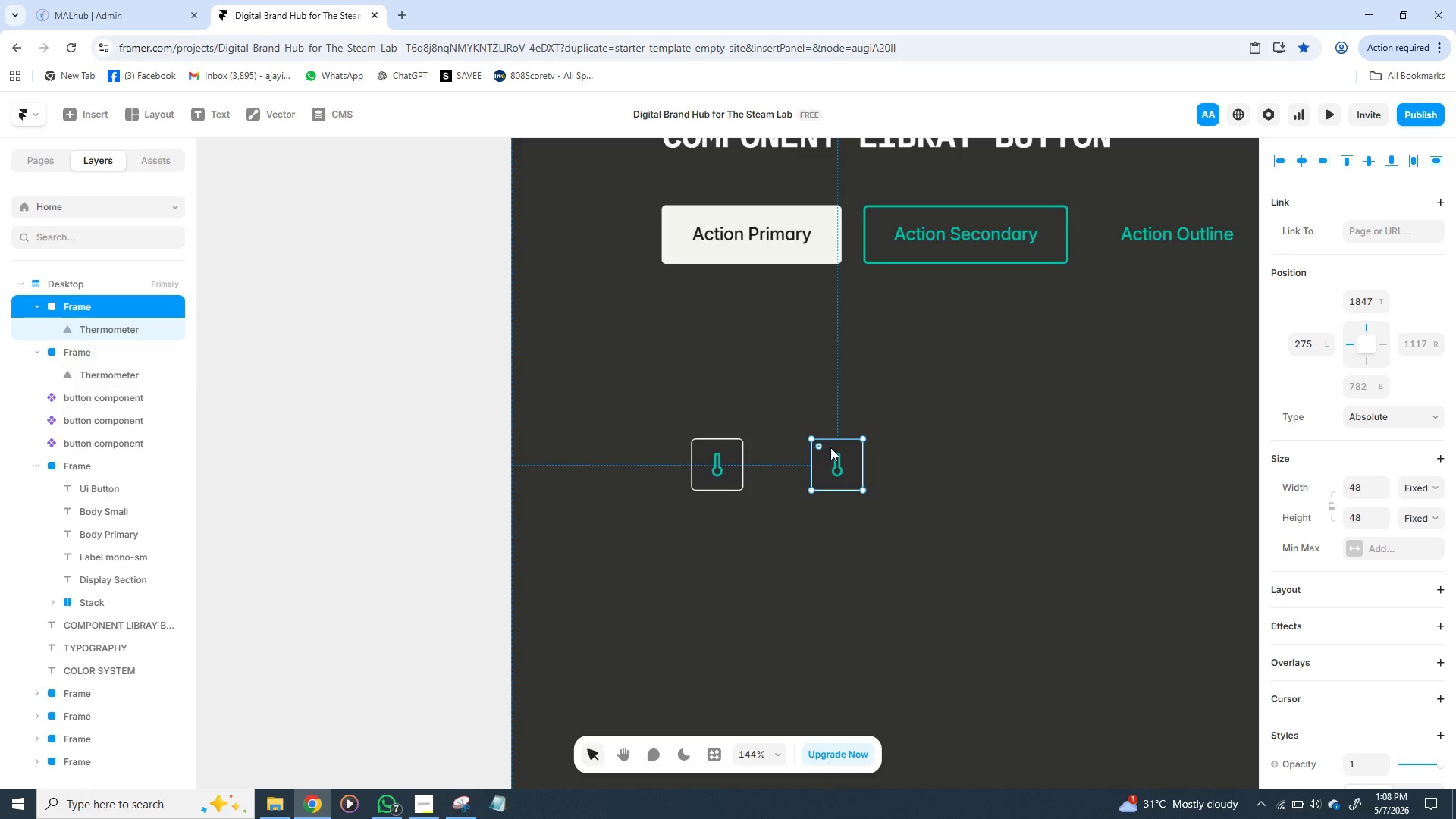 
key(Control+D)
 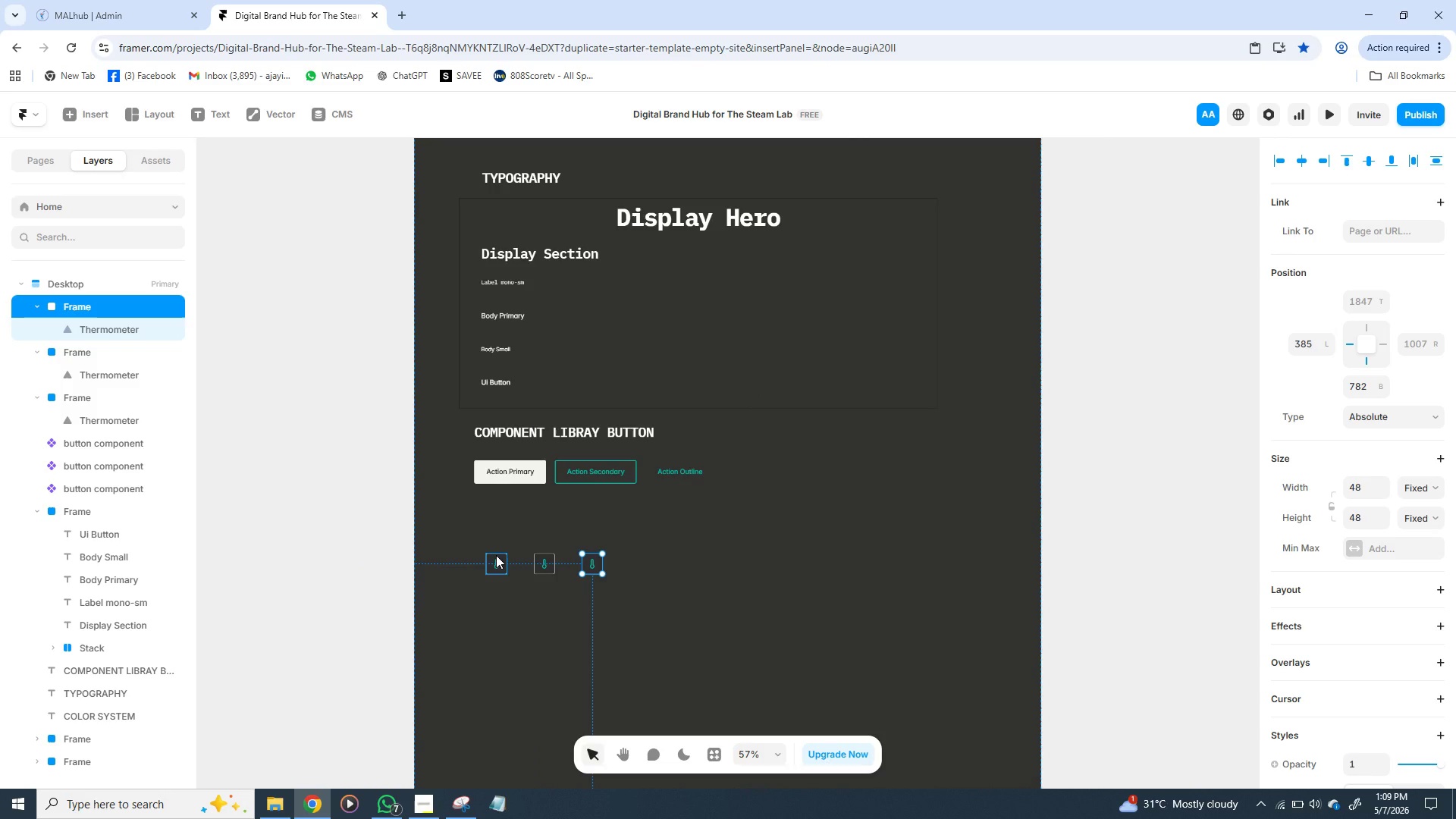 
wait(22.7)
 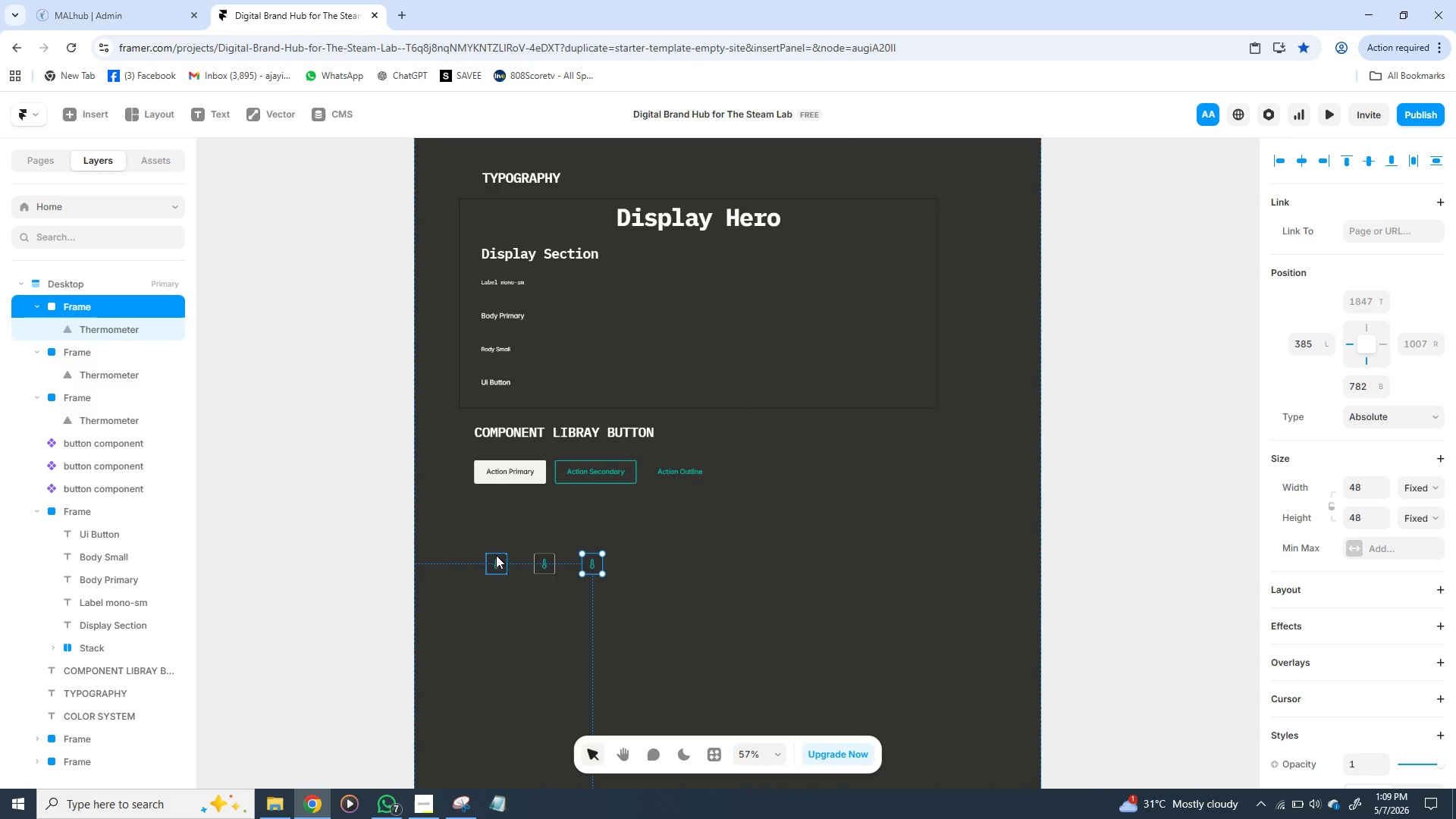 
left_click_drag(start_coordinate=[496, 555], to_coordinate=[785, 464])
 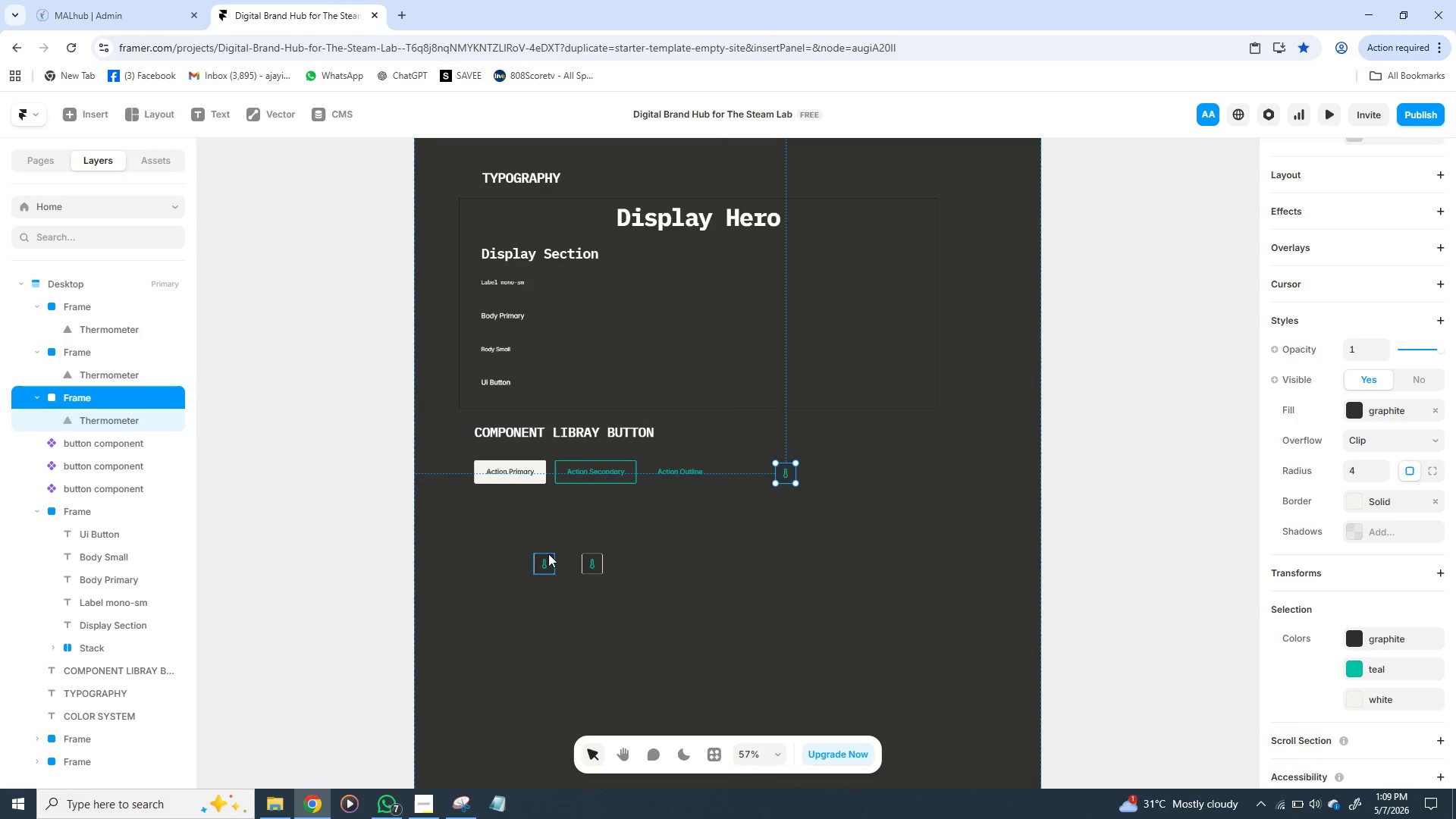 
left_click([542, 554])
 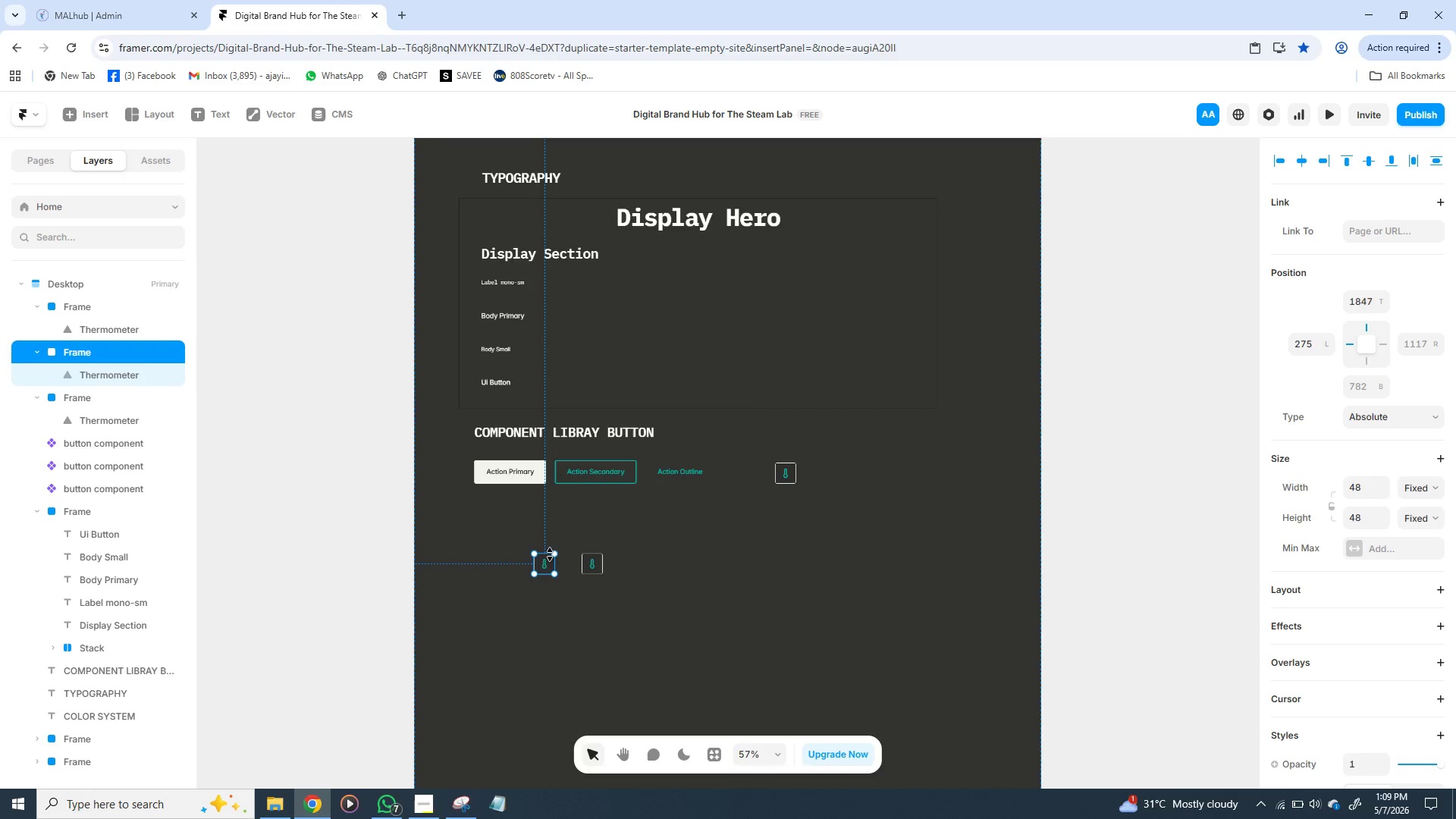 
left_click_drag(start_coordinate=[550, 564], to_coordinate=[847, 474])
 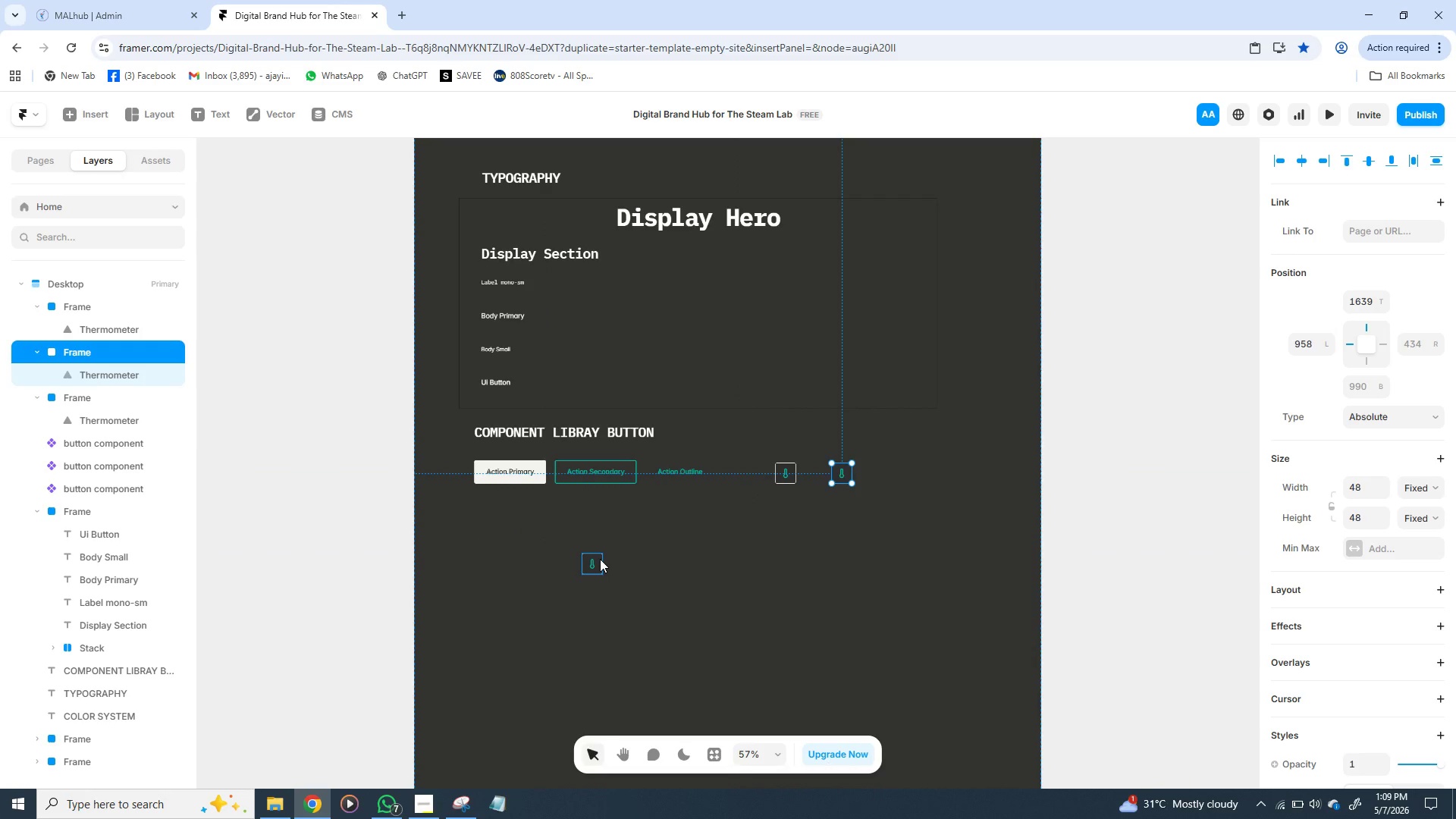 
left_click([600, 559])
 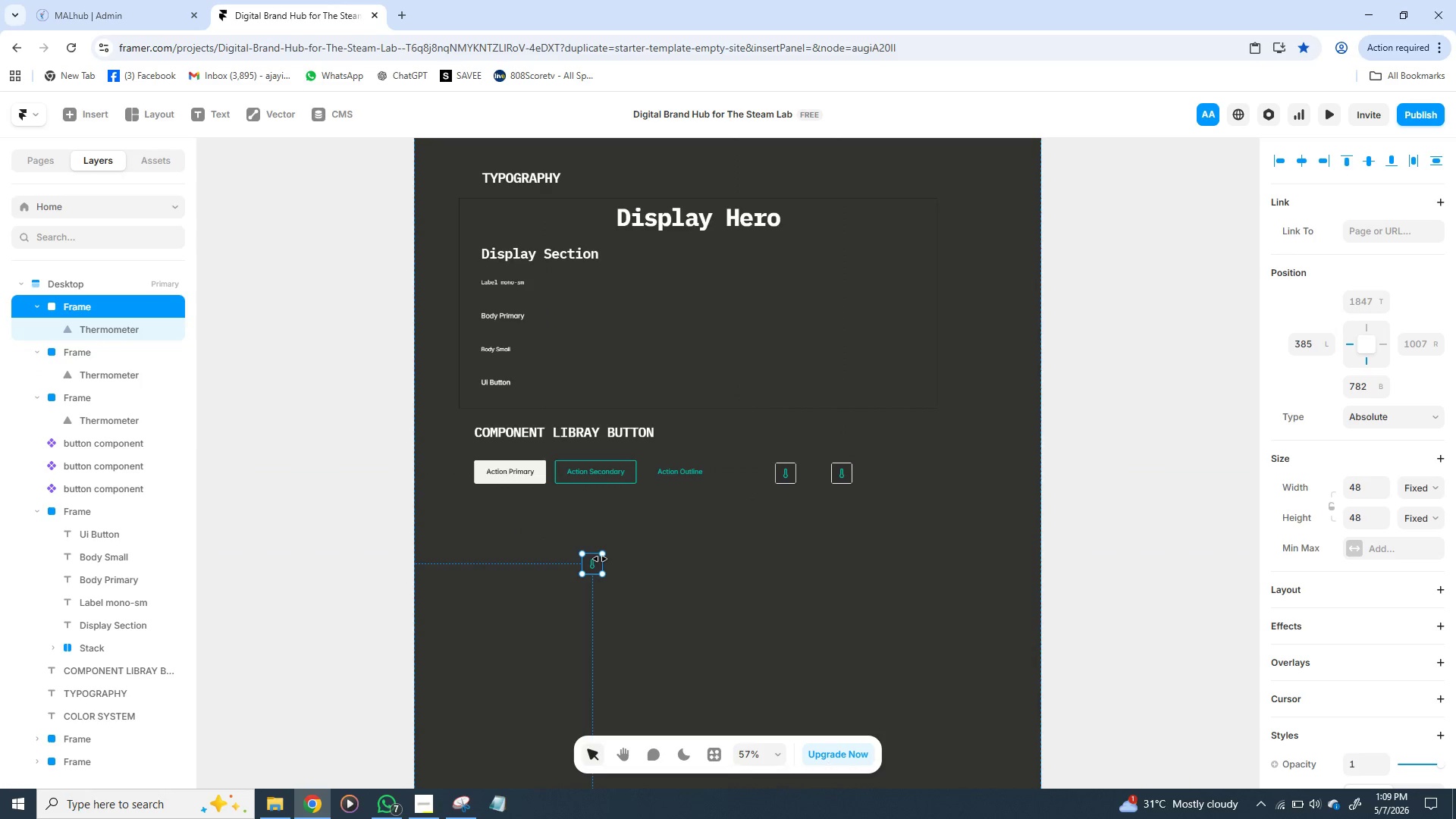 
left_click([600, 559])
 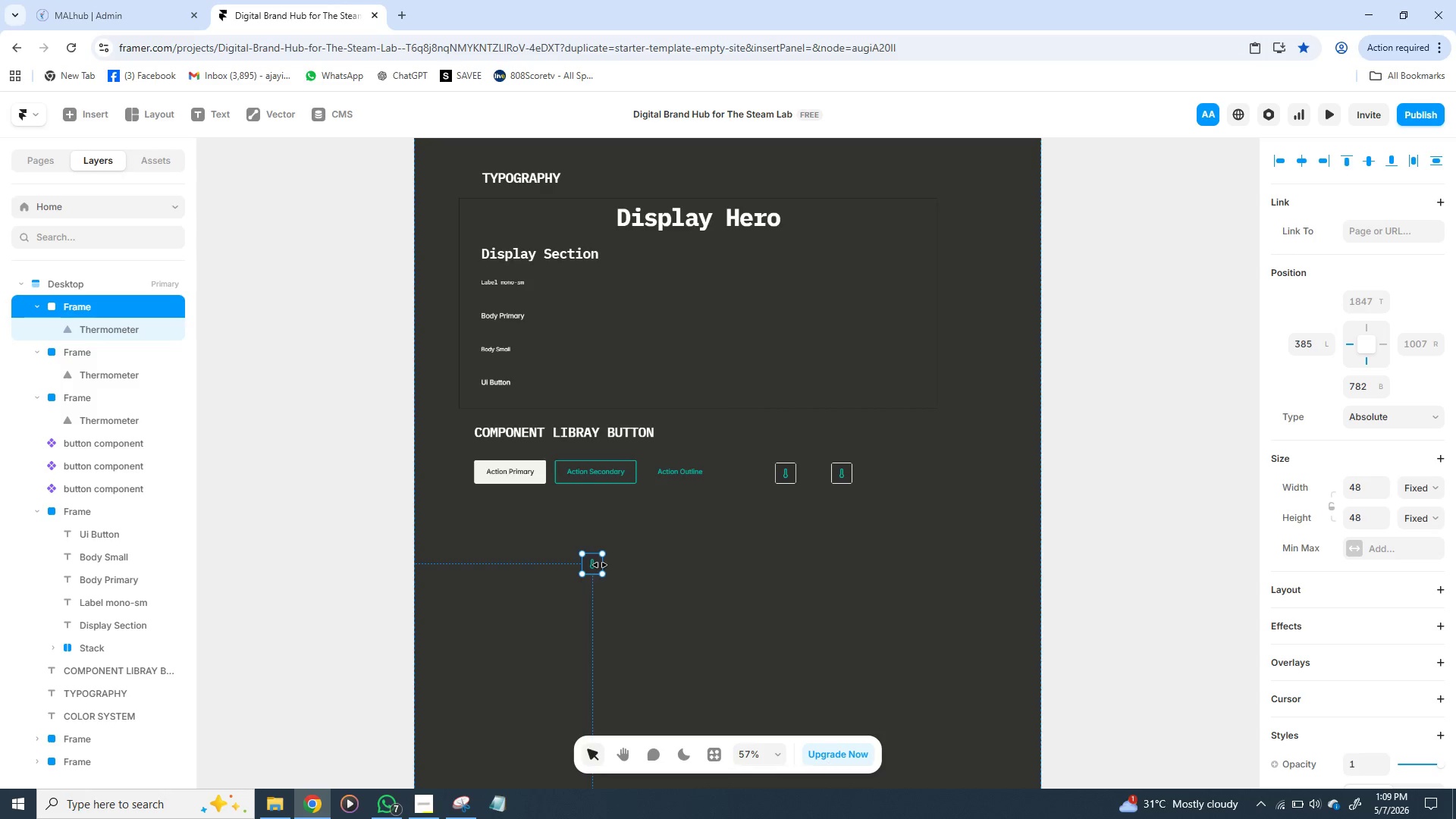 
left_click([600, 565])
 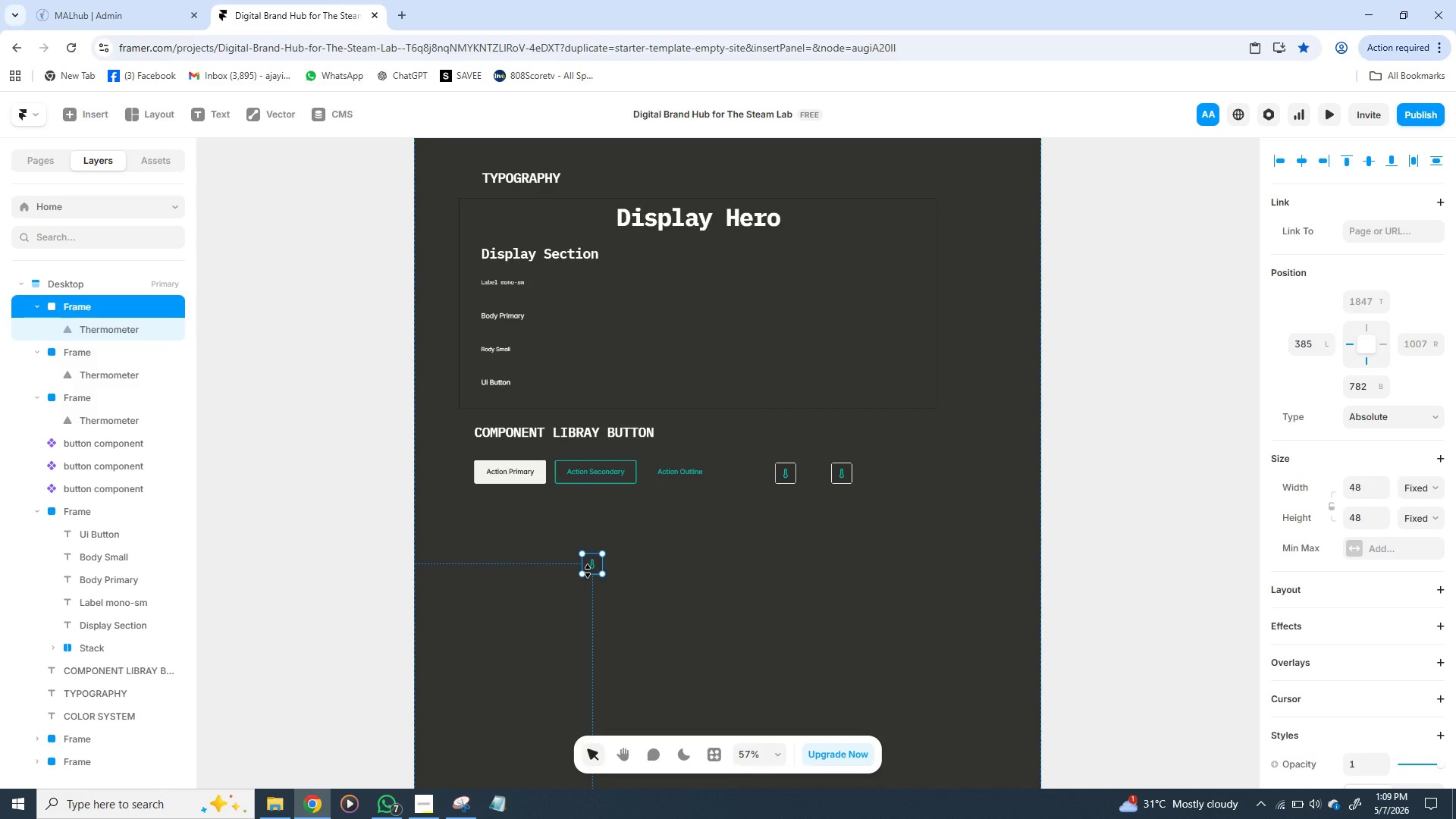 
wait(5.27)
 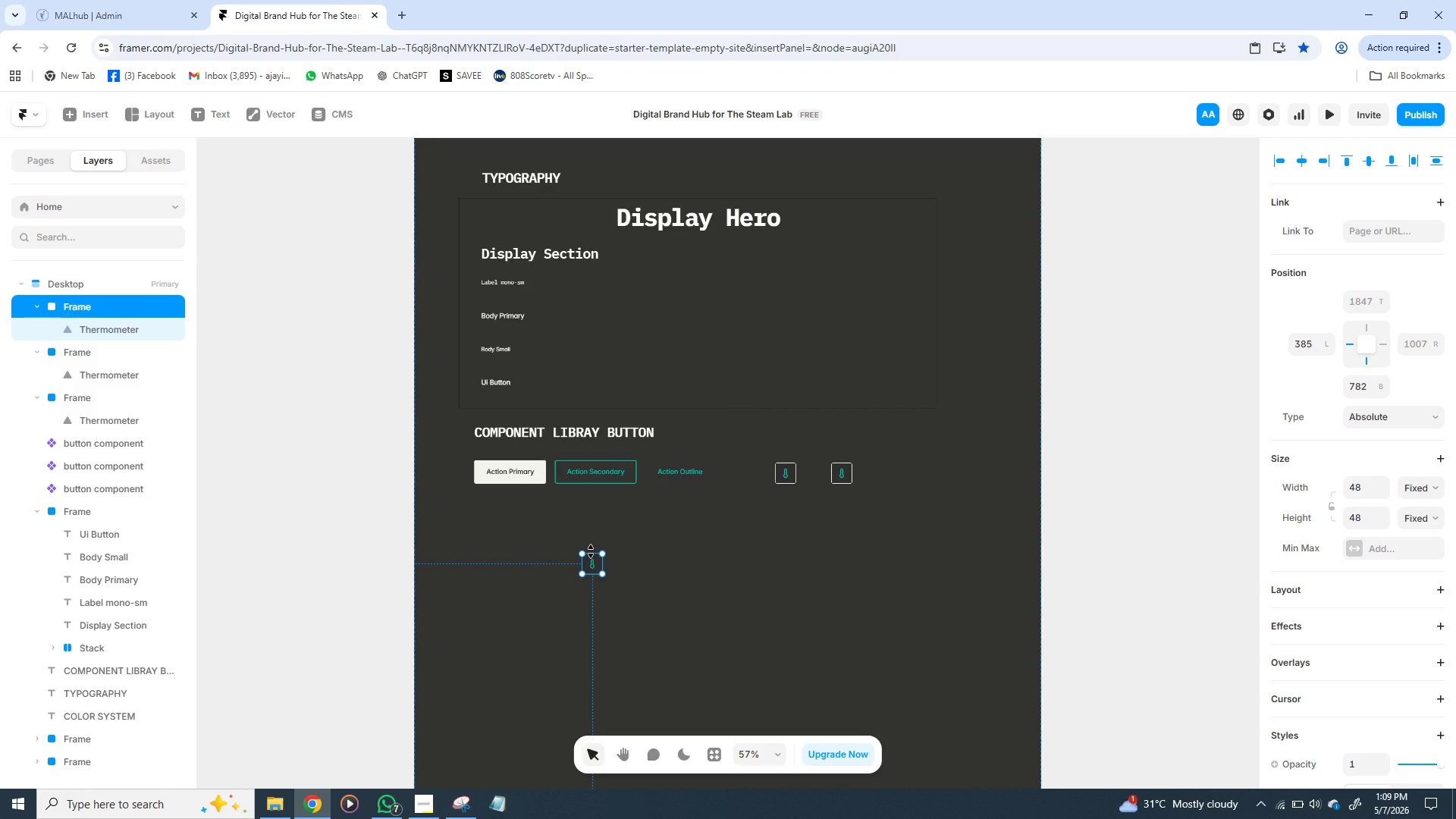 
left_click([588, 560])
 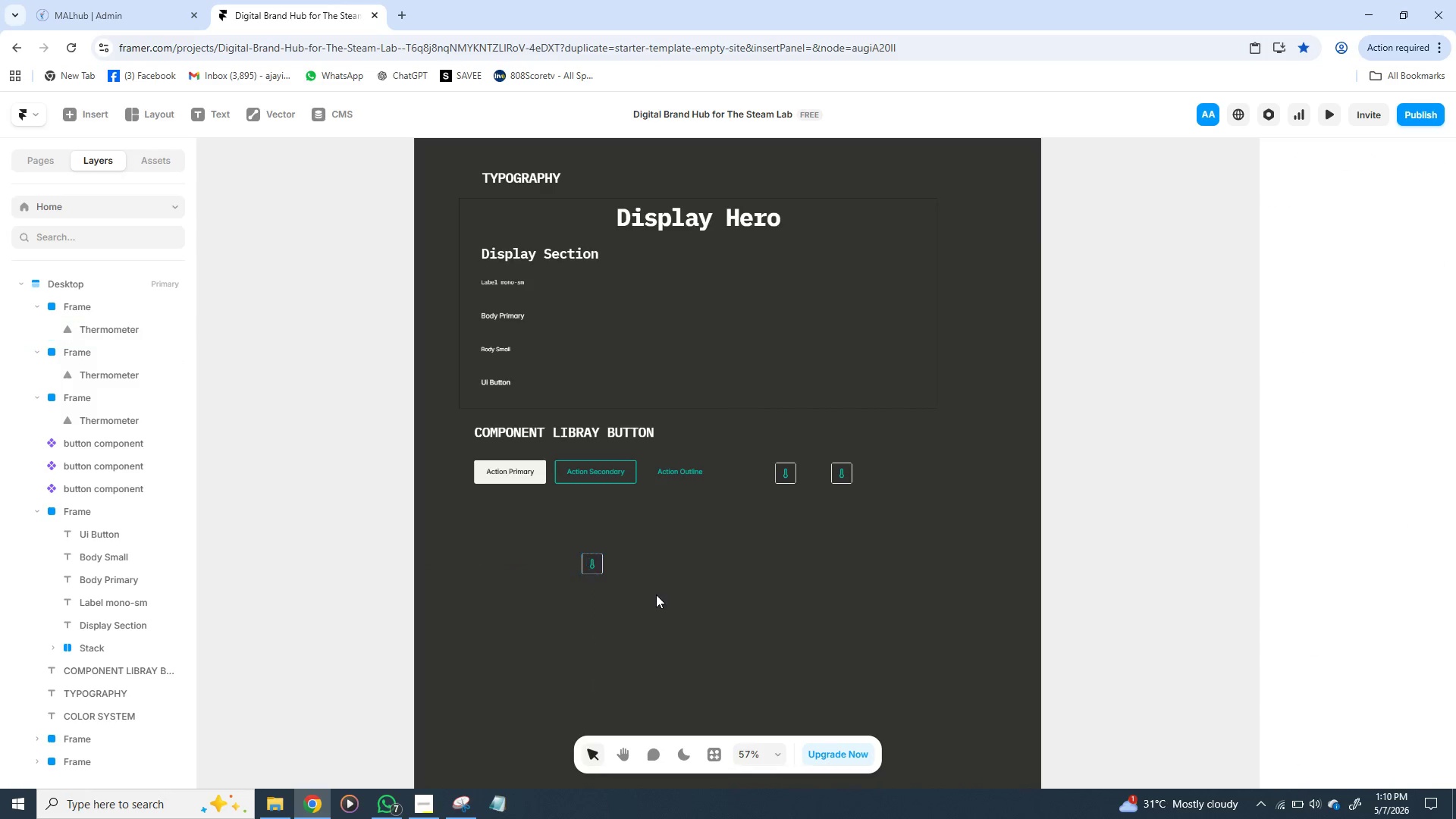 
left_click([656, 595])
 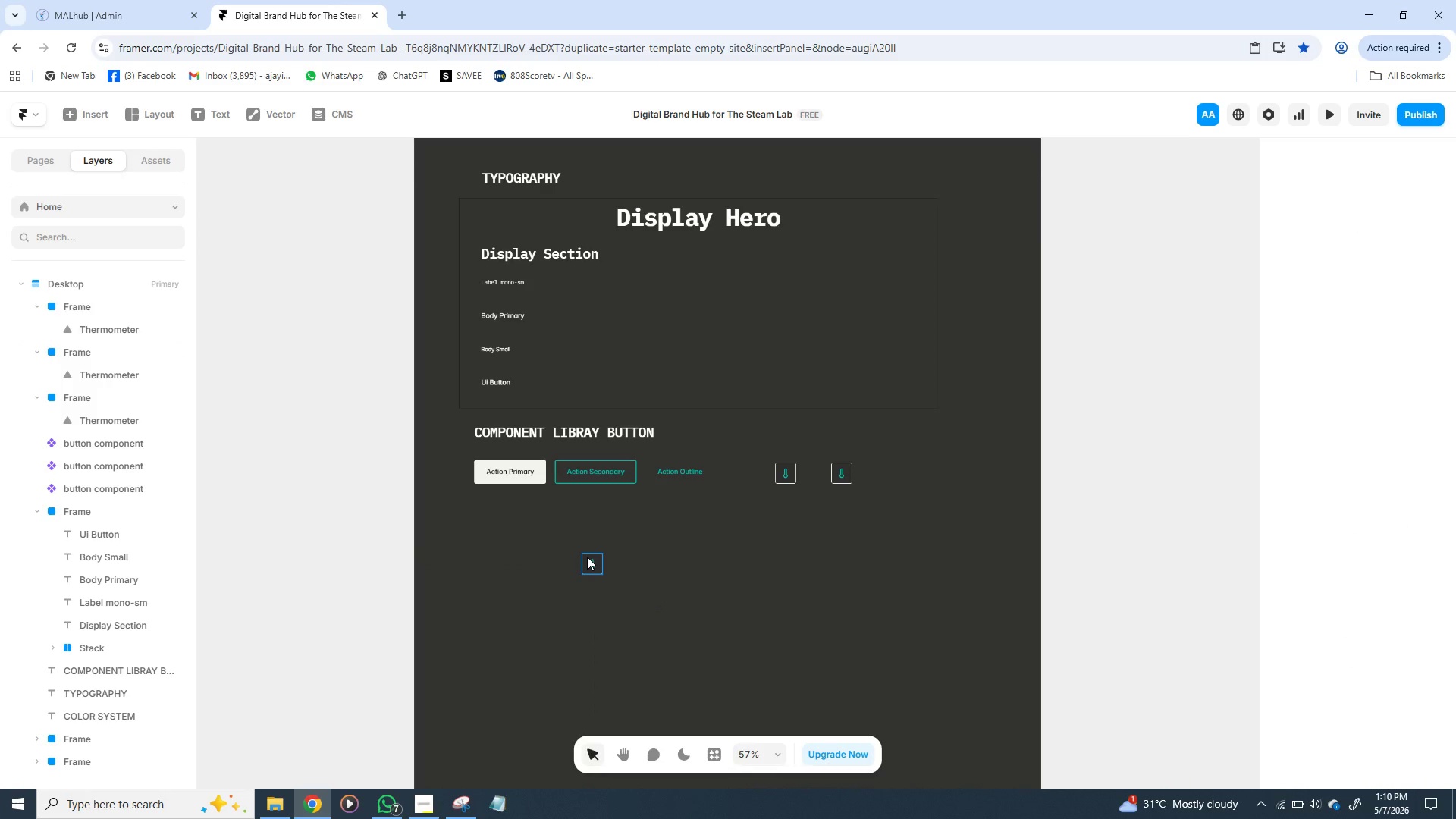 
left_click([587, 557])
 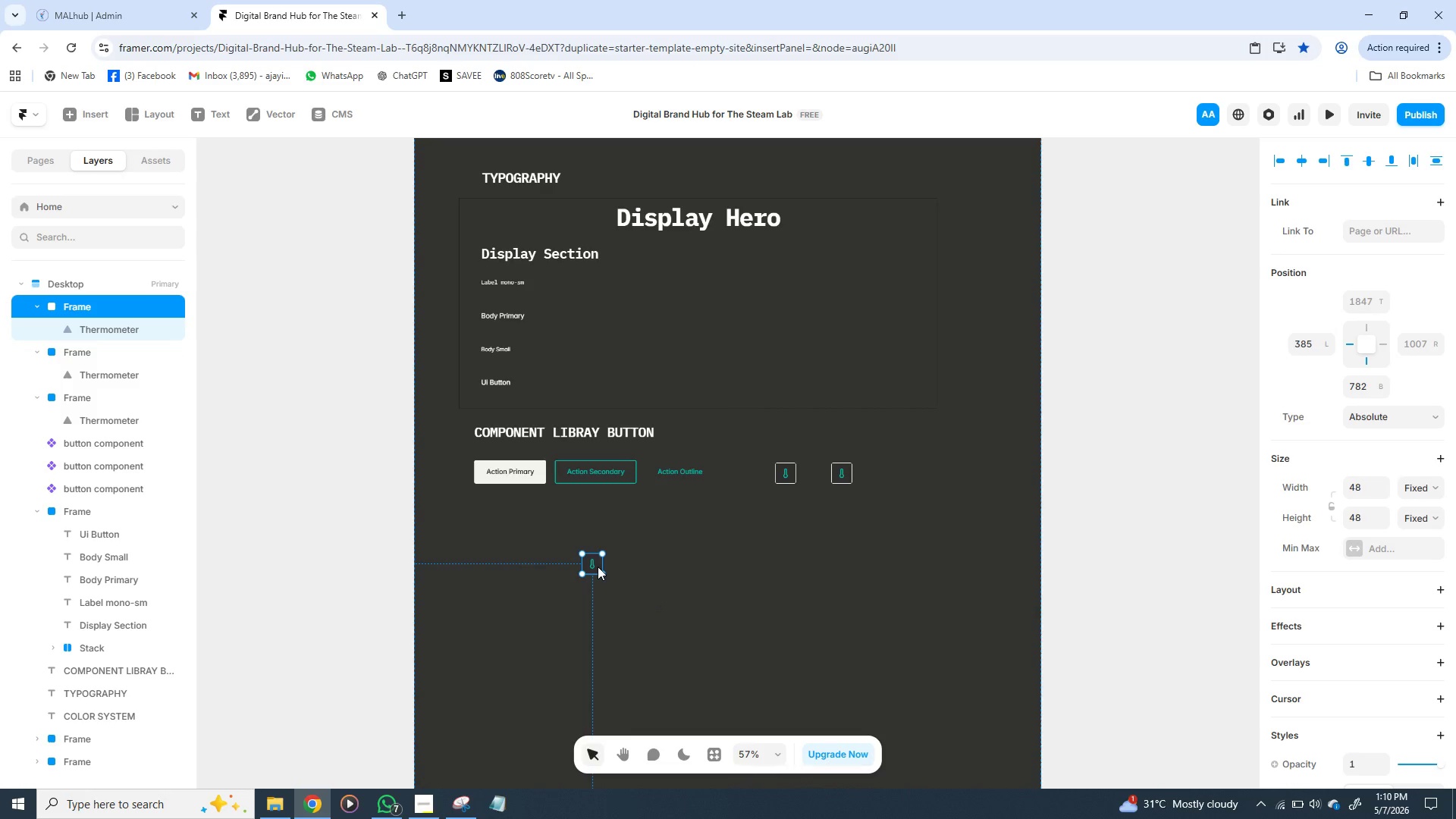 
left_click_drag(start_coordinate=[598, 566], to_coordinate=[905, 475])
 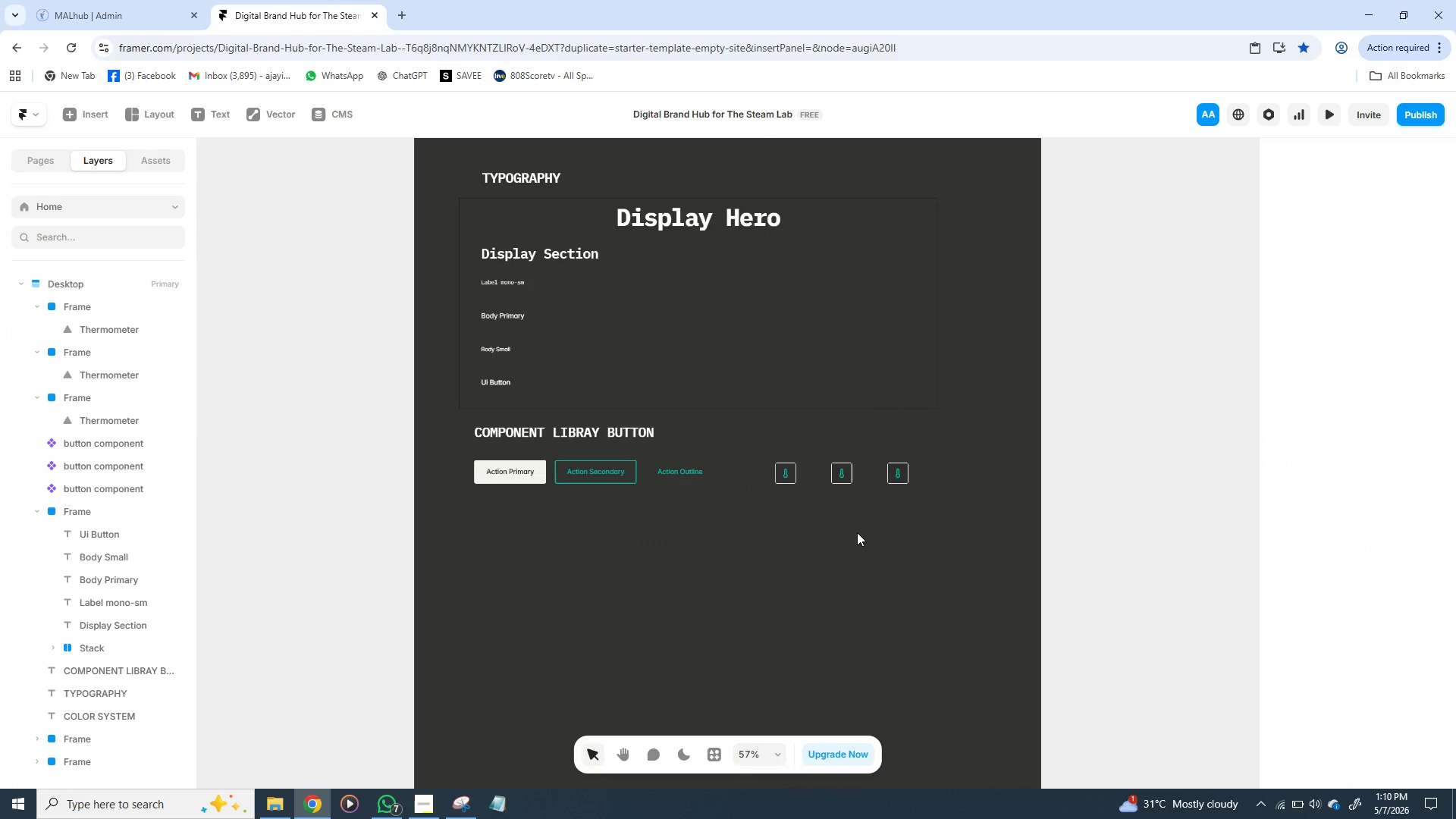 
left_click([857, 532])
 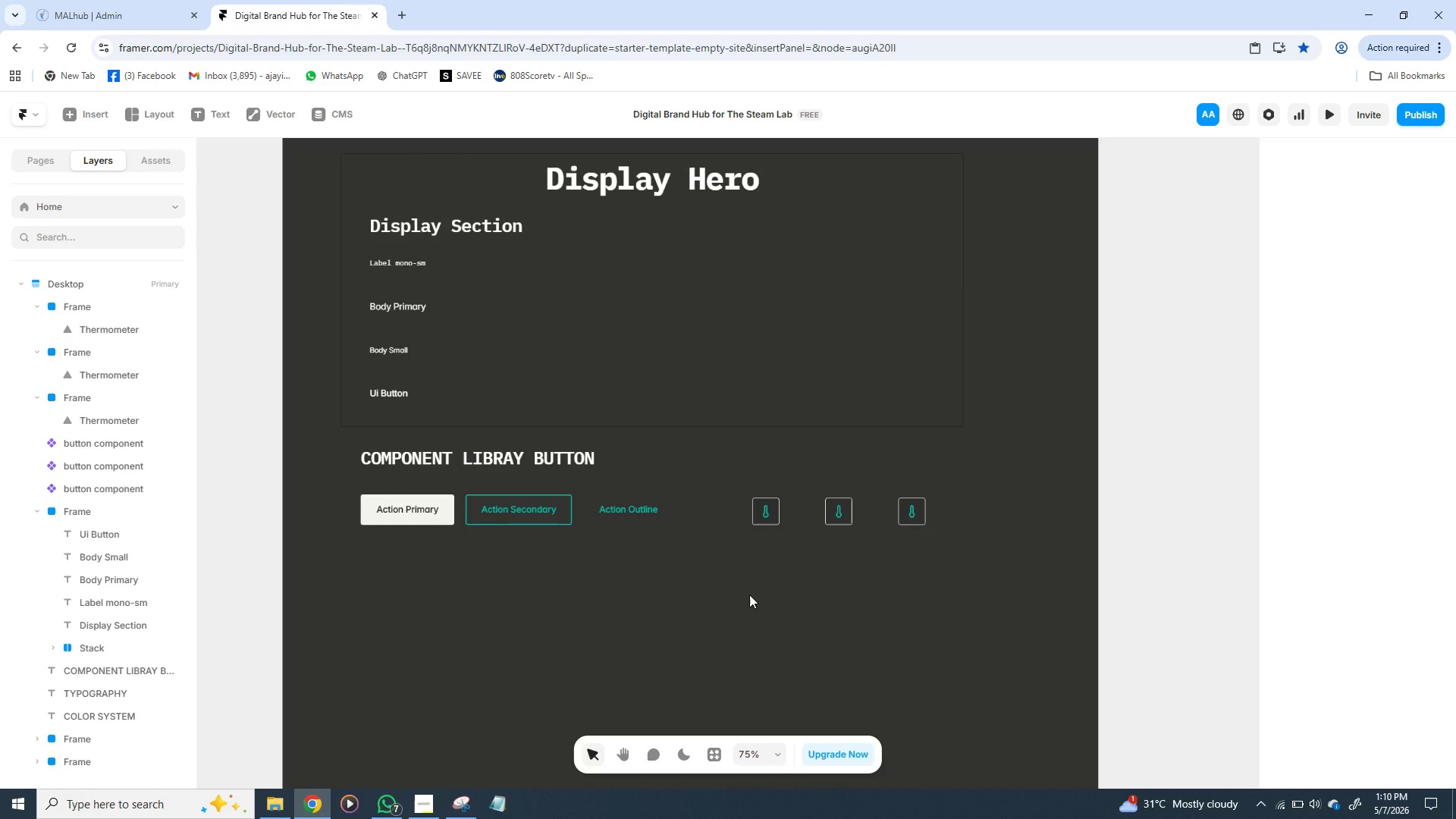 
wait(17.97)
 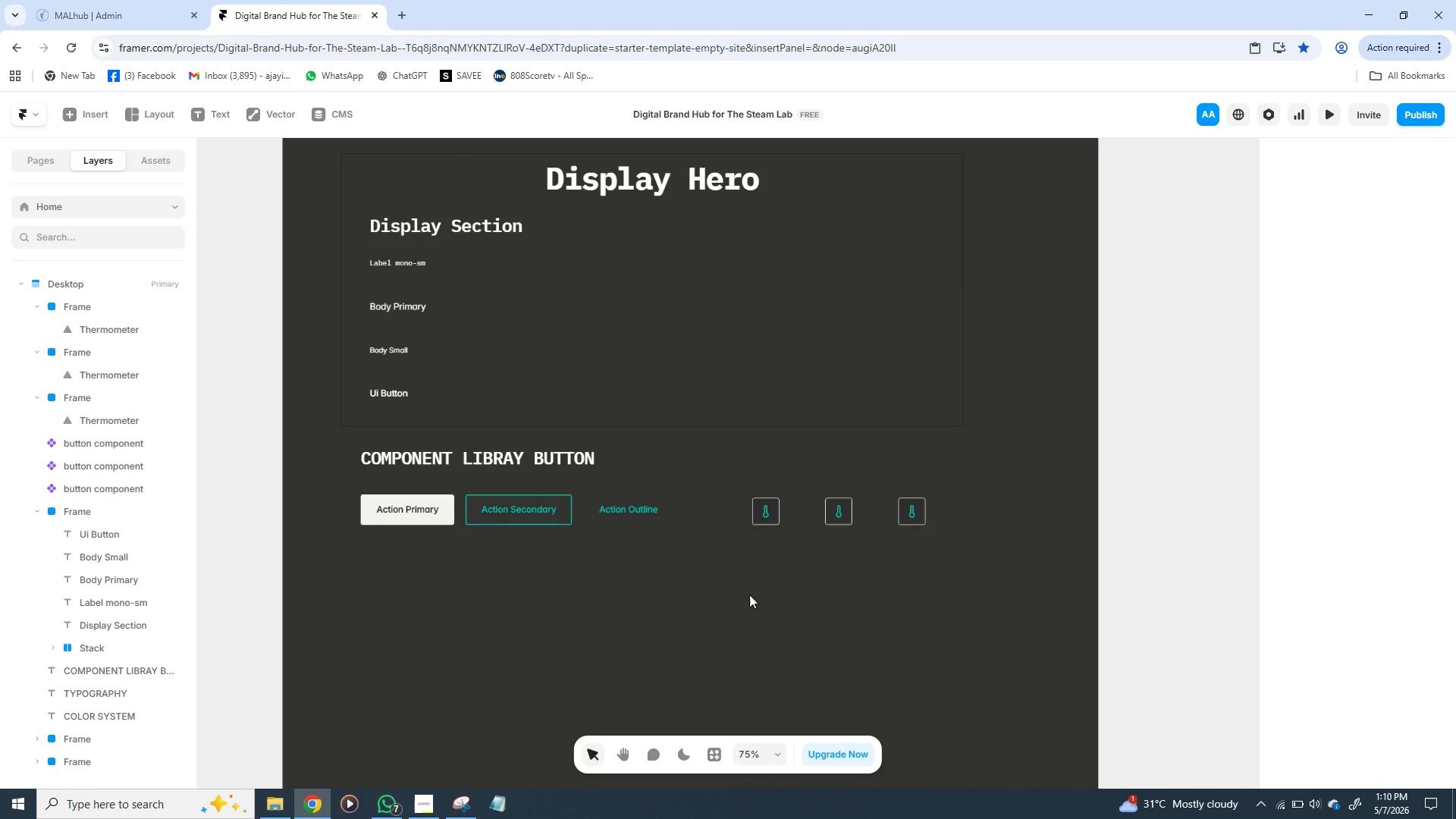 
left_click([360, 462])
 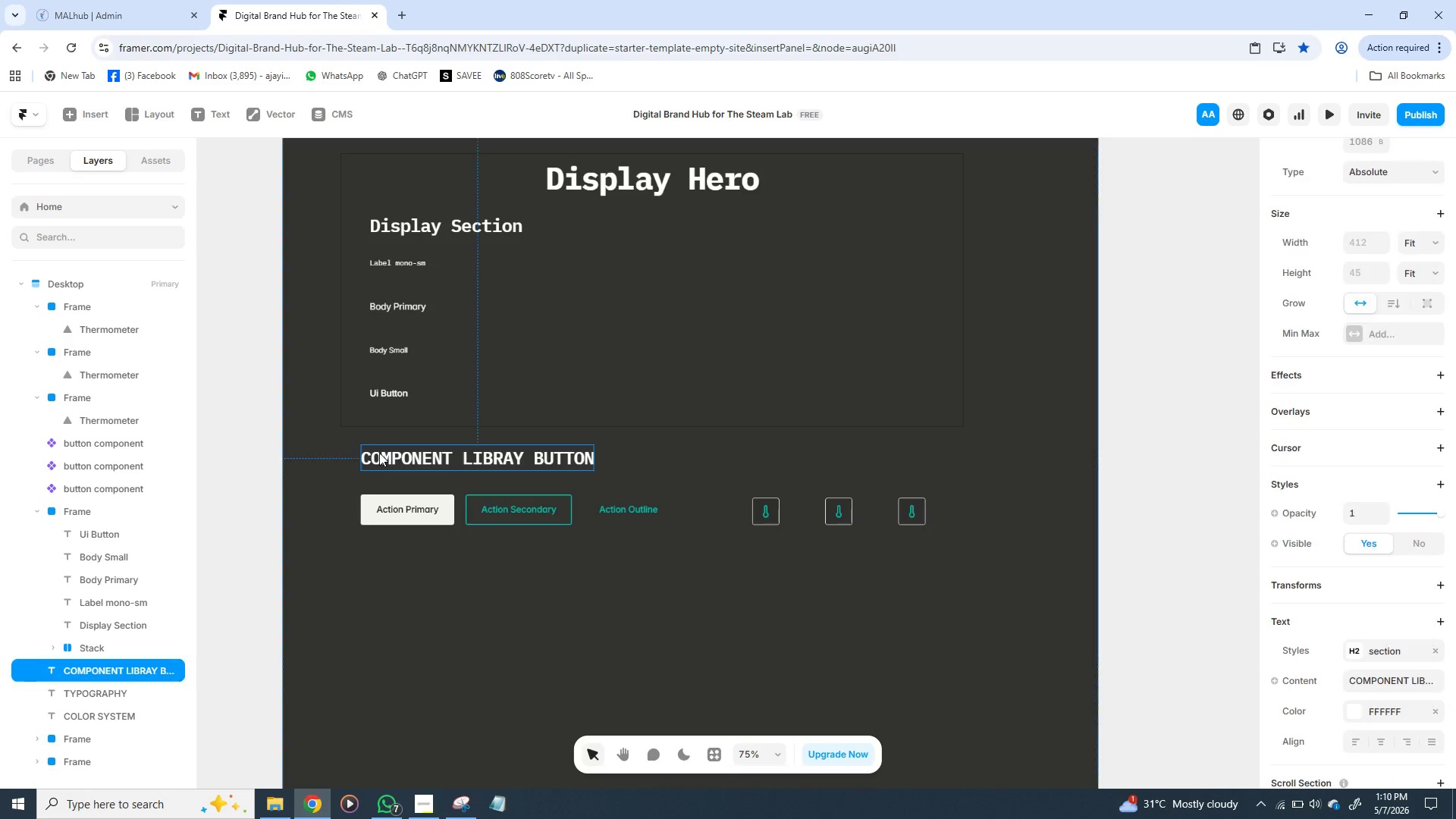 
left_click([379, 453])
 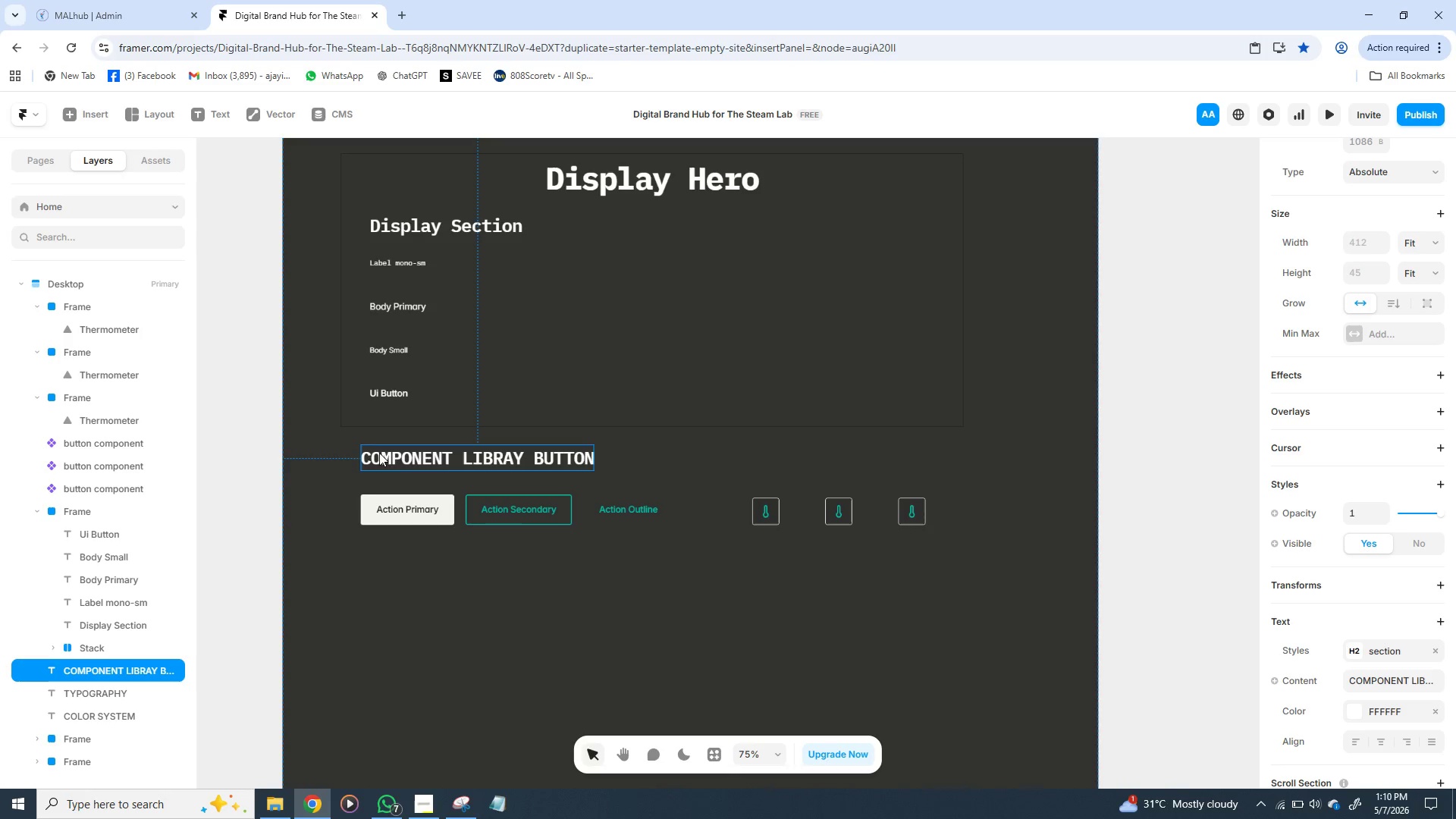 
hold_key(key=ShiftLeft, duration=1.52)
left_click([377, 497])
 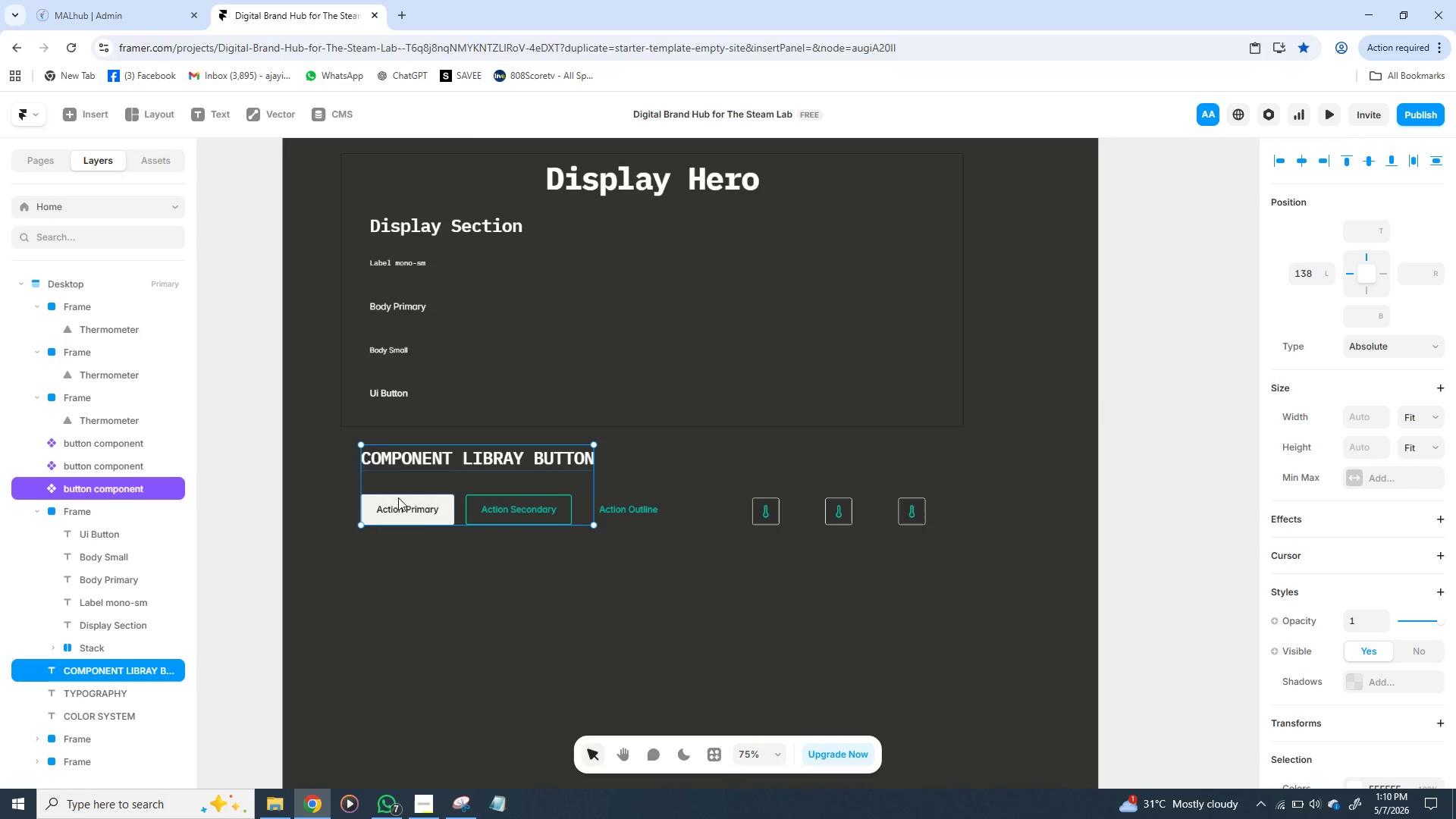 
hold_key(key=ShiftLeft, duration=1.51)
left_click([492, 497])
 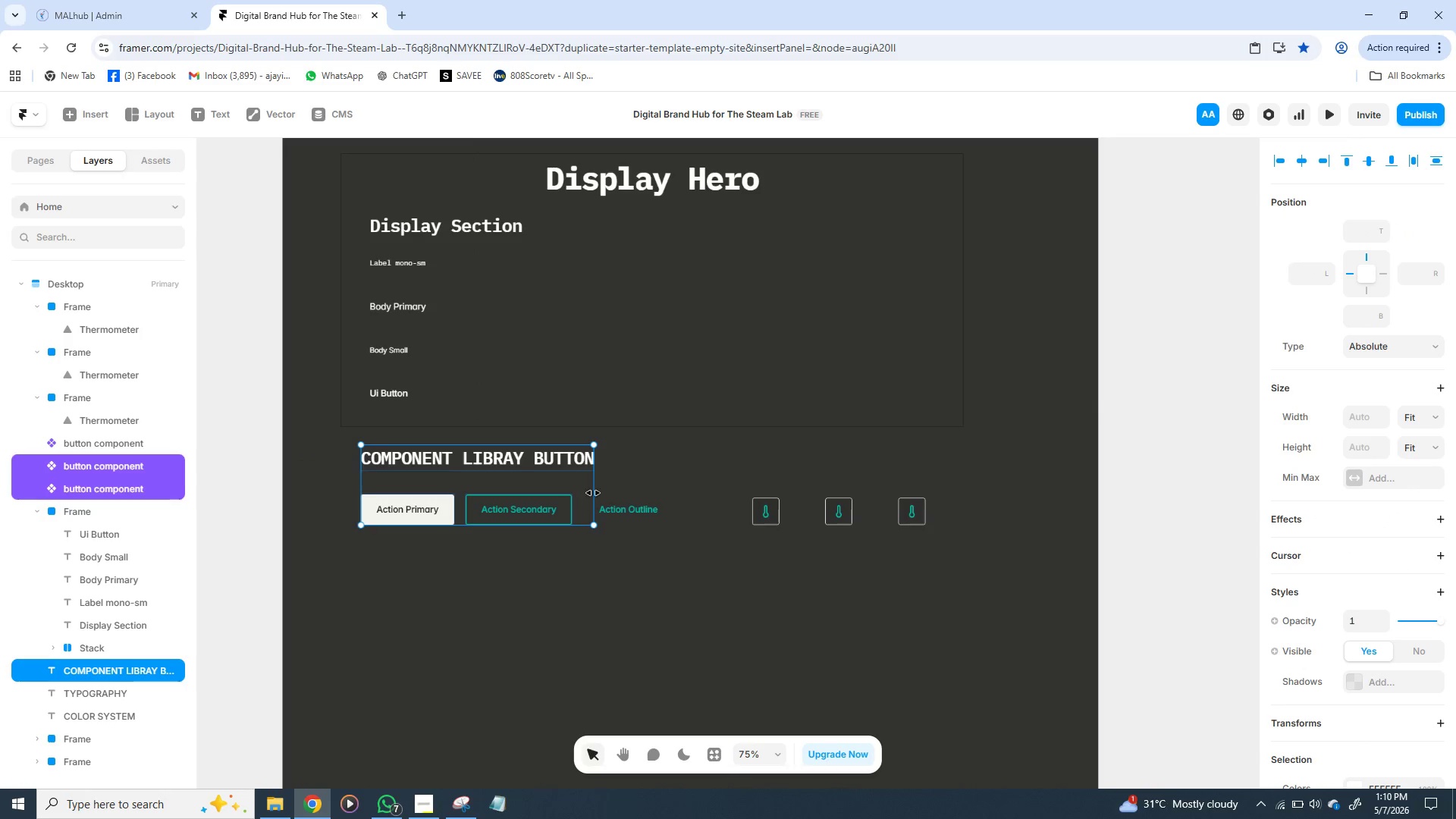 
hold_key(key=ShiftLeft, duration=1.49)
left_click([619, 500])
 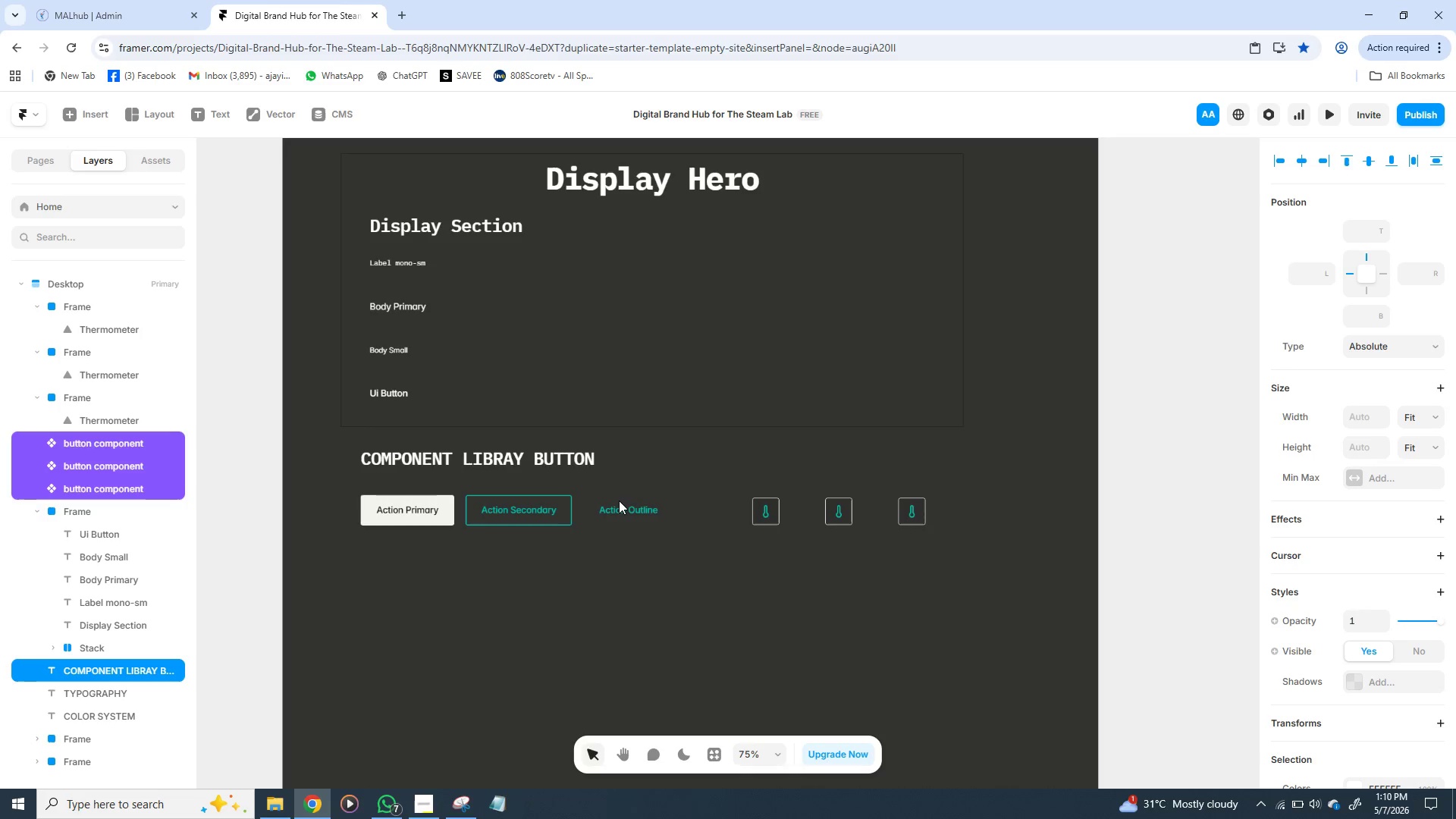 
hold_key(key=ArrowDown, duration=1.53)
 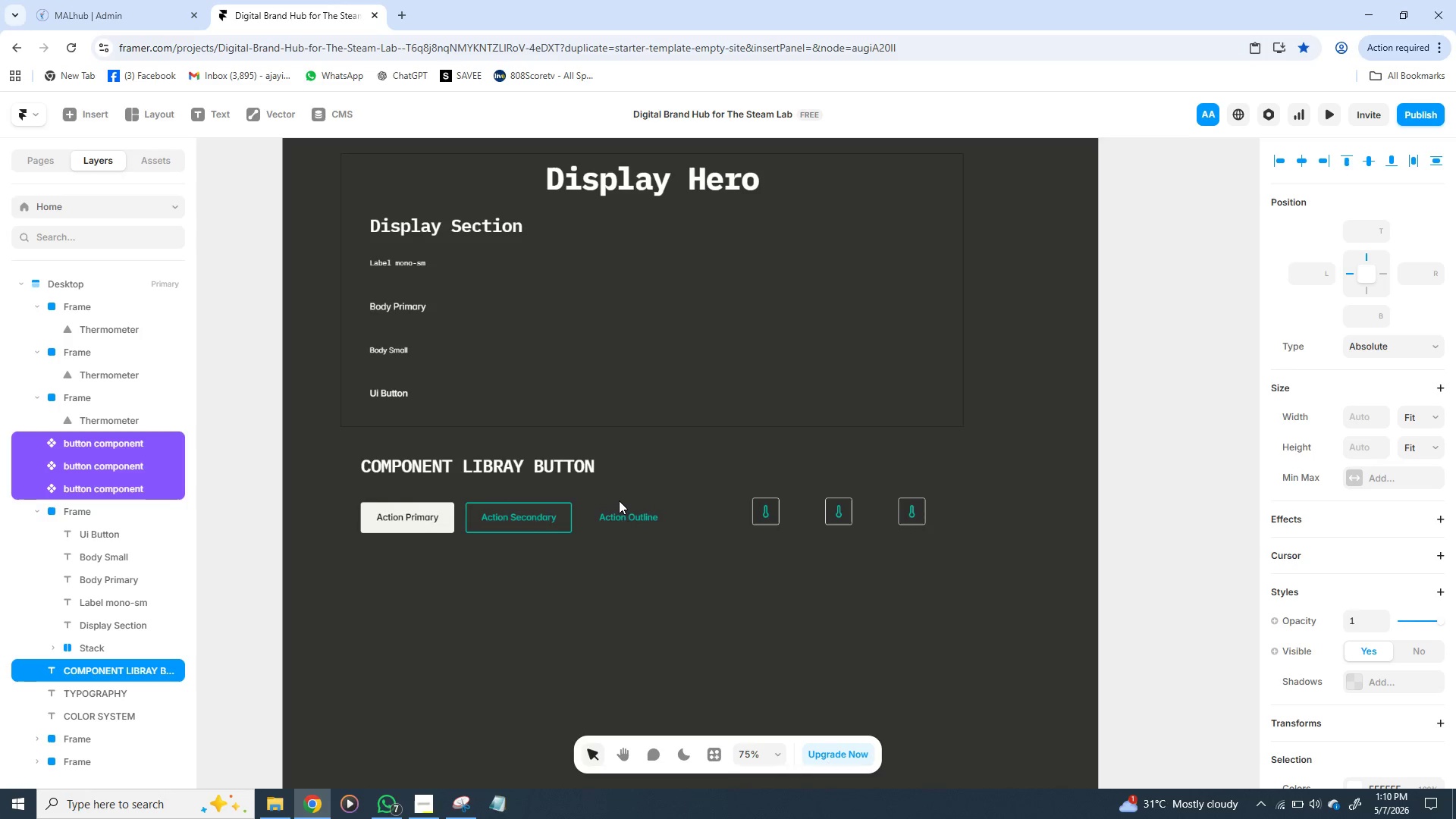 
hold_key(key=ArrowDown, duration=1.5)
 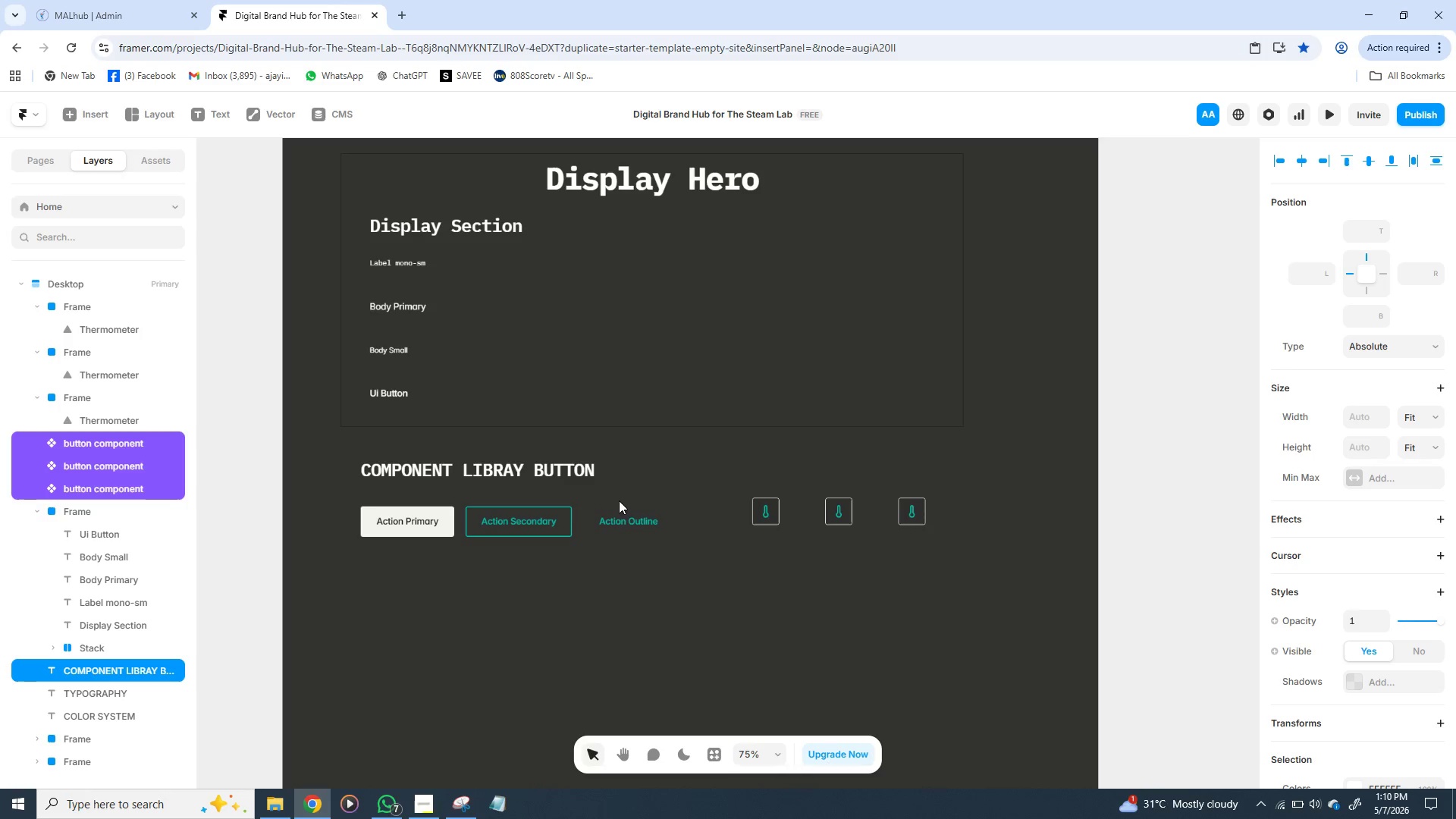 
key(ArrowDown)
 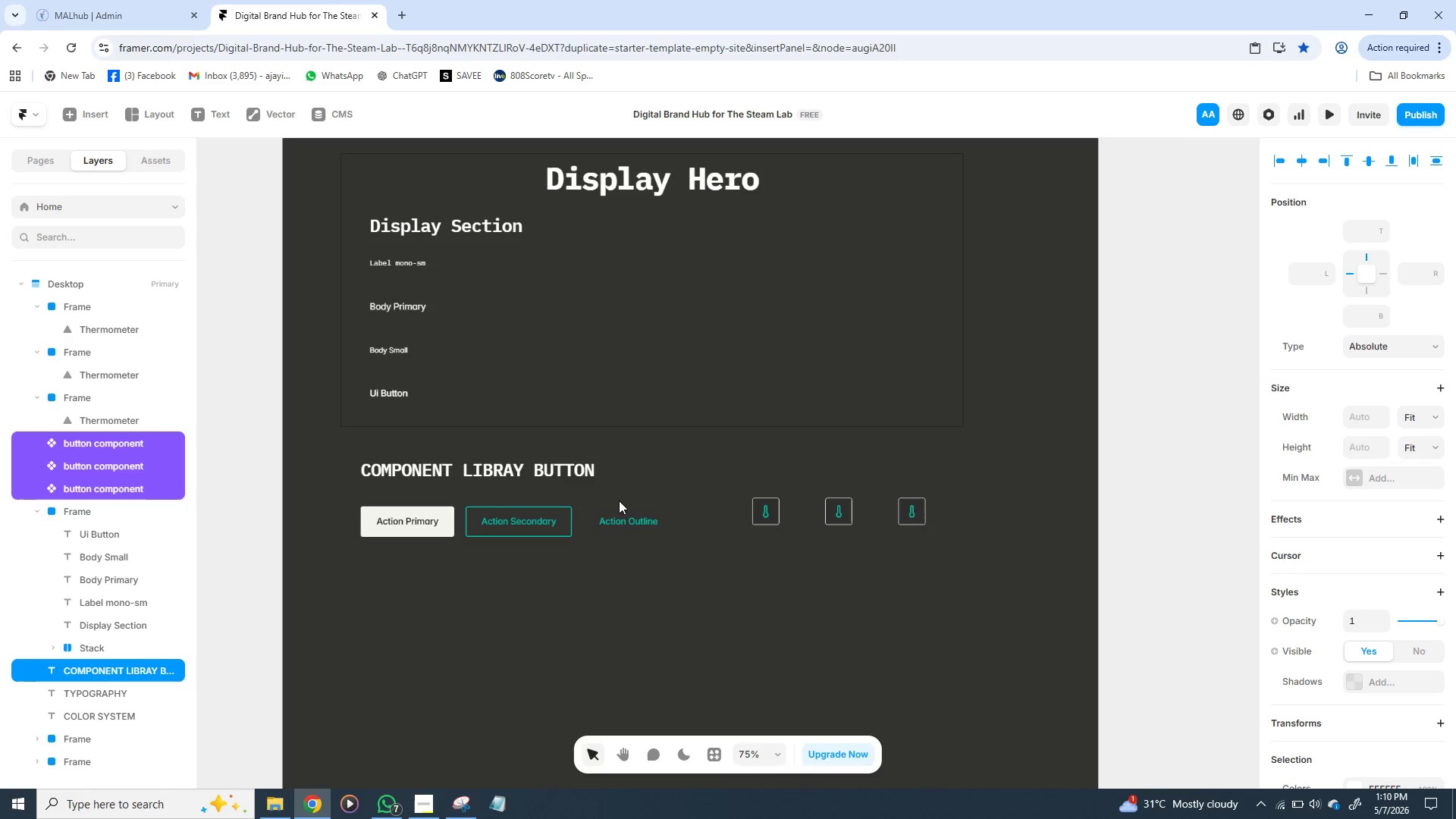 
key(ArrowDown)
 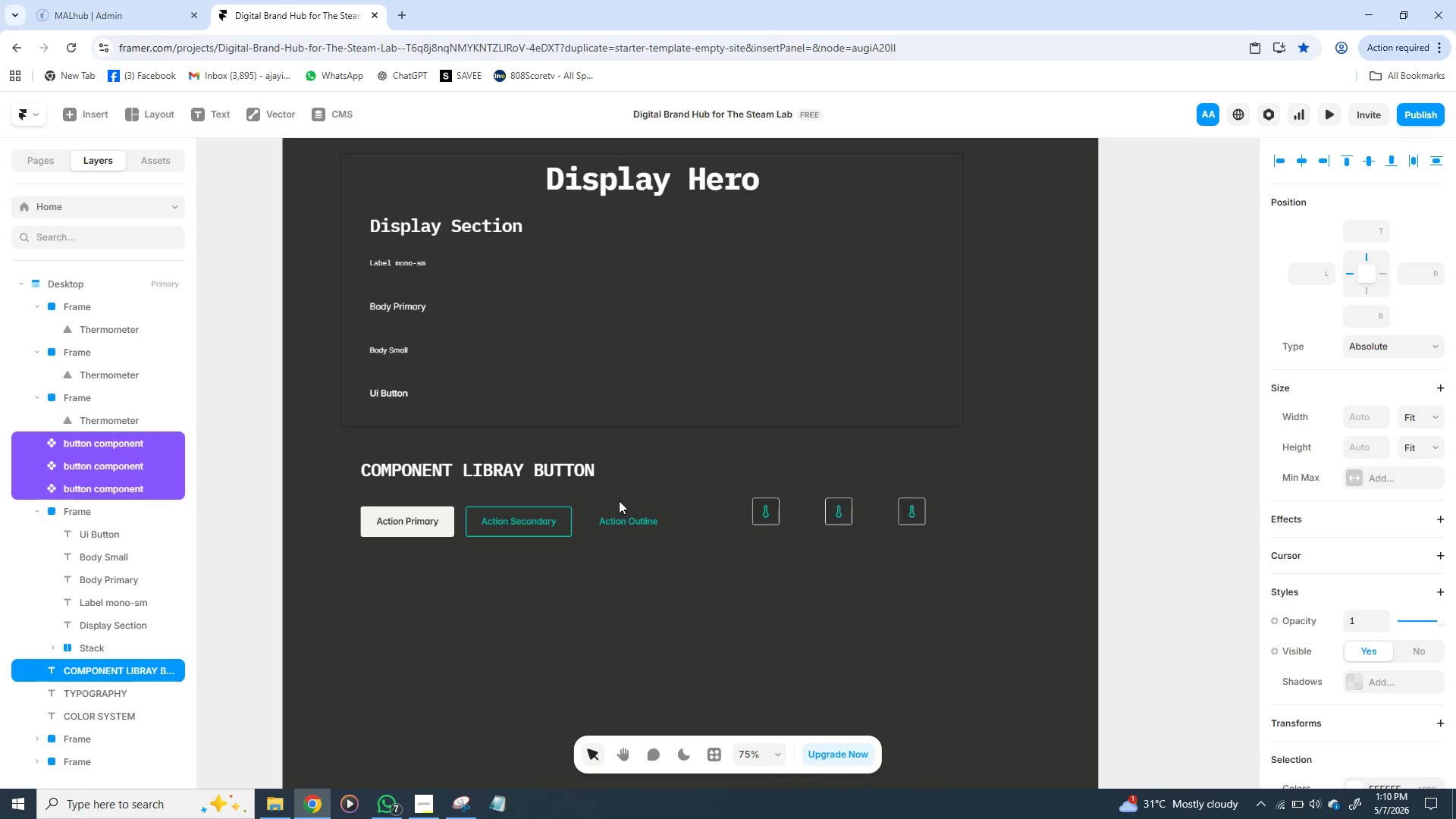 
key(ArrowDown)
 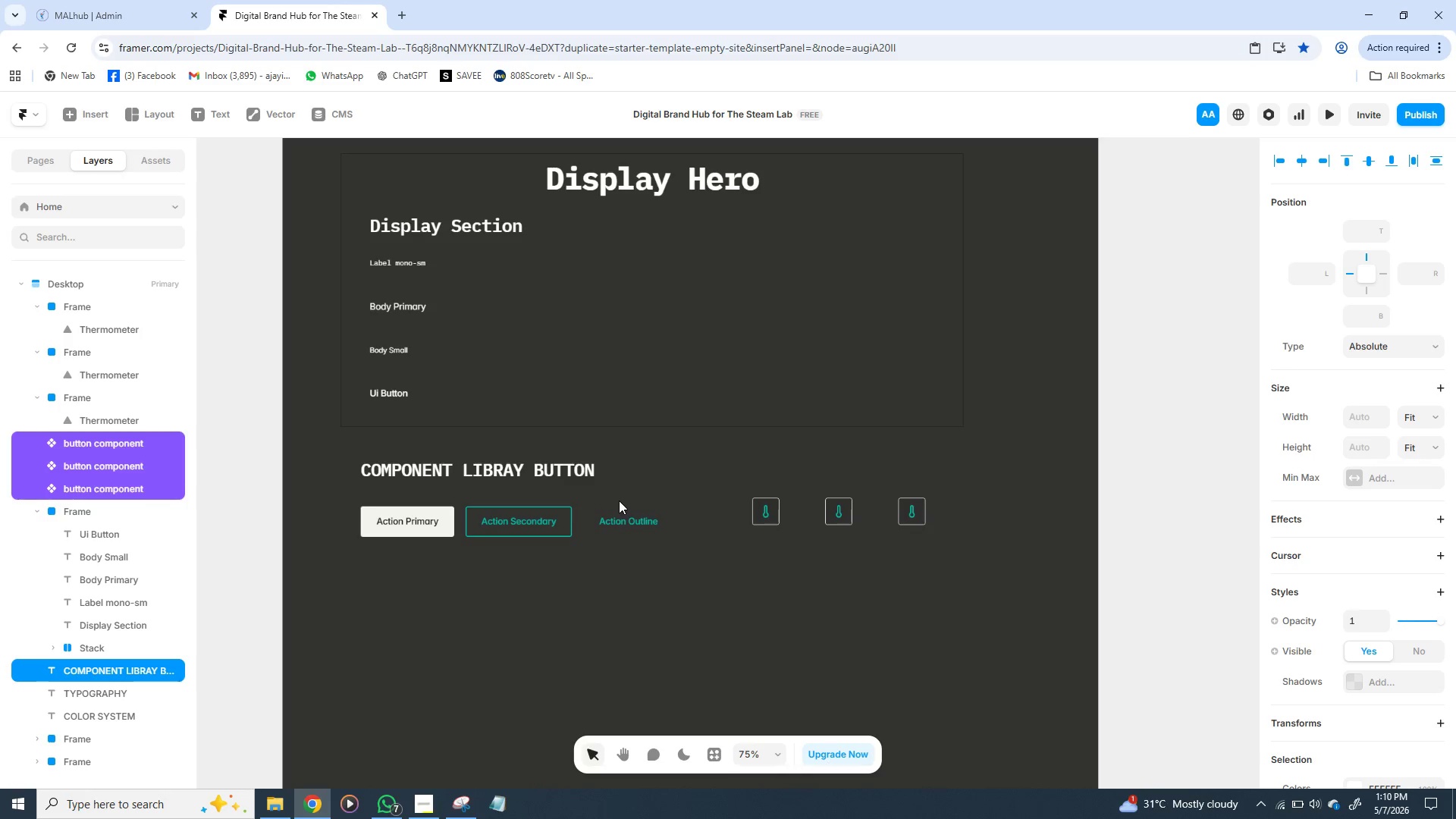 
key(ArrowDown)
 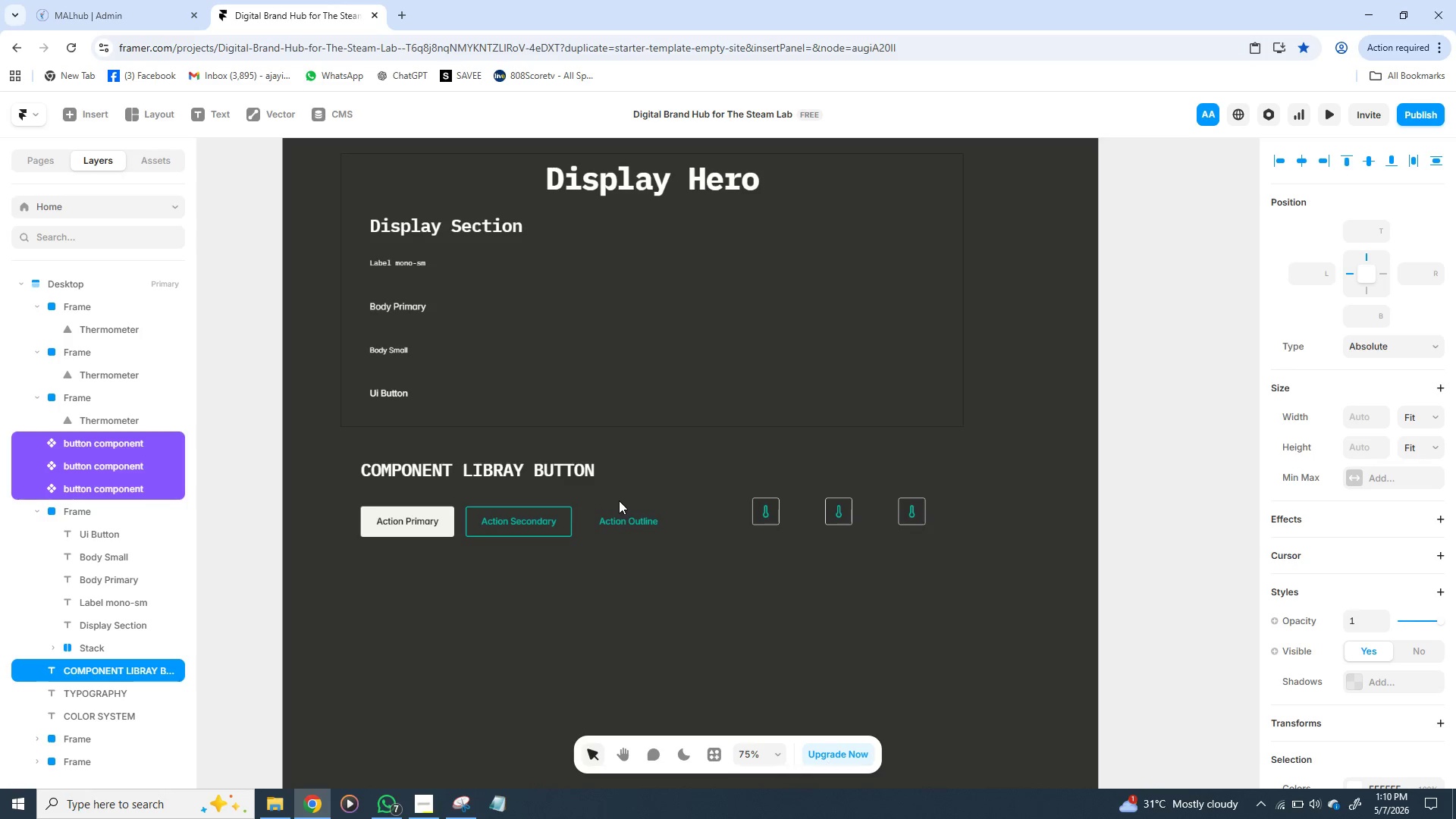 
key(ArrowDown)
 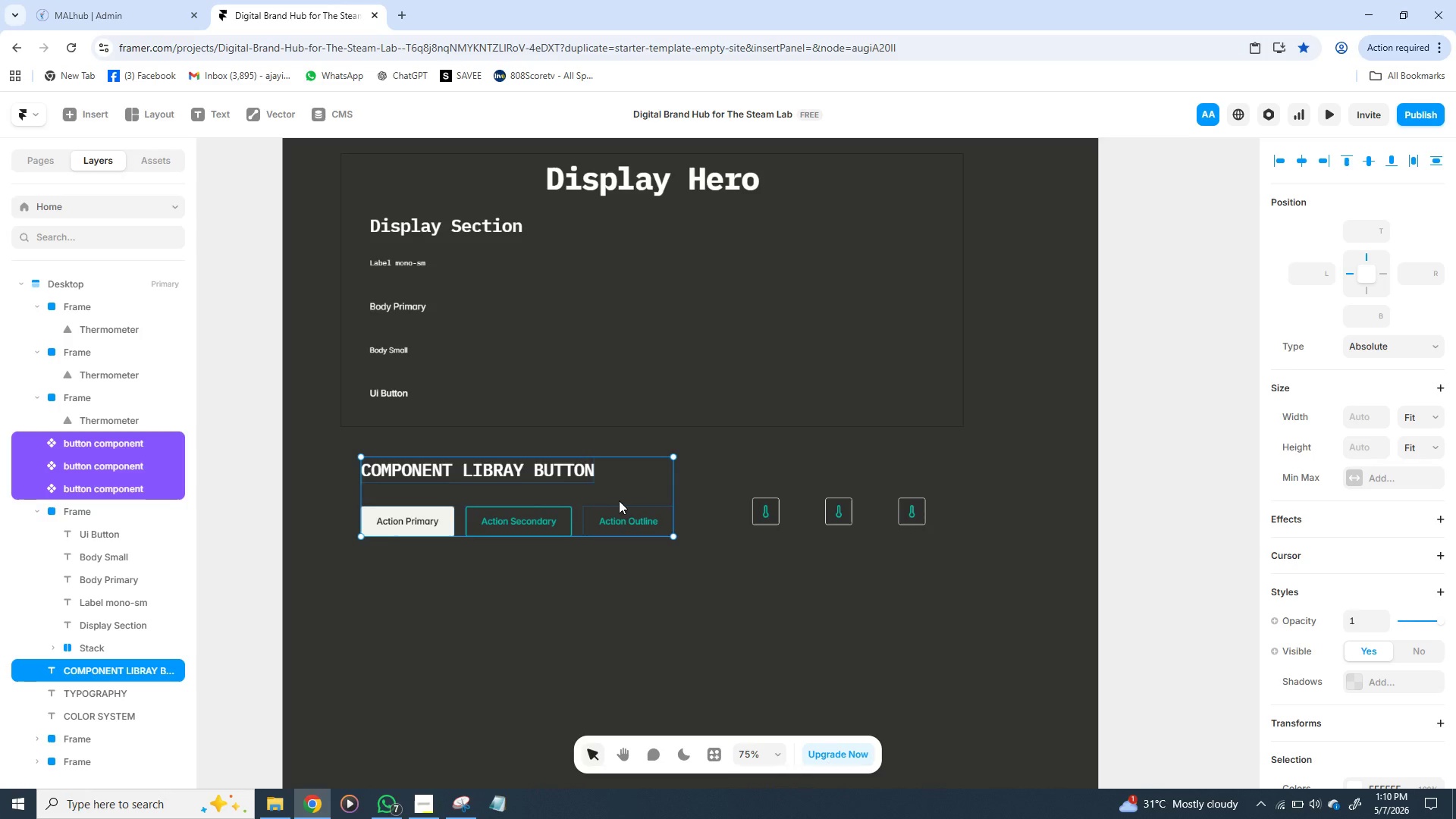 
hold_key(key=ArrowDown, duration=0.41)
 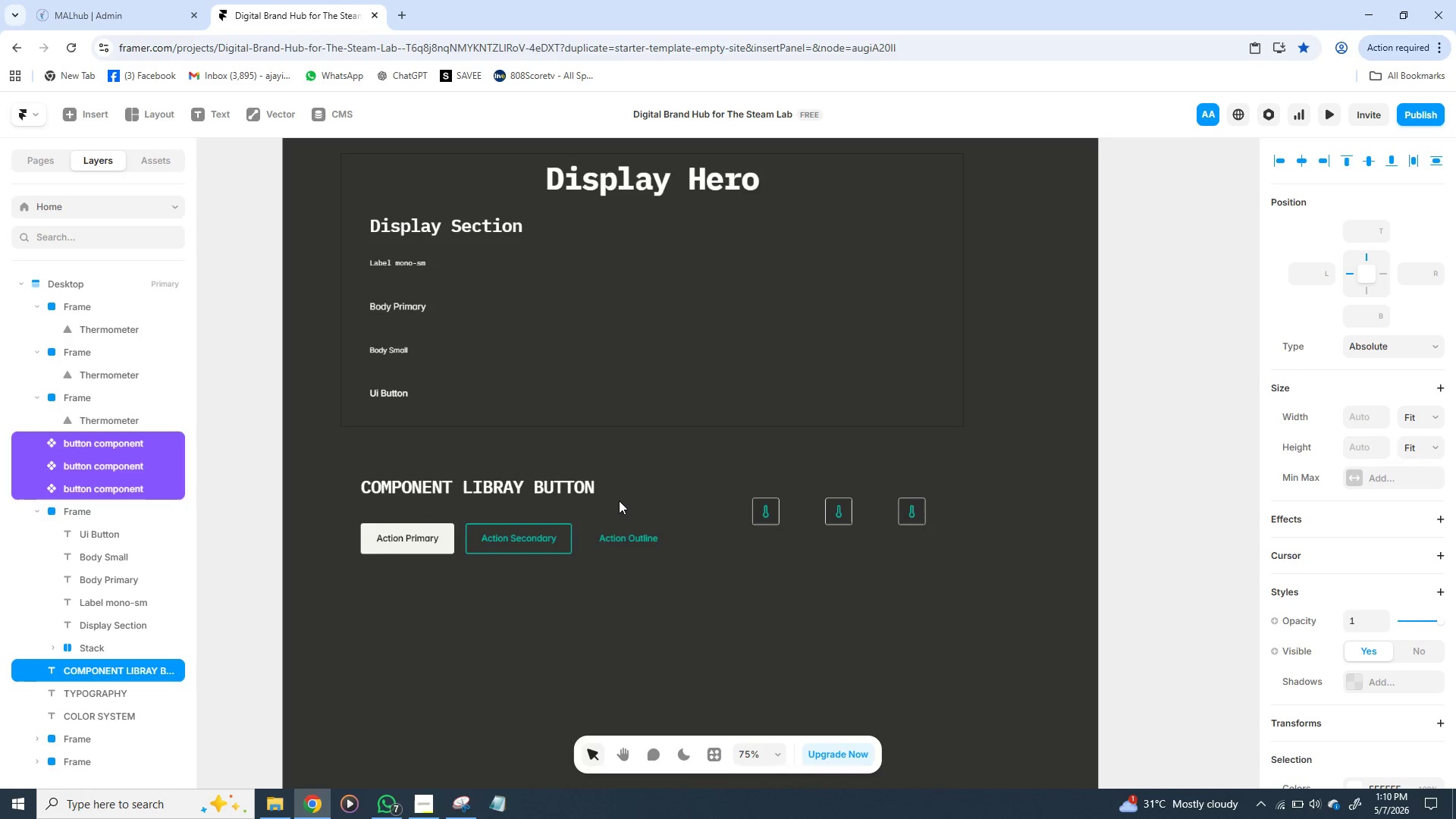 
key(Shift+ArrowDown)
 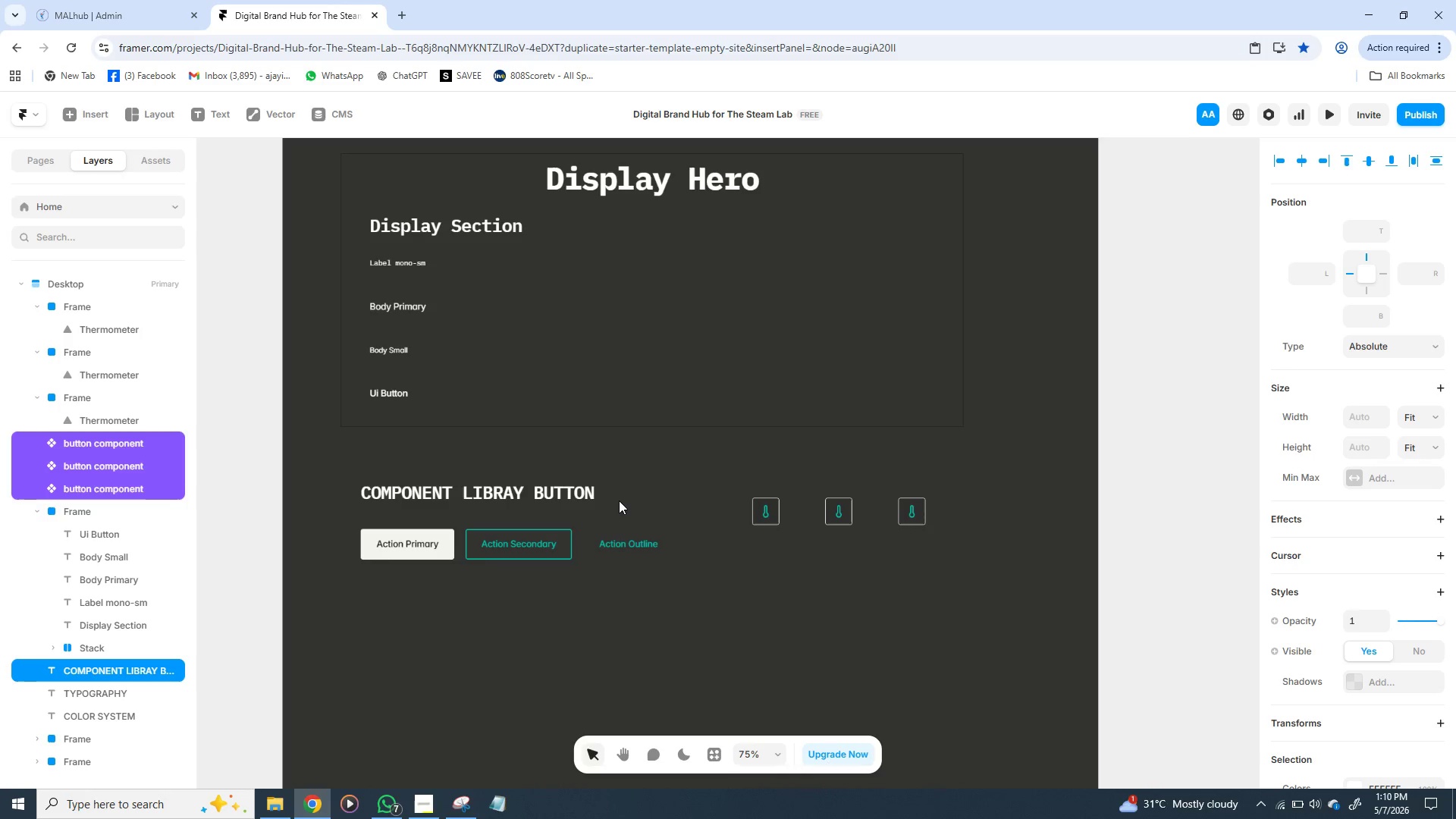 
key(Shift+ArrowDown)
 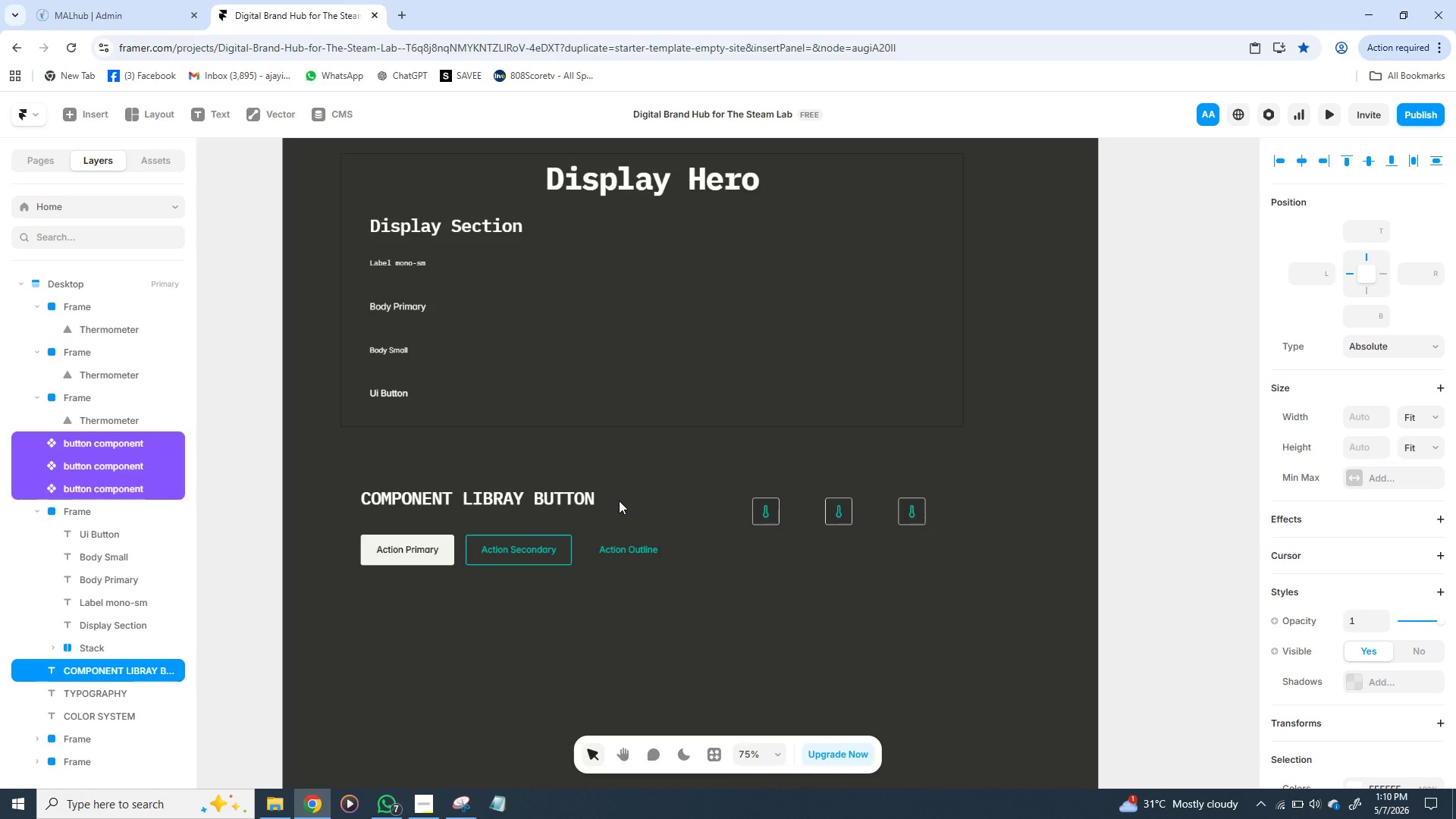 
key(Shift+ArrowDown)
 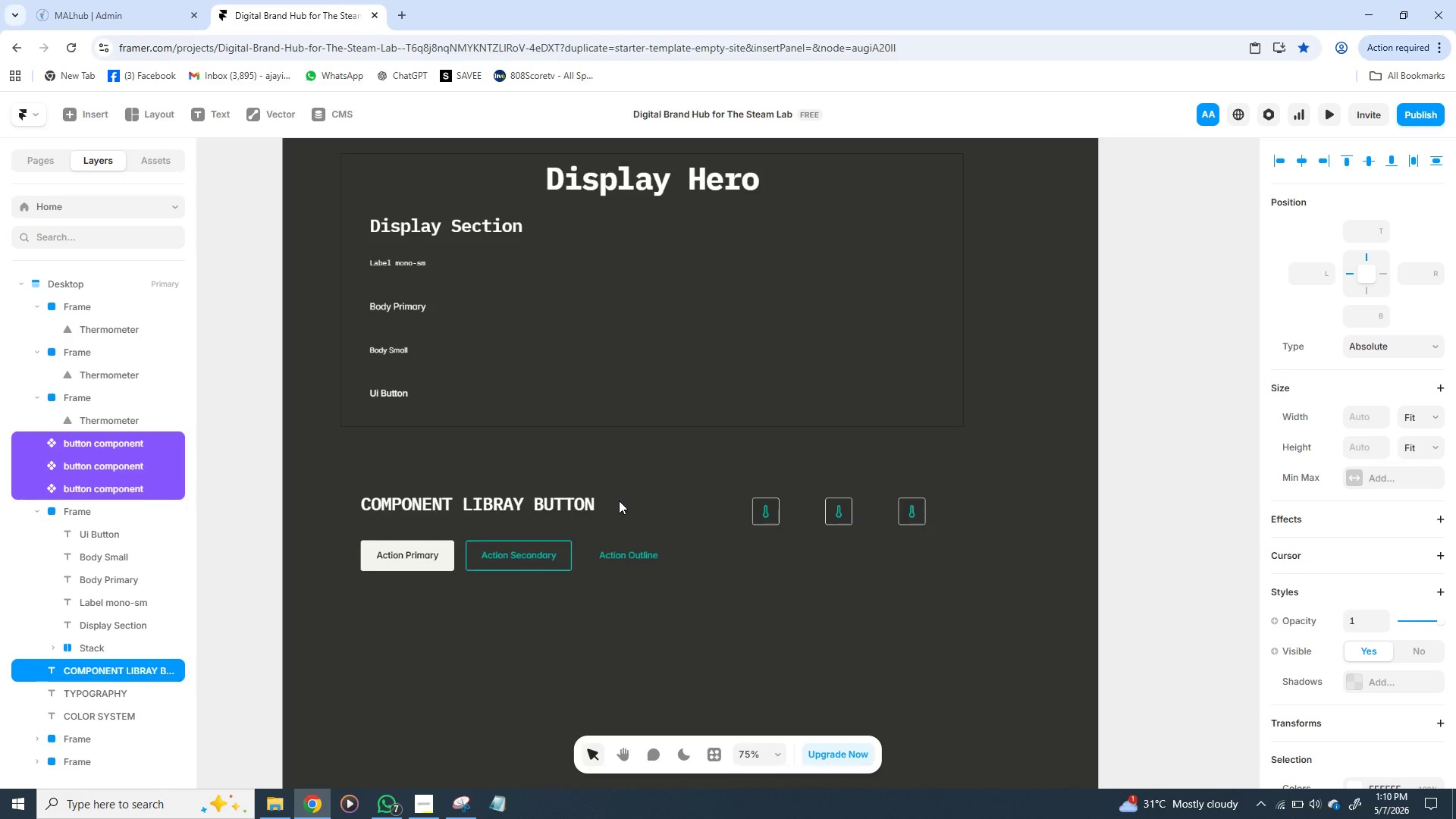 
key(Shift+ArrowDown)
 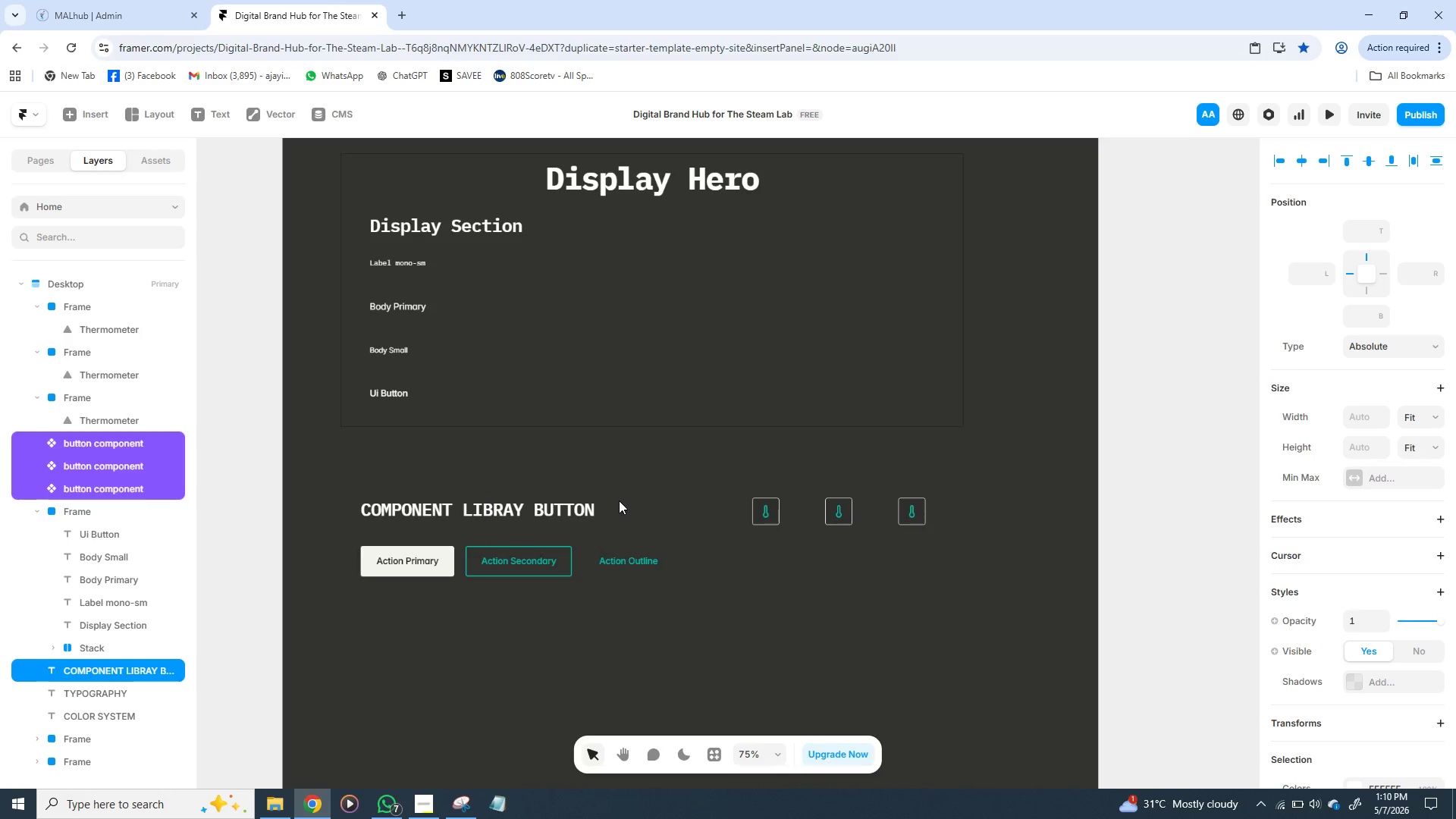 
key(Shift+ArrowDown)
 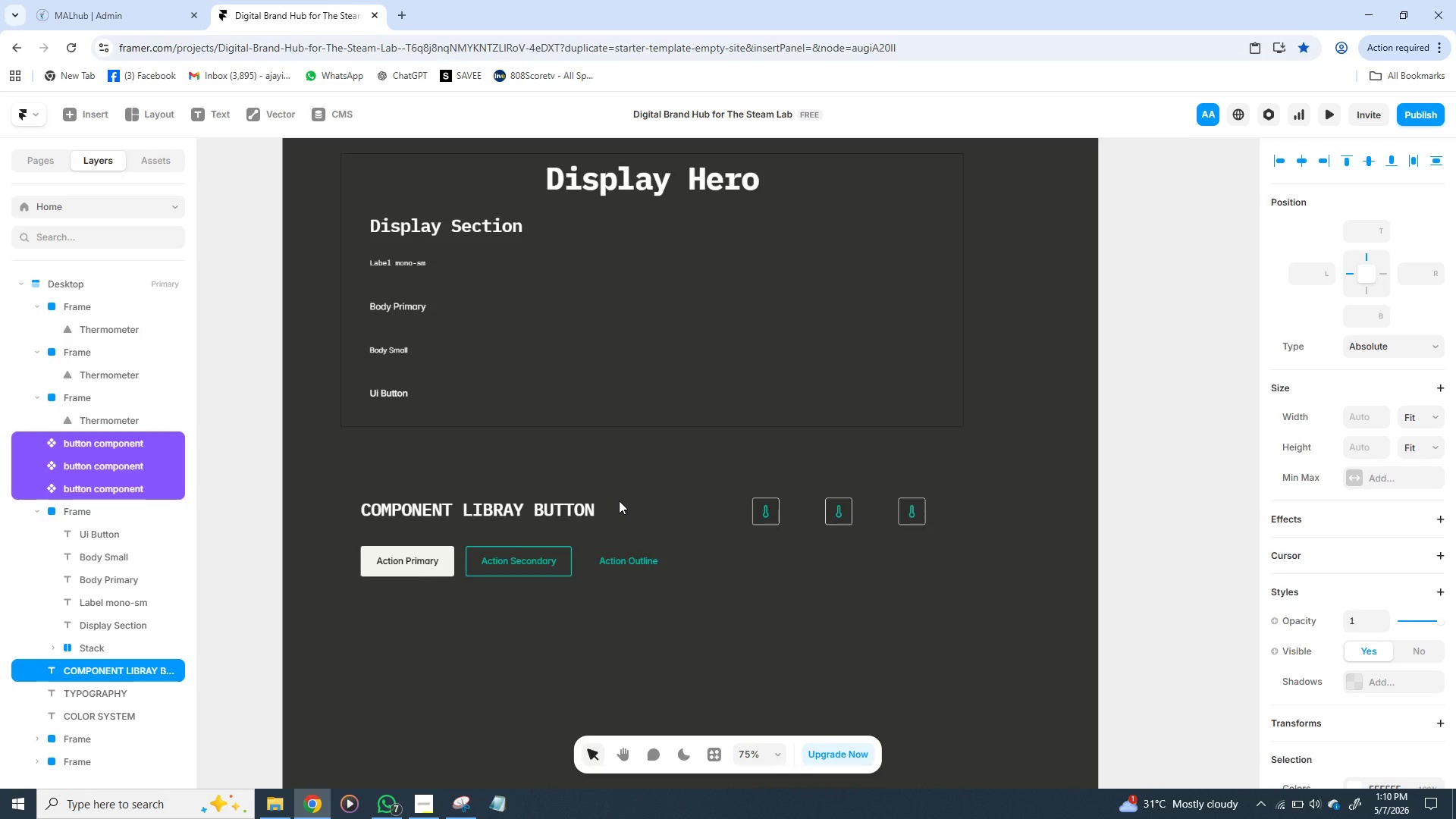 
key(Shift+ArrowDown)
 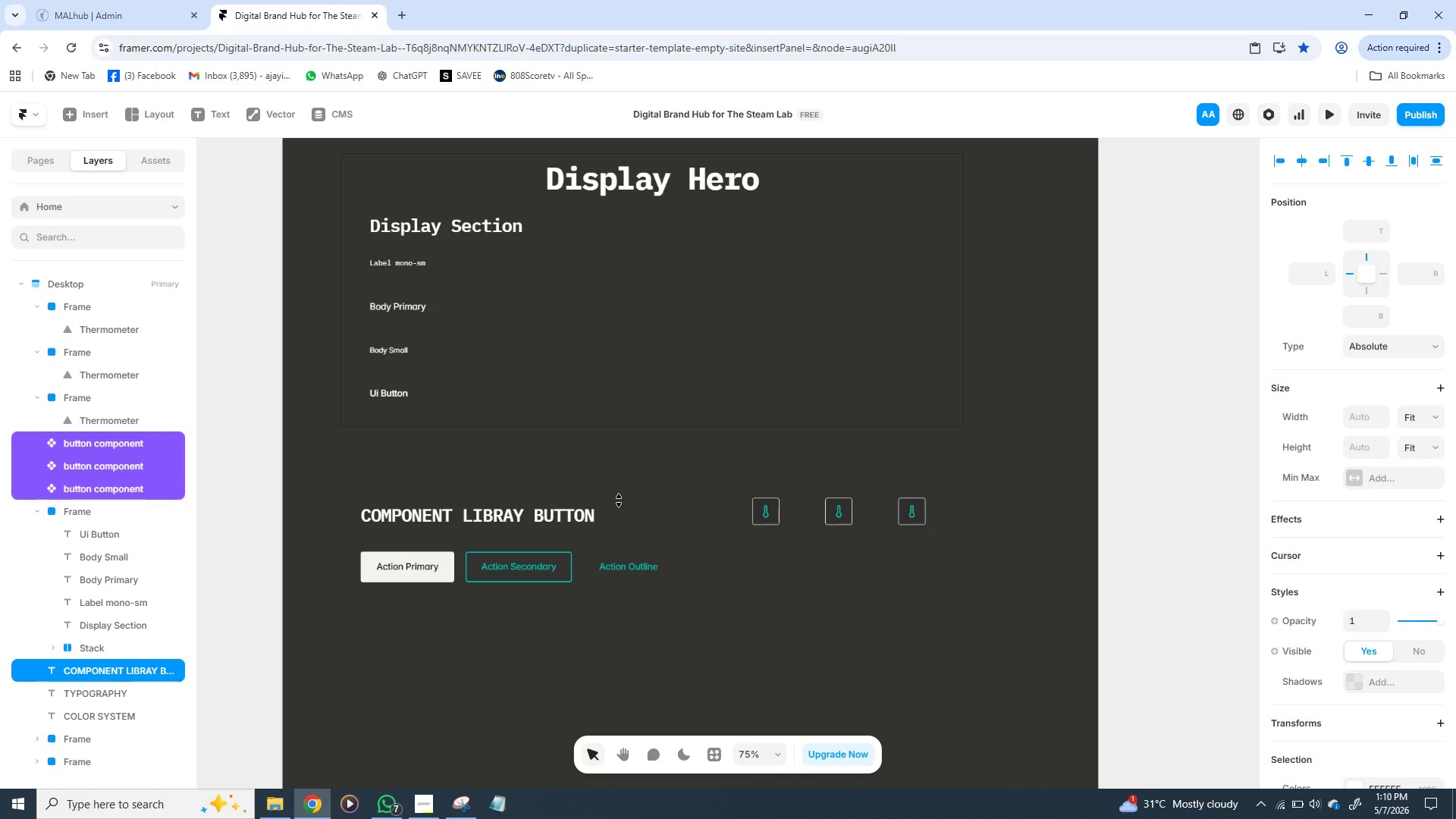 
key(Shift+ArrowDown)
 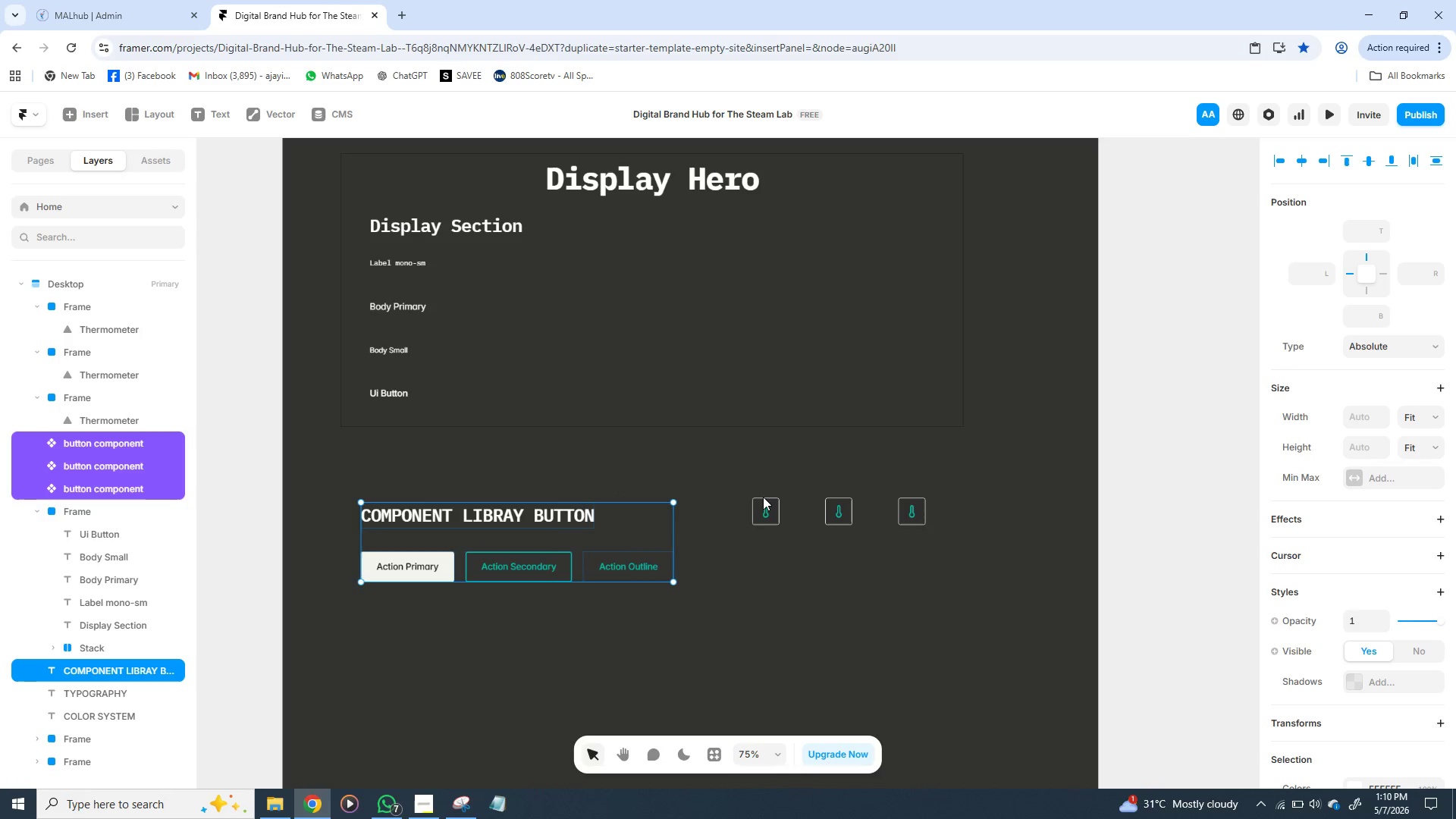 
left_click([765, 497])
 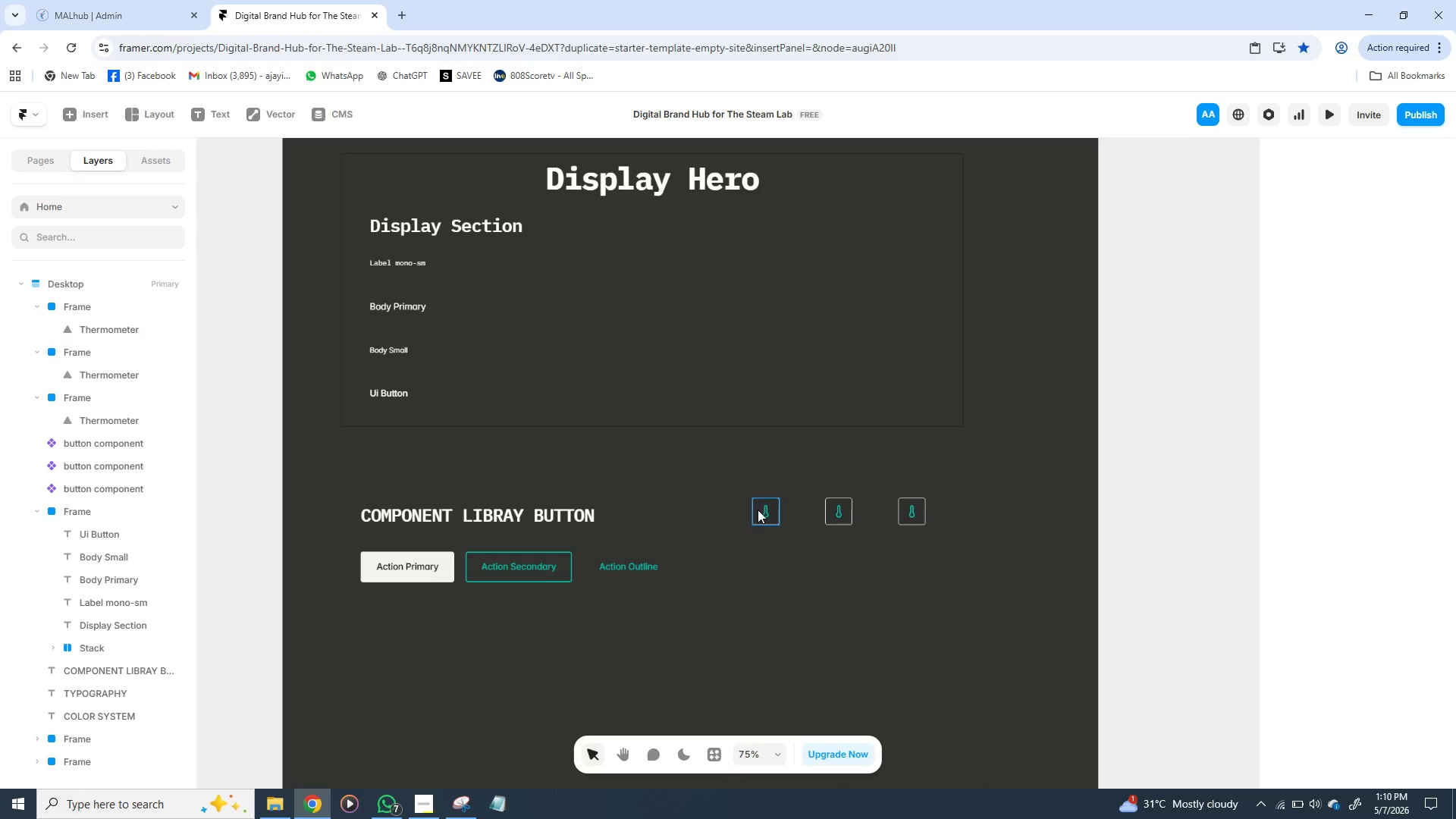 
left_click([758, 510])
 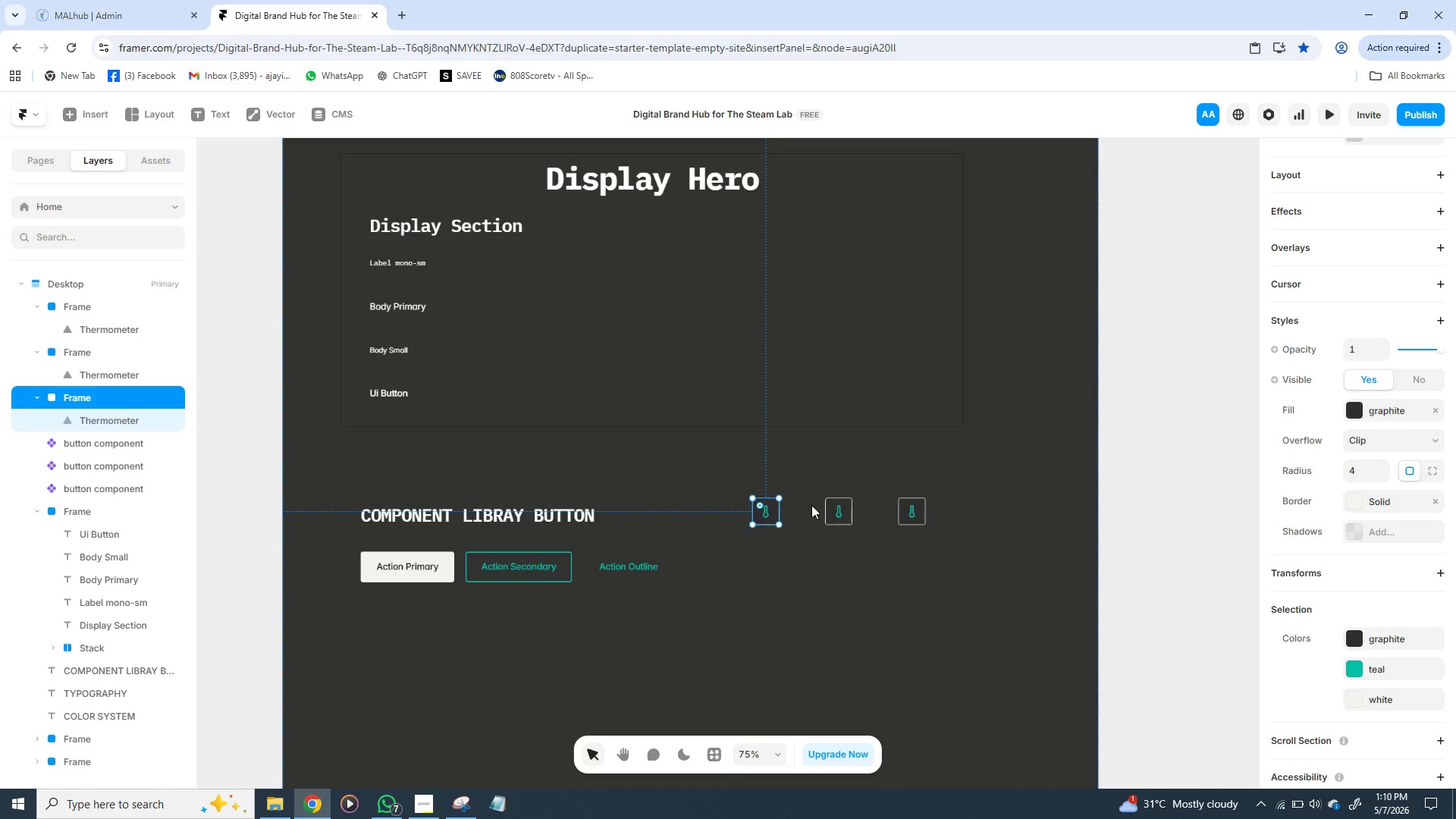 
hold_key(key=ShiftLeft, duration=1.53)
left_click([849, 503])
 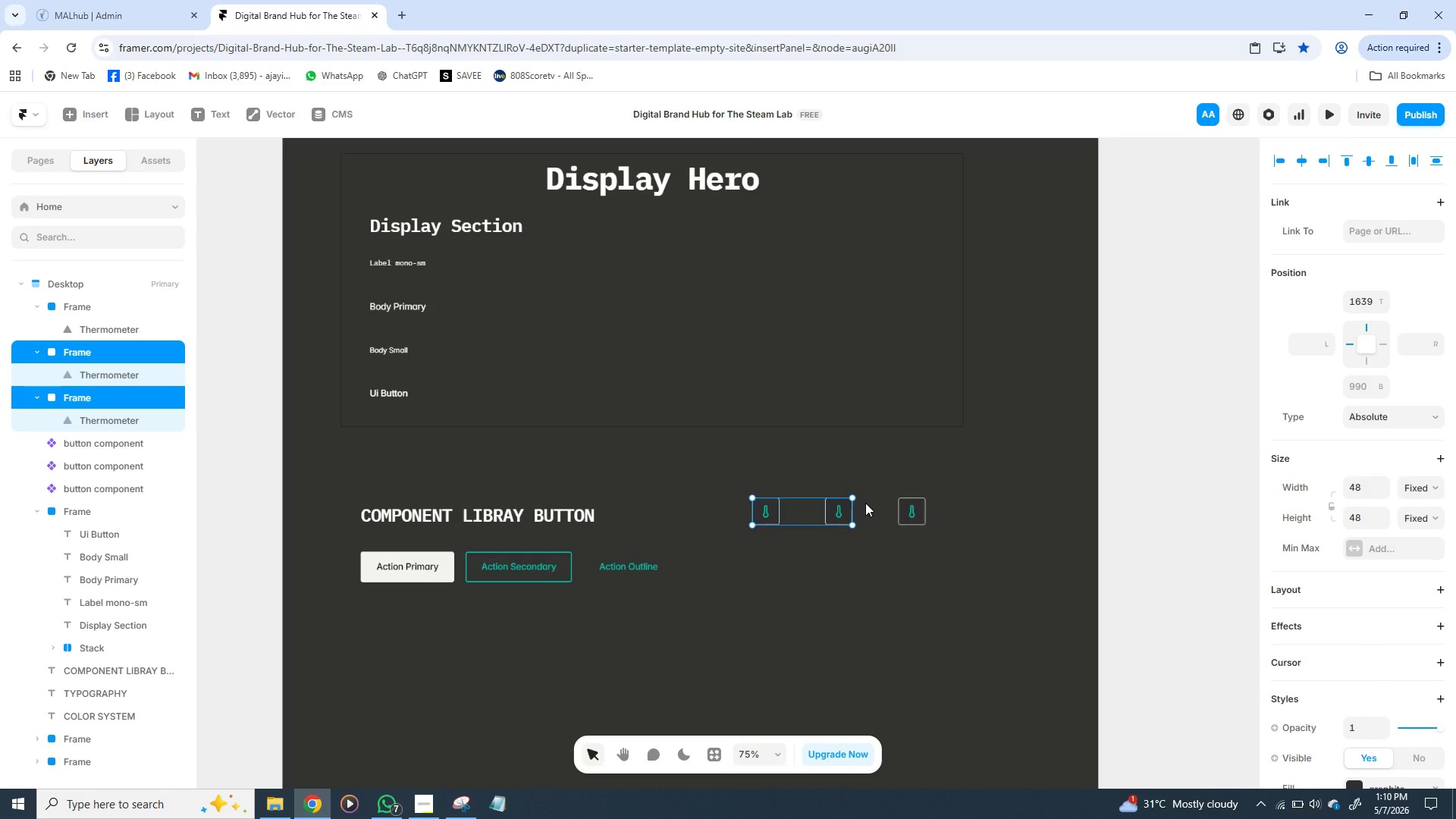 
hold_key(key=ShiftLeft, duration=1.5)
left_click([922, 503])
 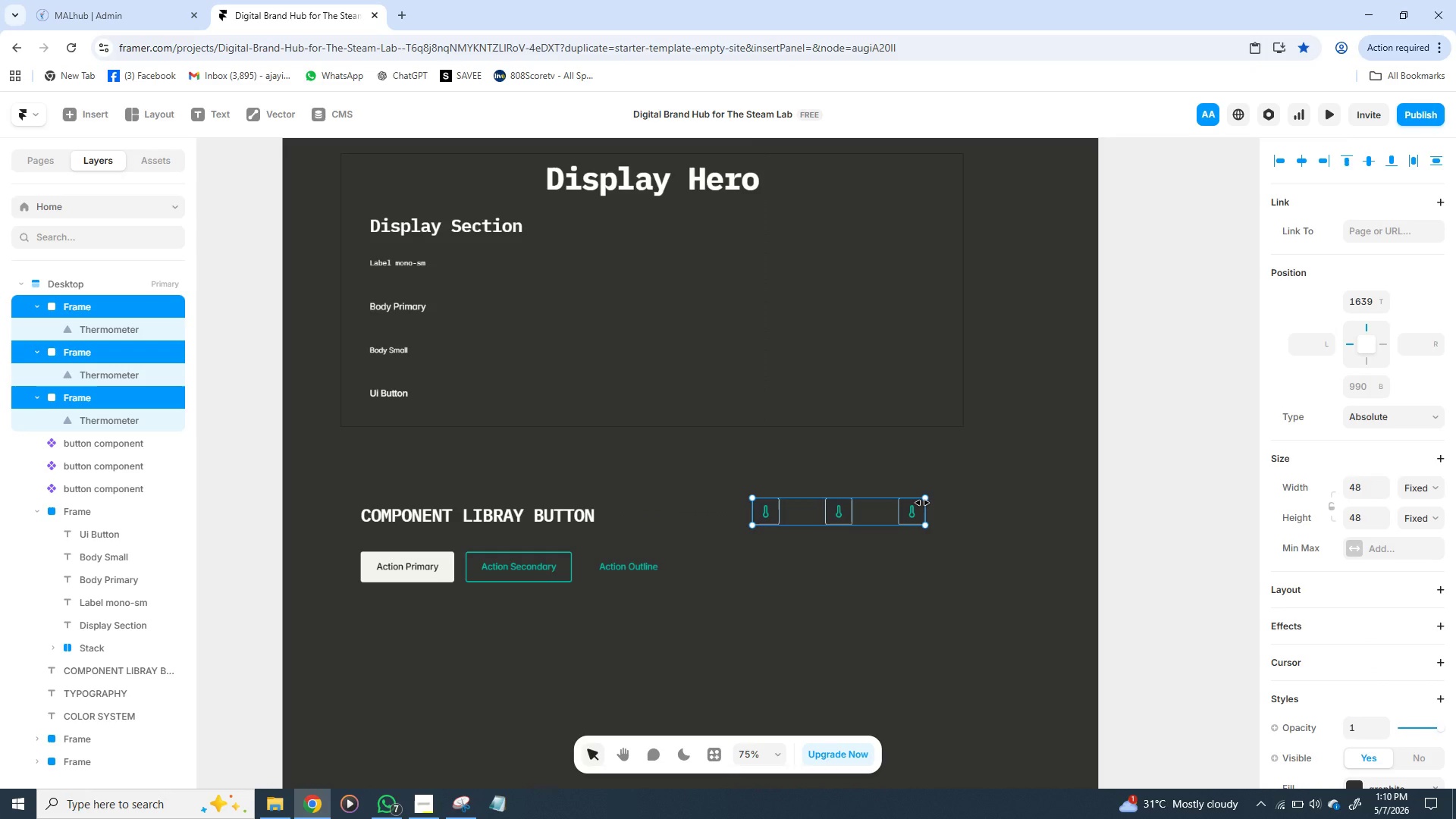 
hold_key(key=ShiftLeft, duration=0.86)
 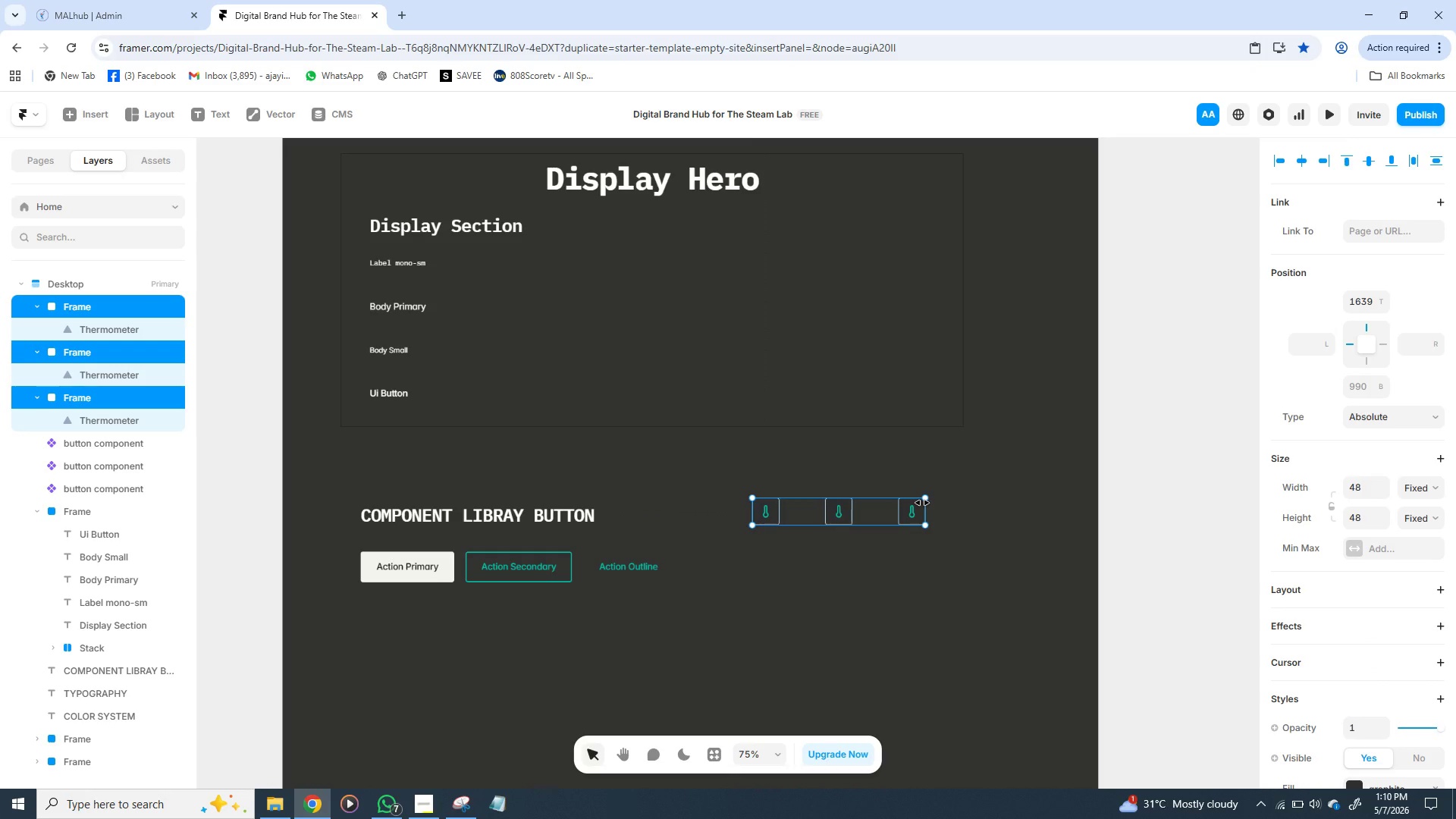 
hold_key(key=ArrowDown, duration=0.83)
 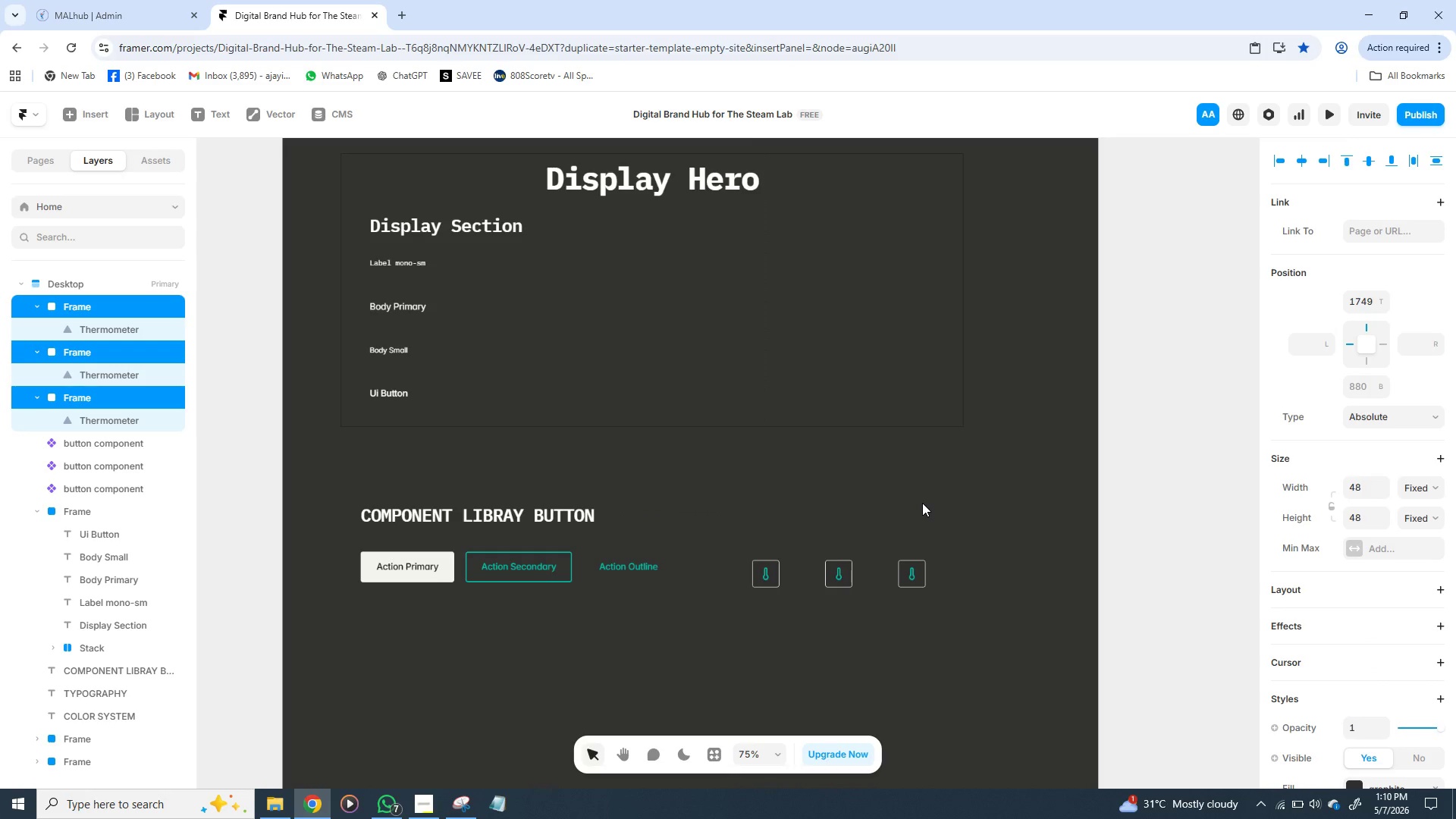 
key(Shift+ArrowDown)
 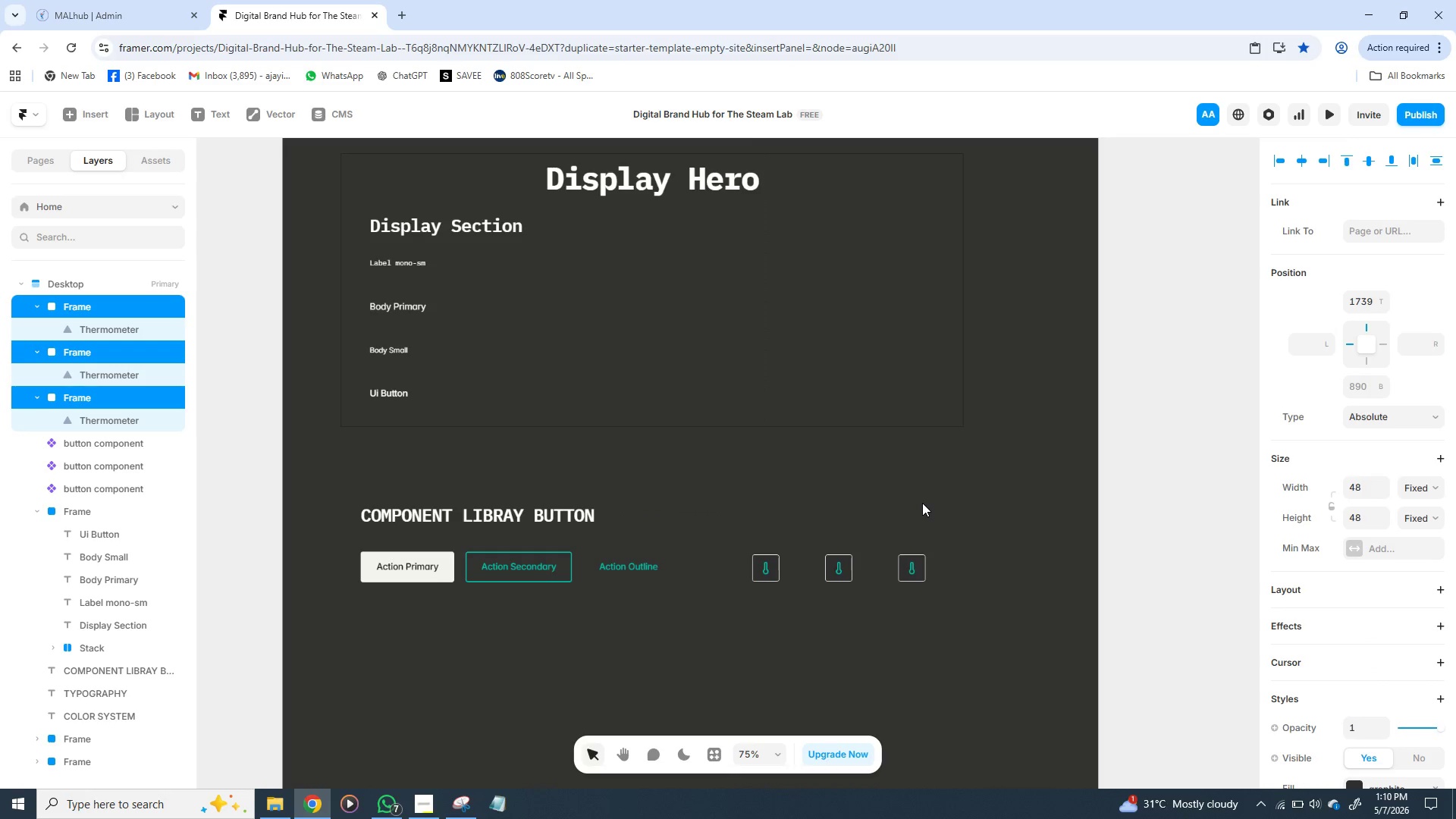 
key(Shift+ArrowUp)
 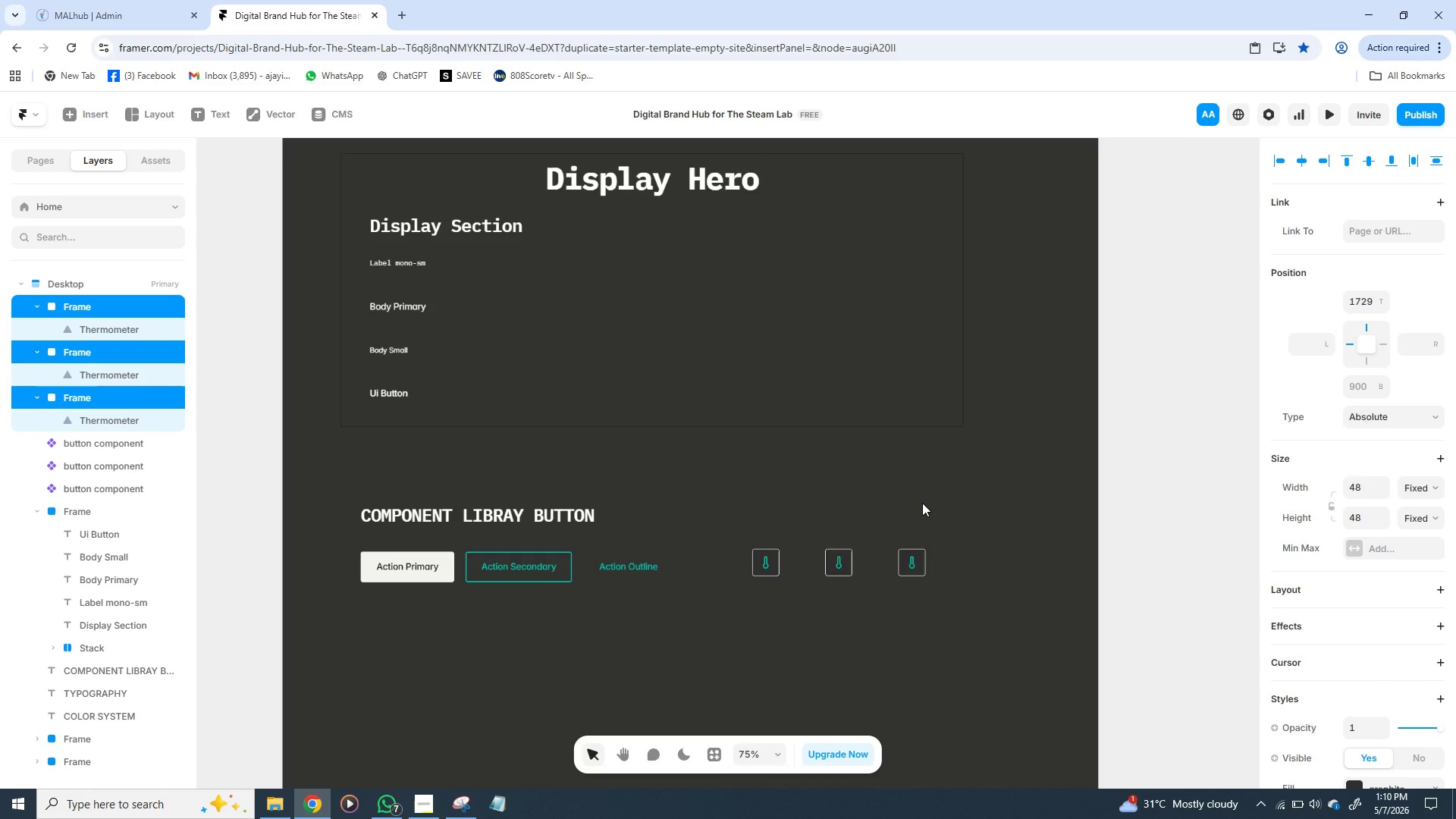 
key(Shift+ArrowUp)
 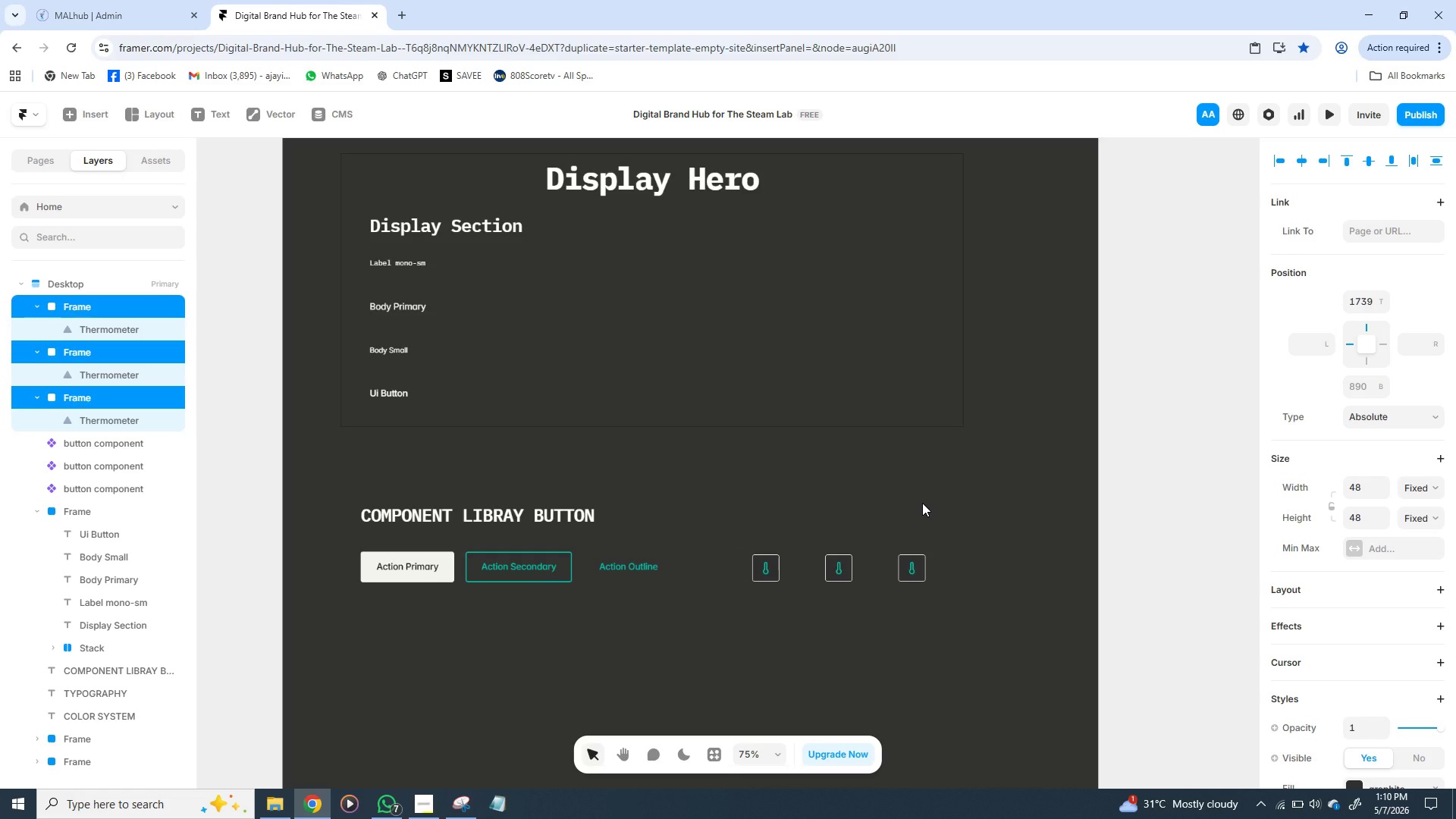 
key(Shift+ArrowDown)
 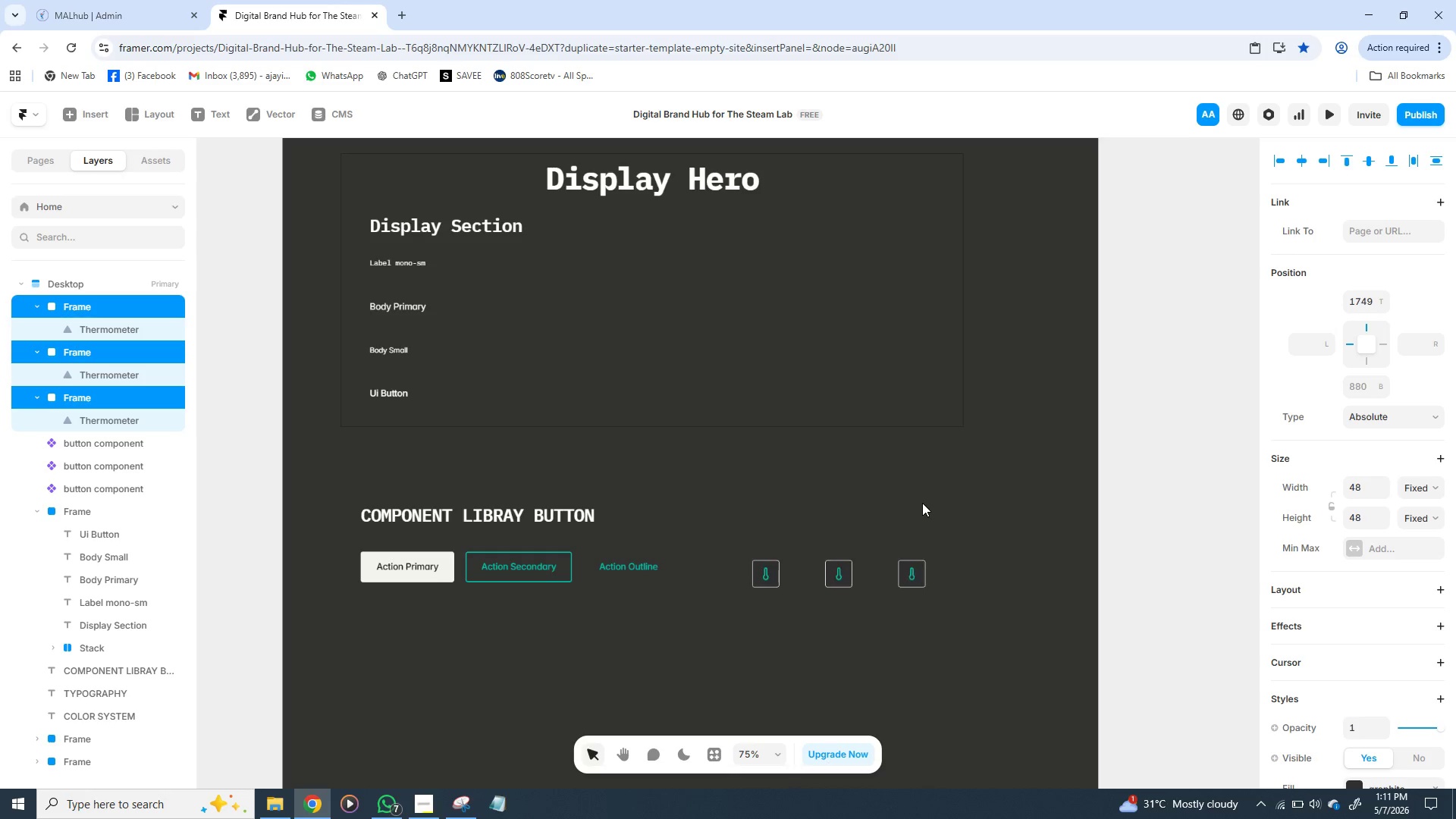 
key(Shift+ArrowDown)
 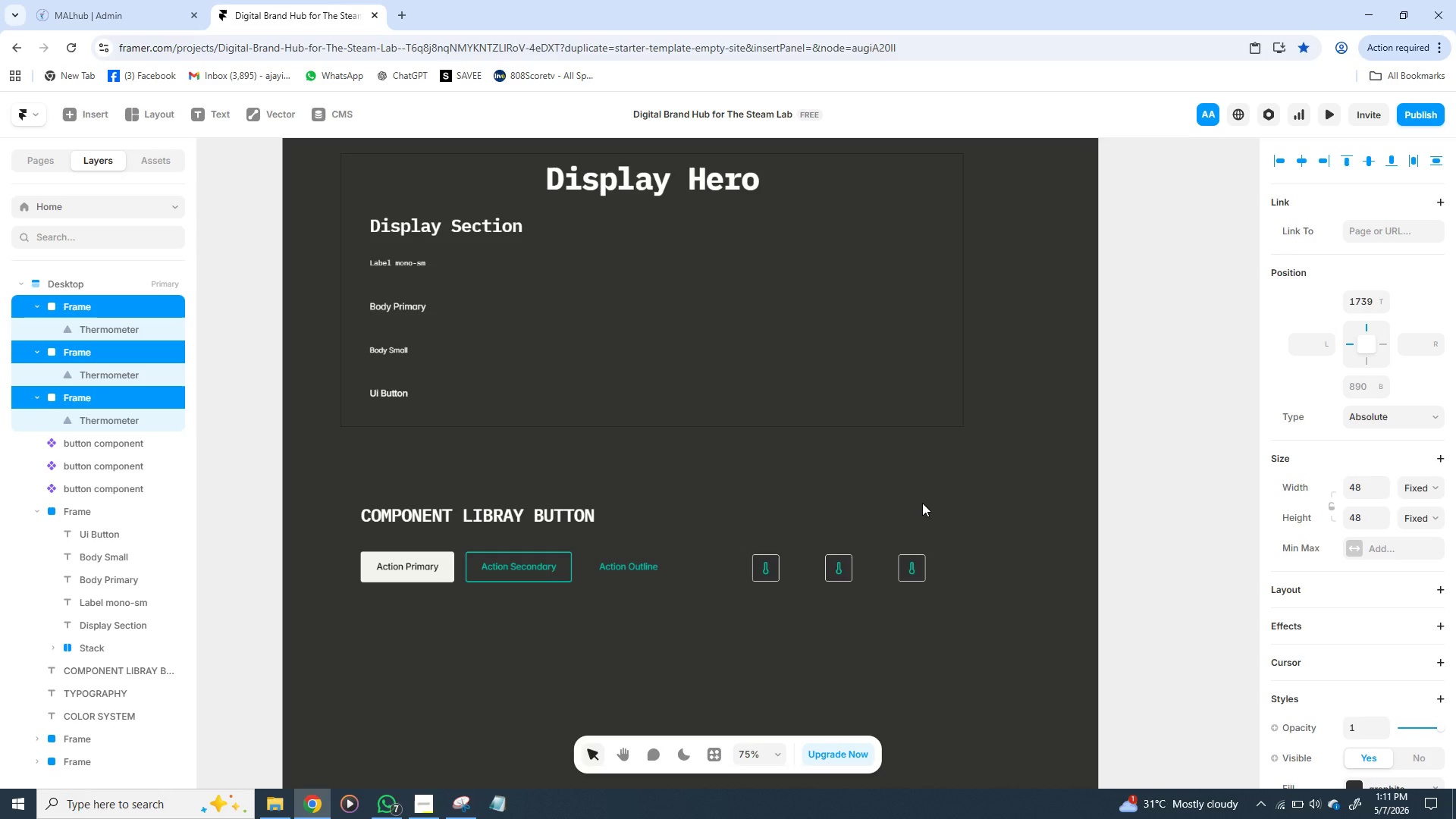 
key(Shift+ArrowUp)
 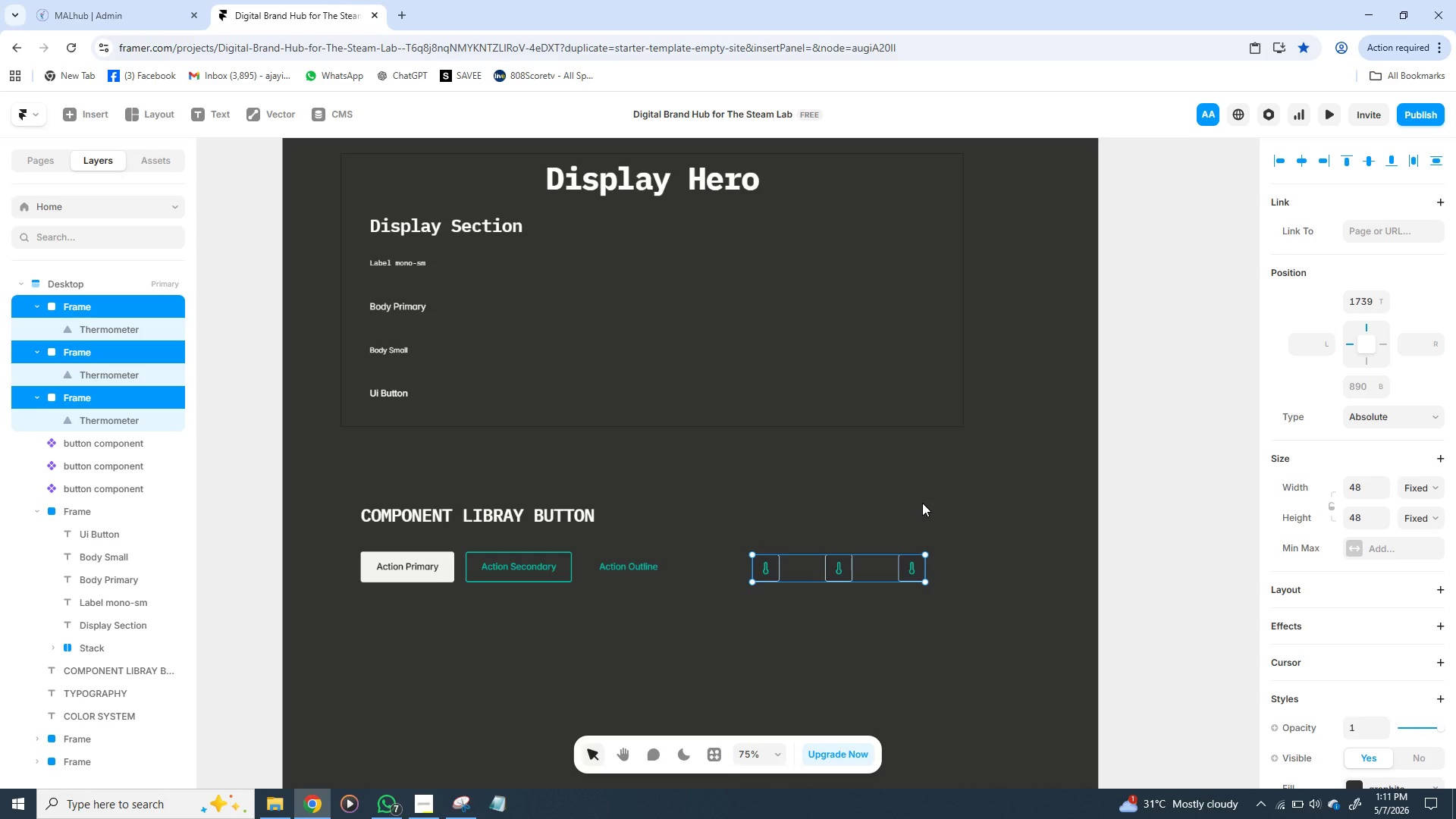 
left_click([946, 600])
 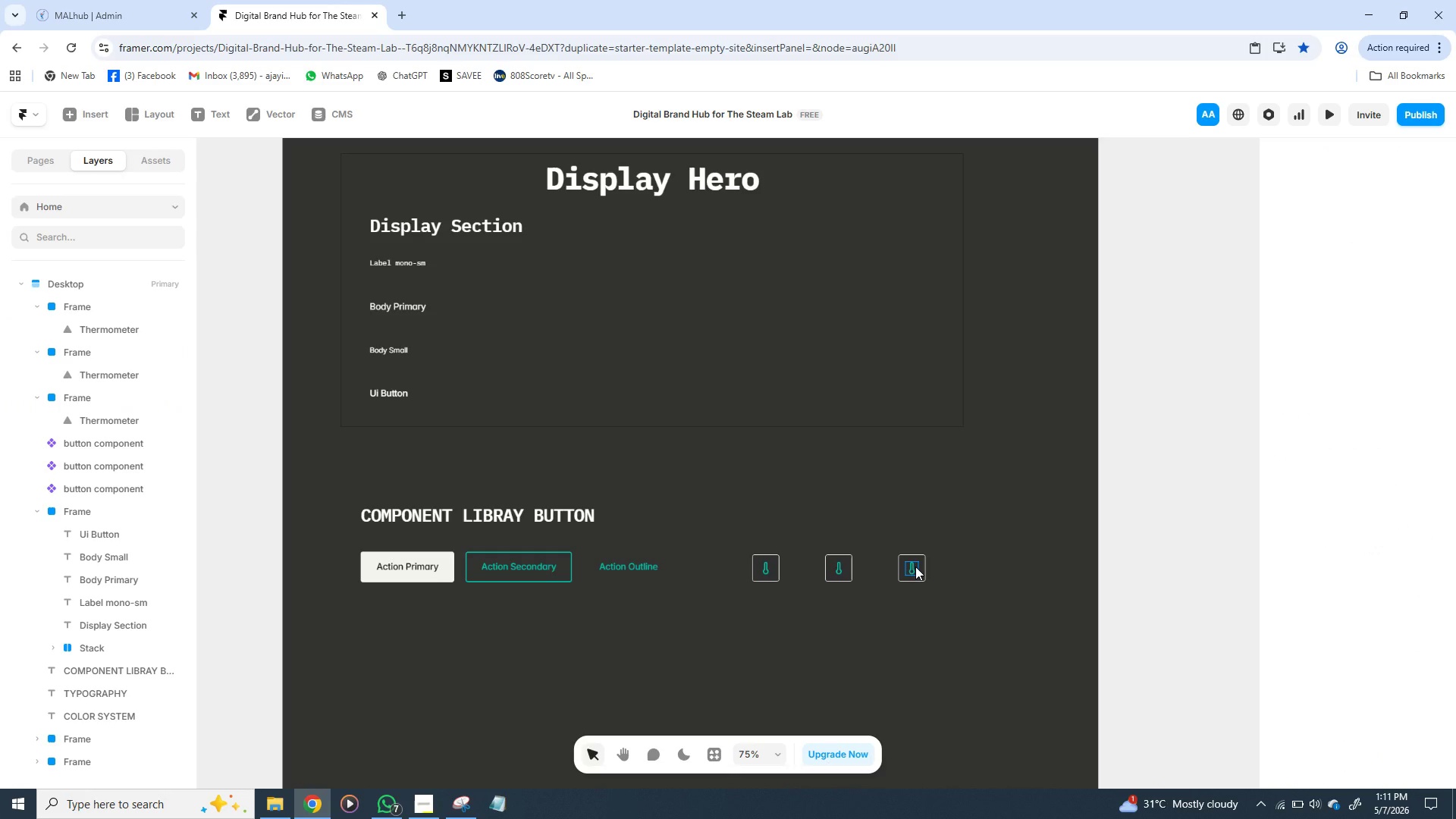 
wait(10.42)
 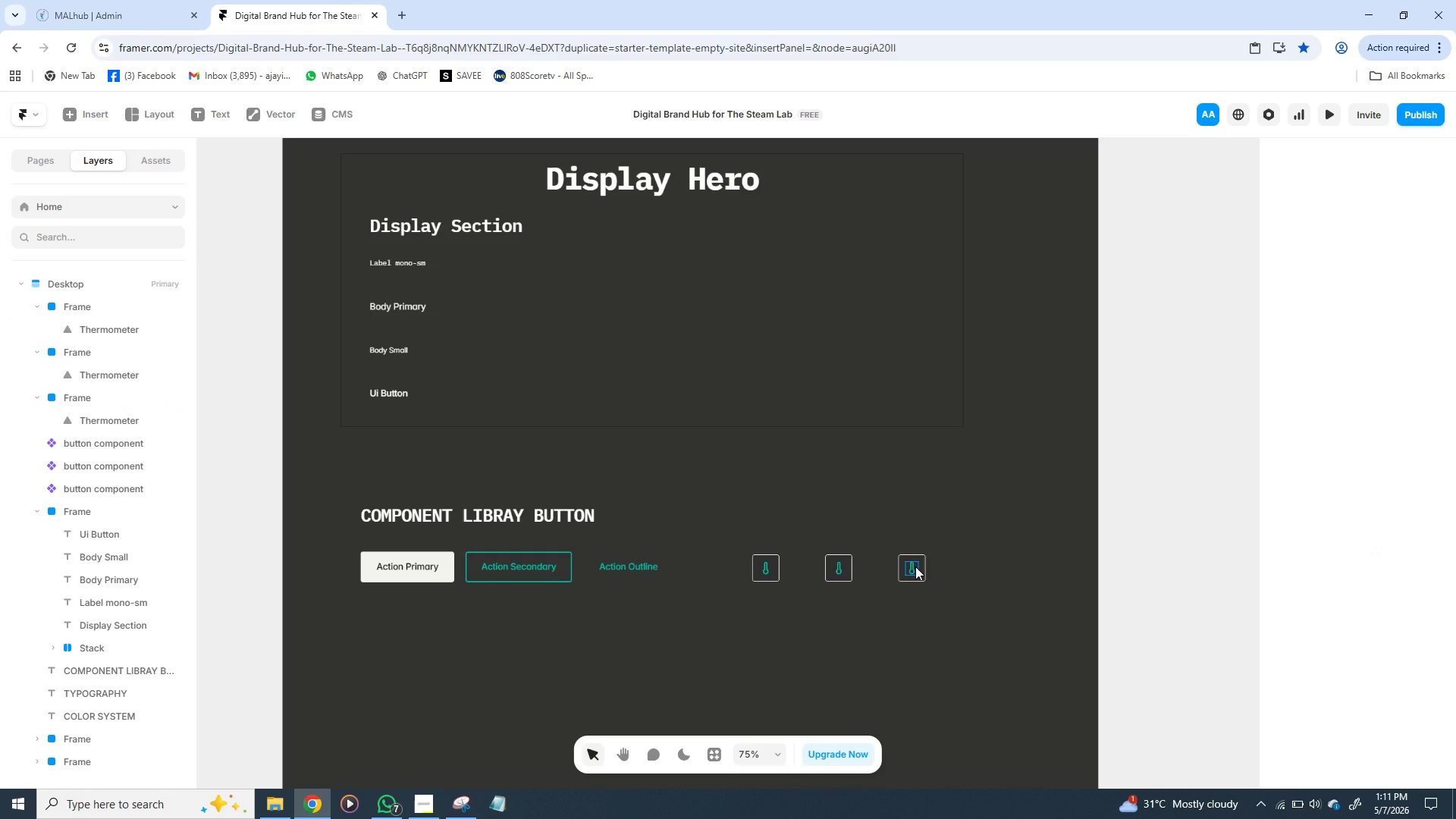 
left_click([846, 566])
 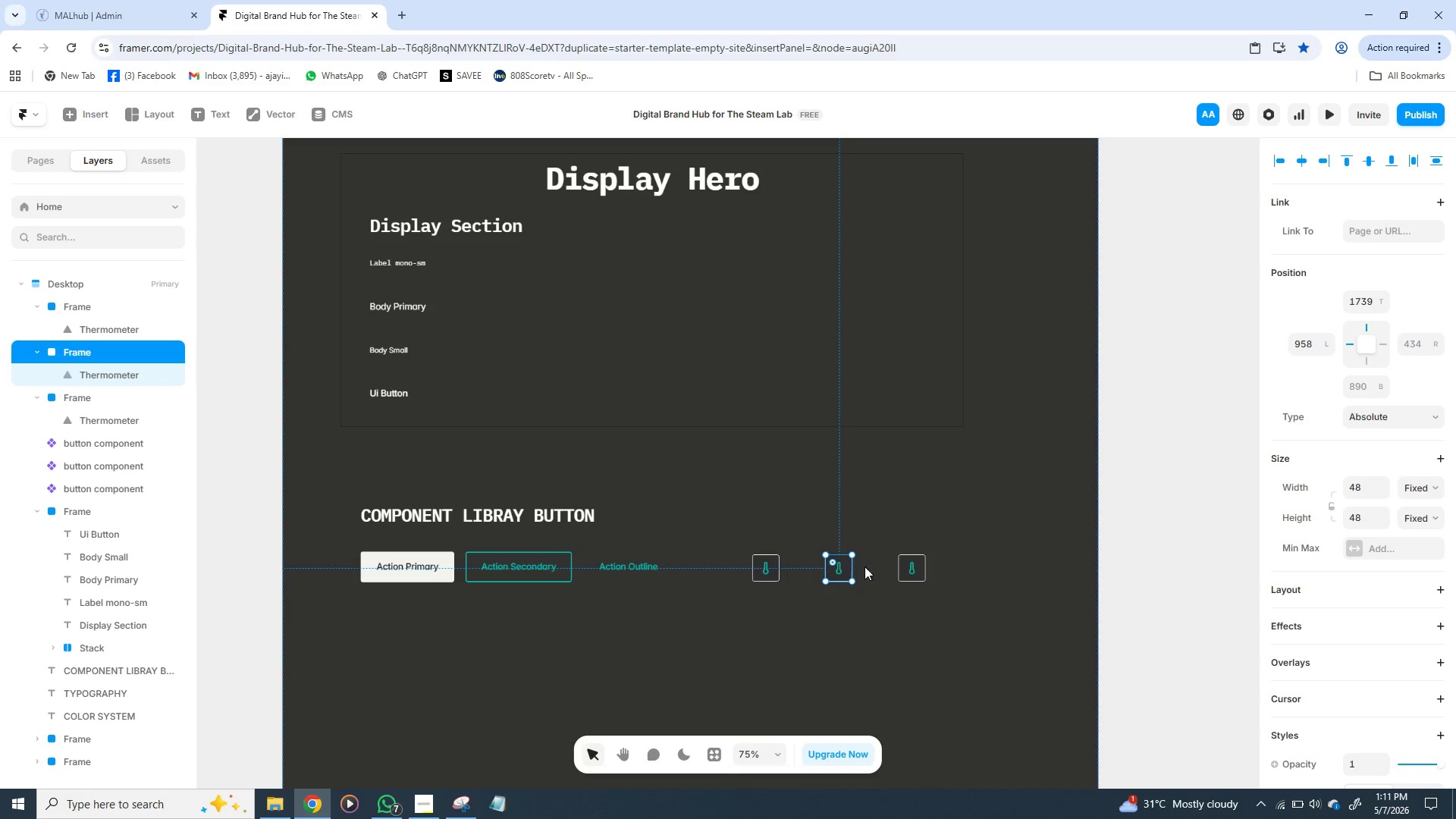 
hold_key(key=ShiftLeft, duration=1.51)
 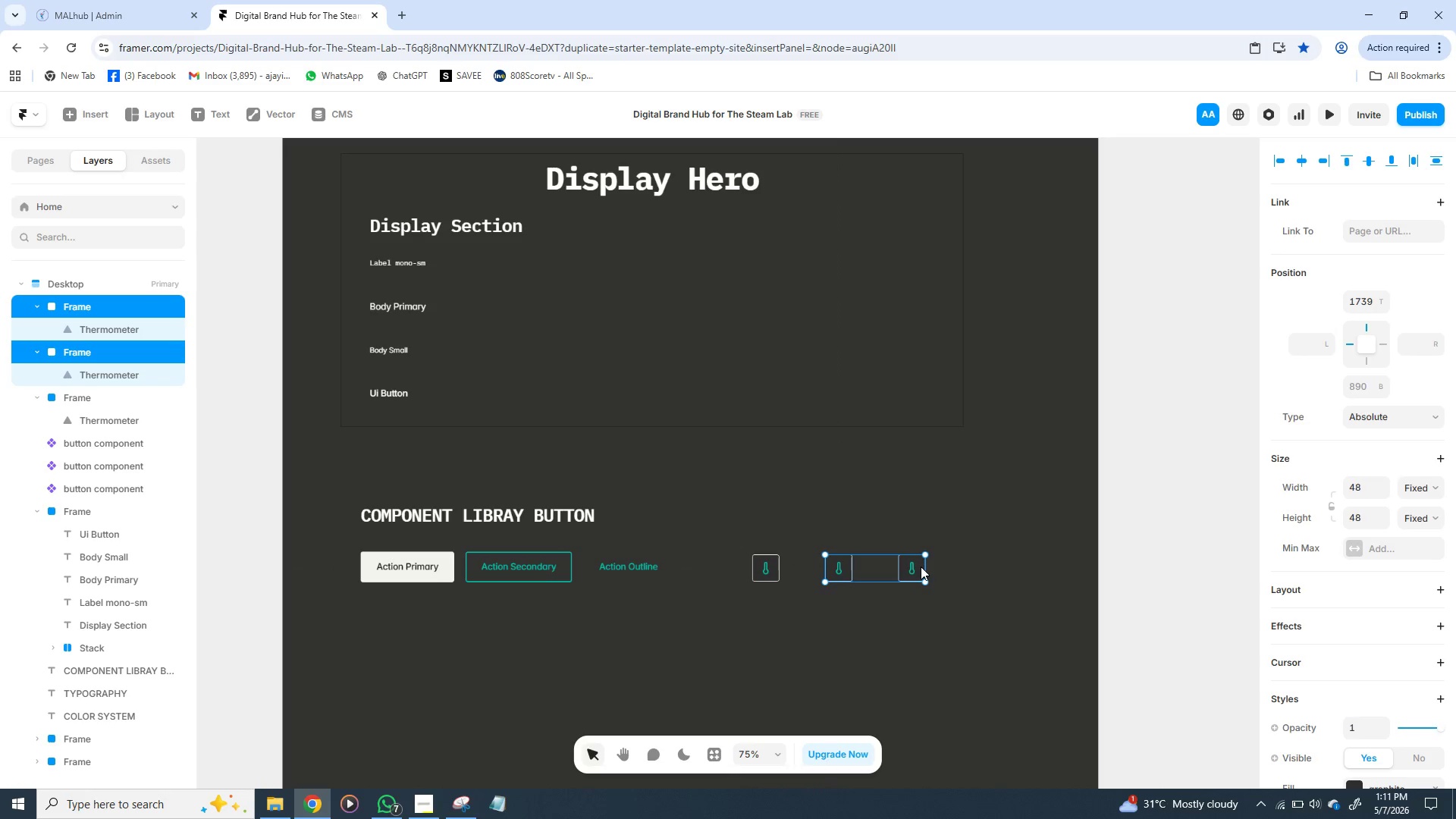 
hold_key(key=ShiftLeft, duration=0.8)
left_click([921, 566])
 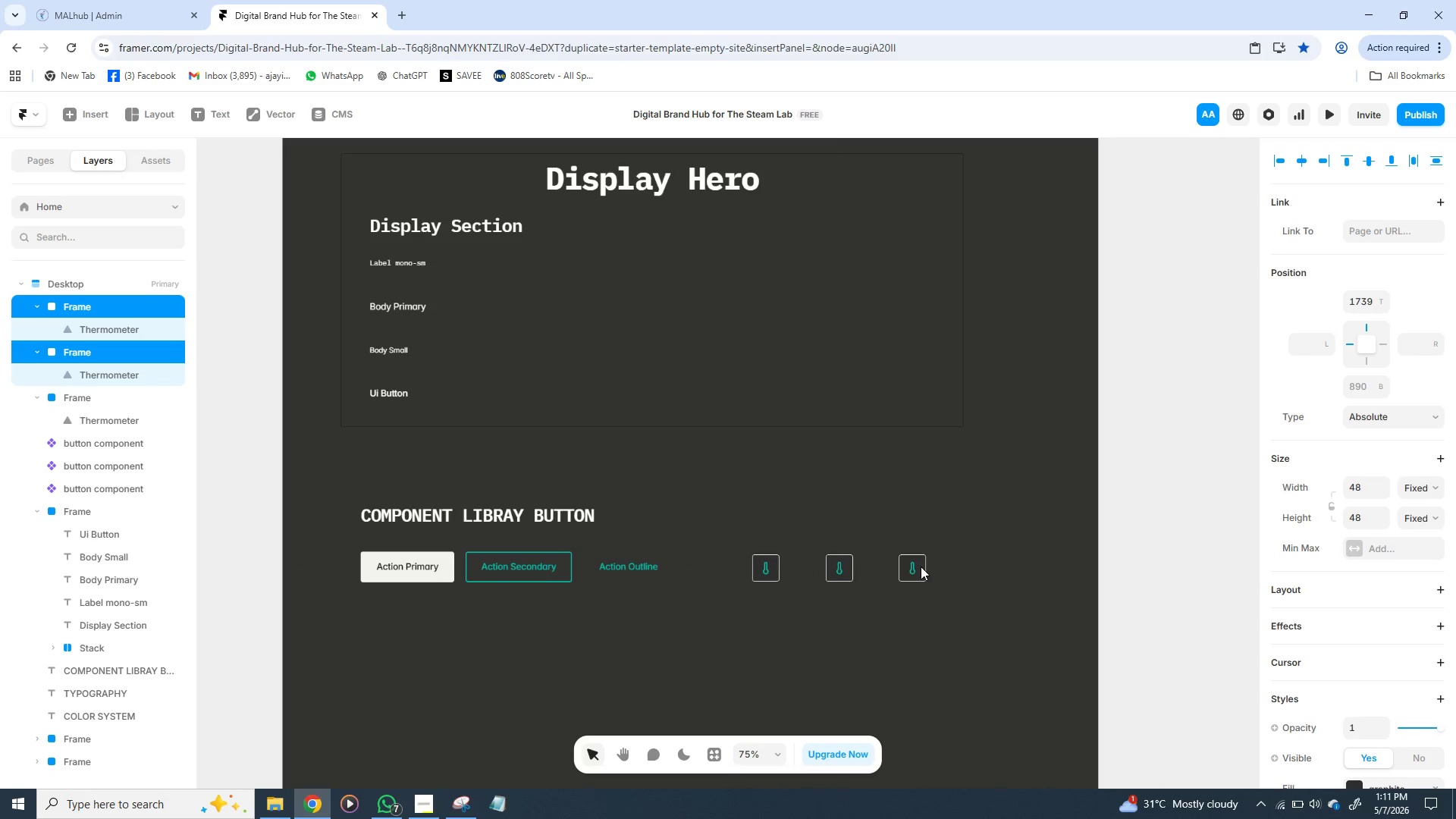 
hold_key(key=ArrowRight, duration=1.52)
 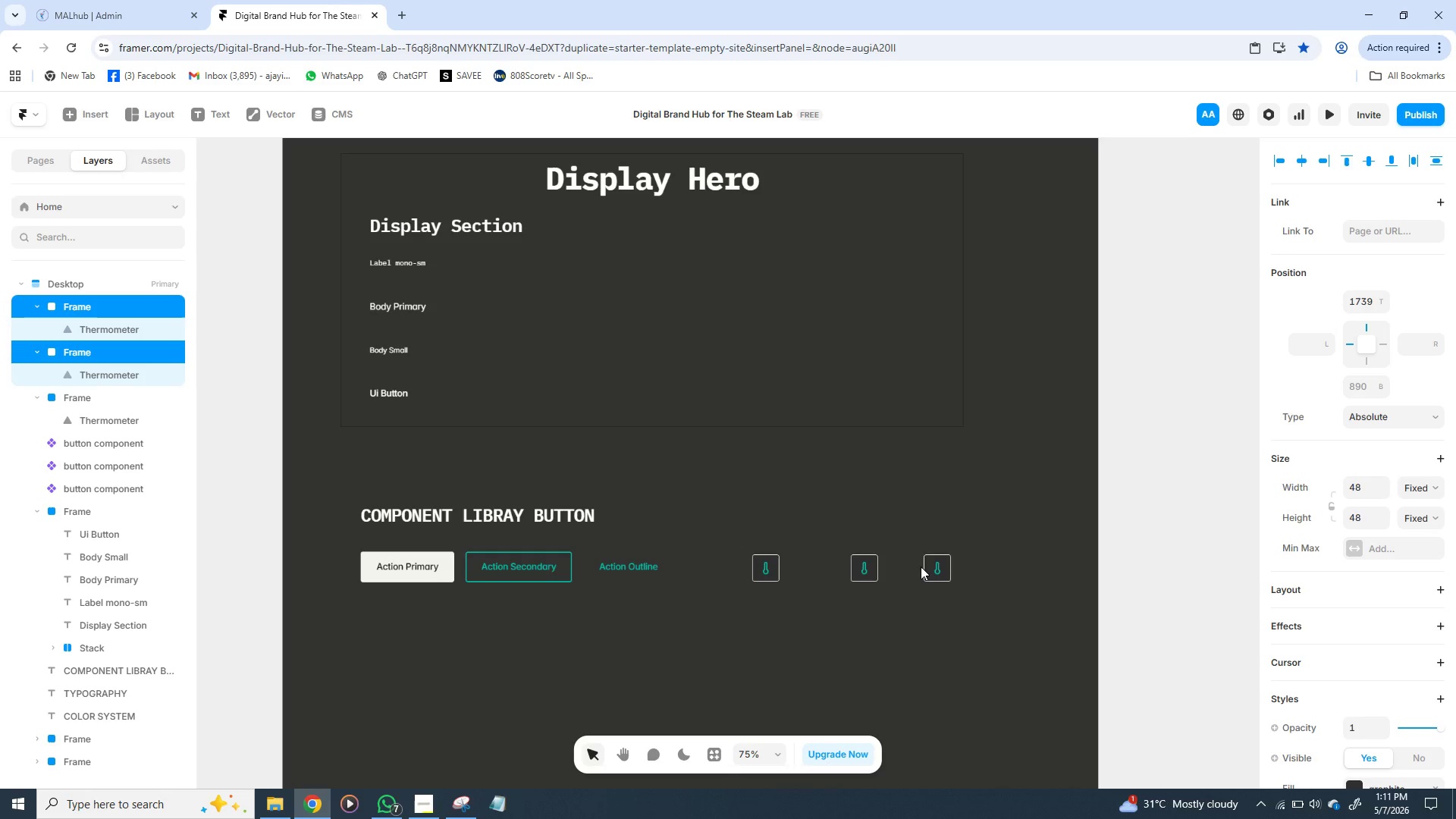 
hold_key(key=ArrowRight, duration=1.3)
 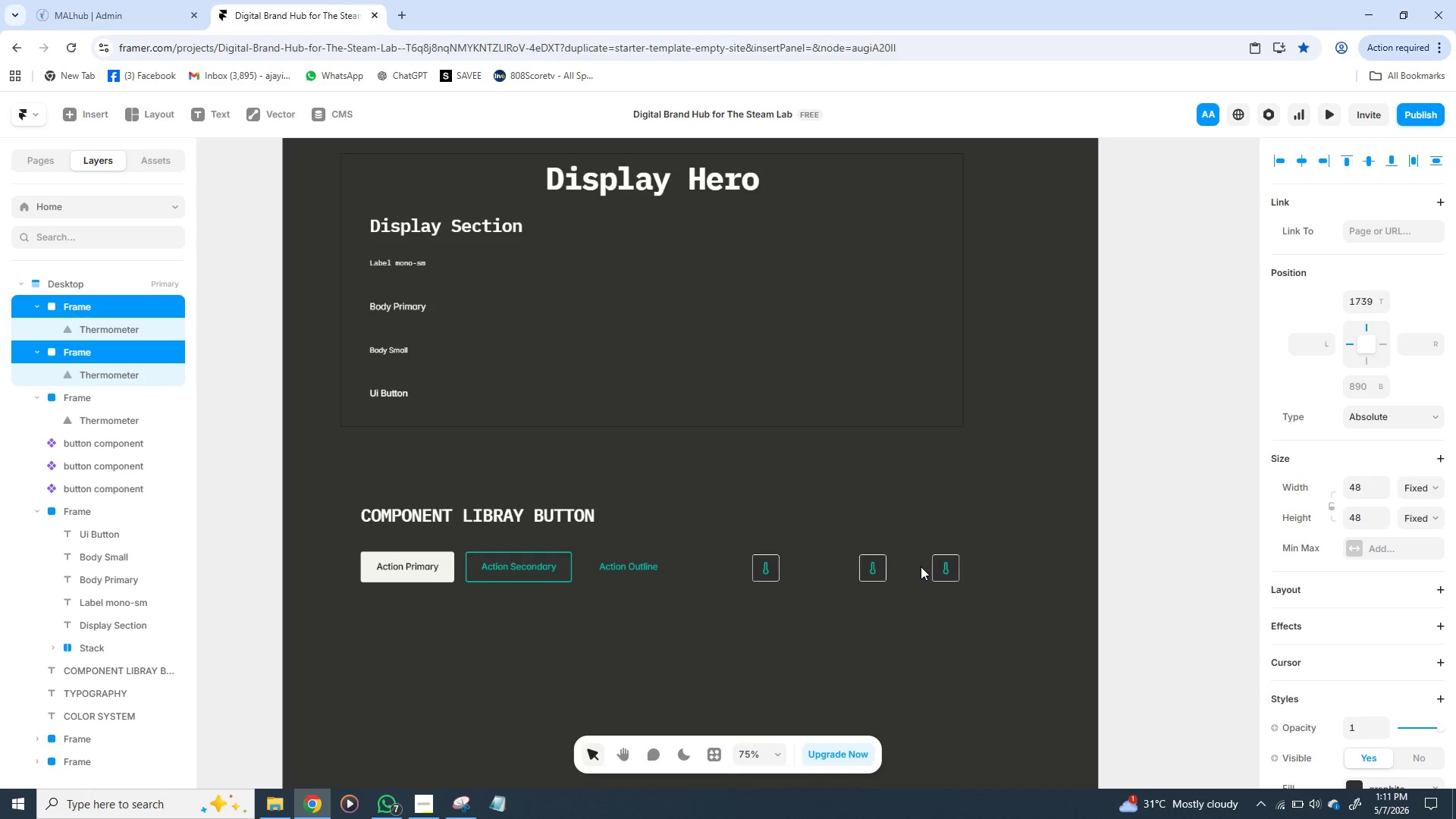 
key(ArrowRight)
 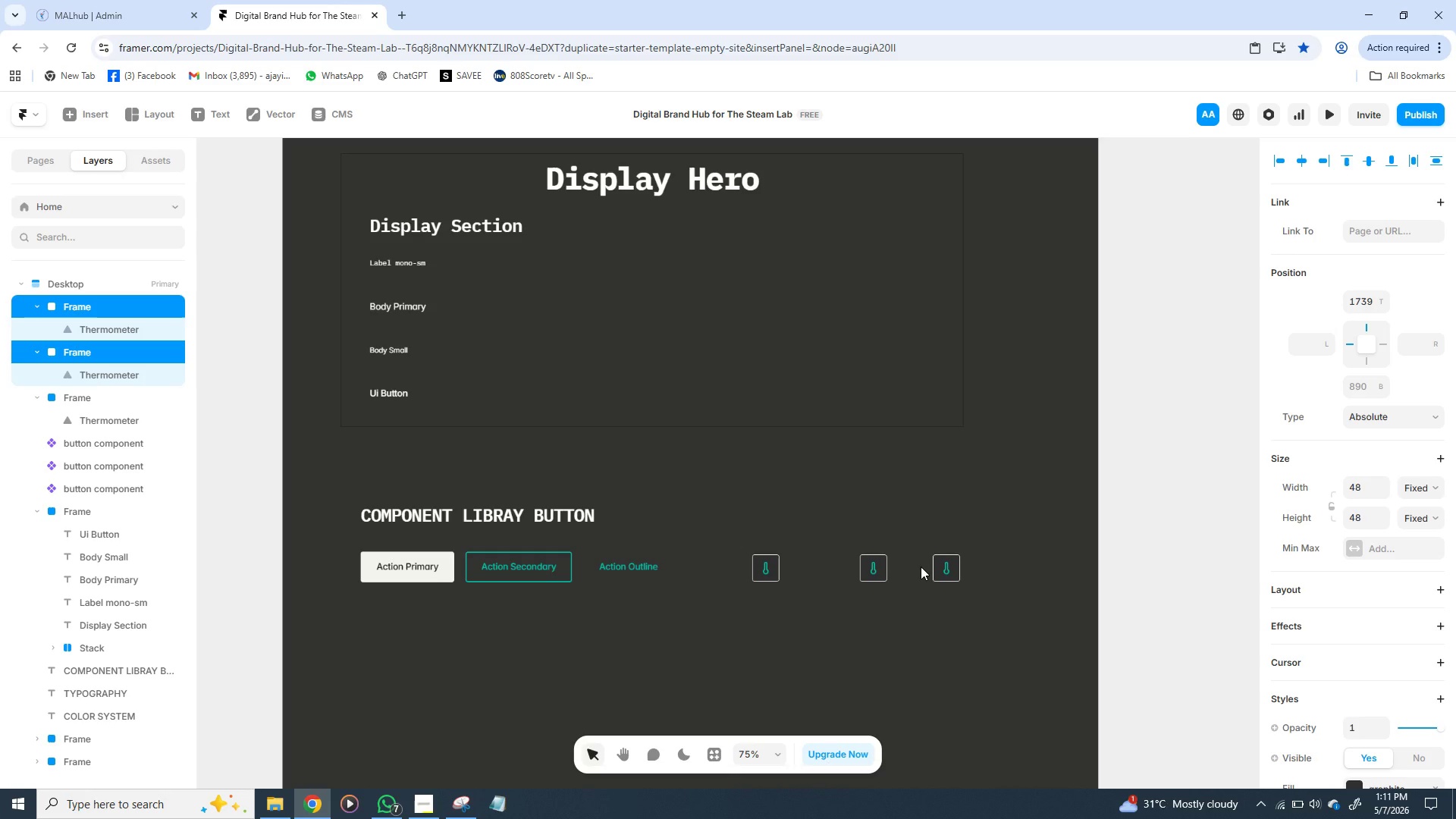 
key(ArrowRight)
 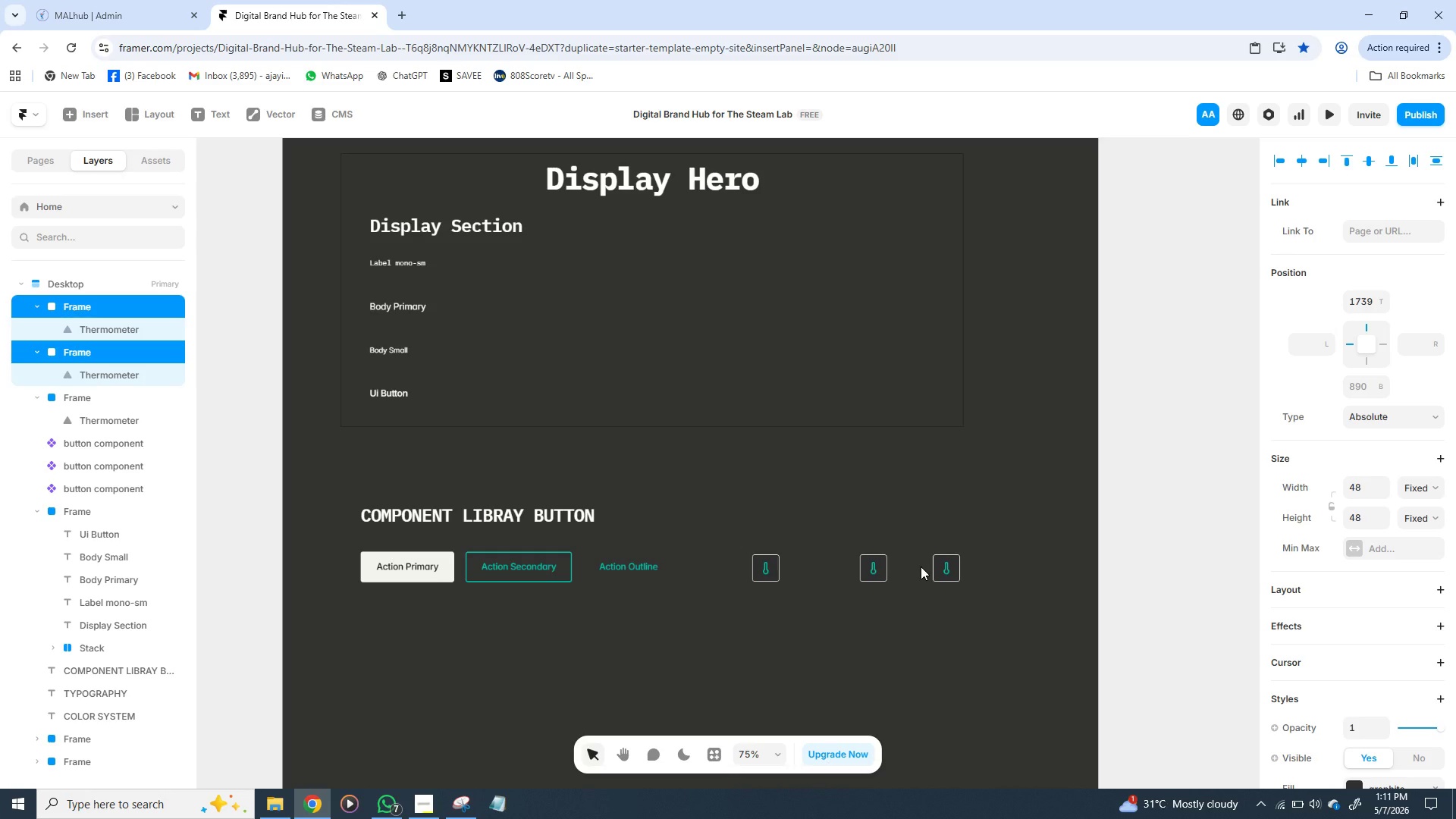 
key(ArrowRight)
 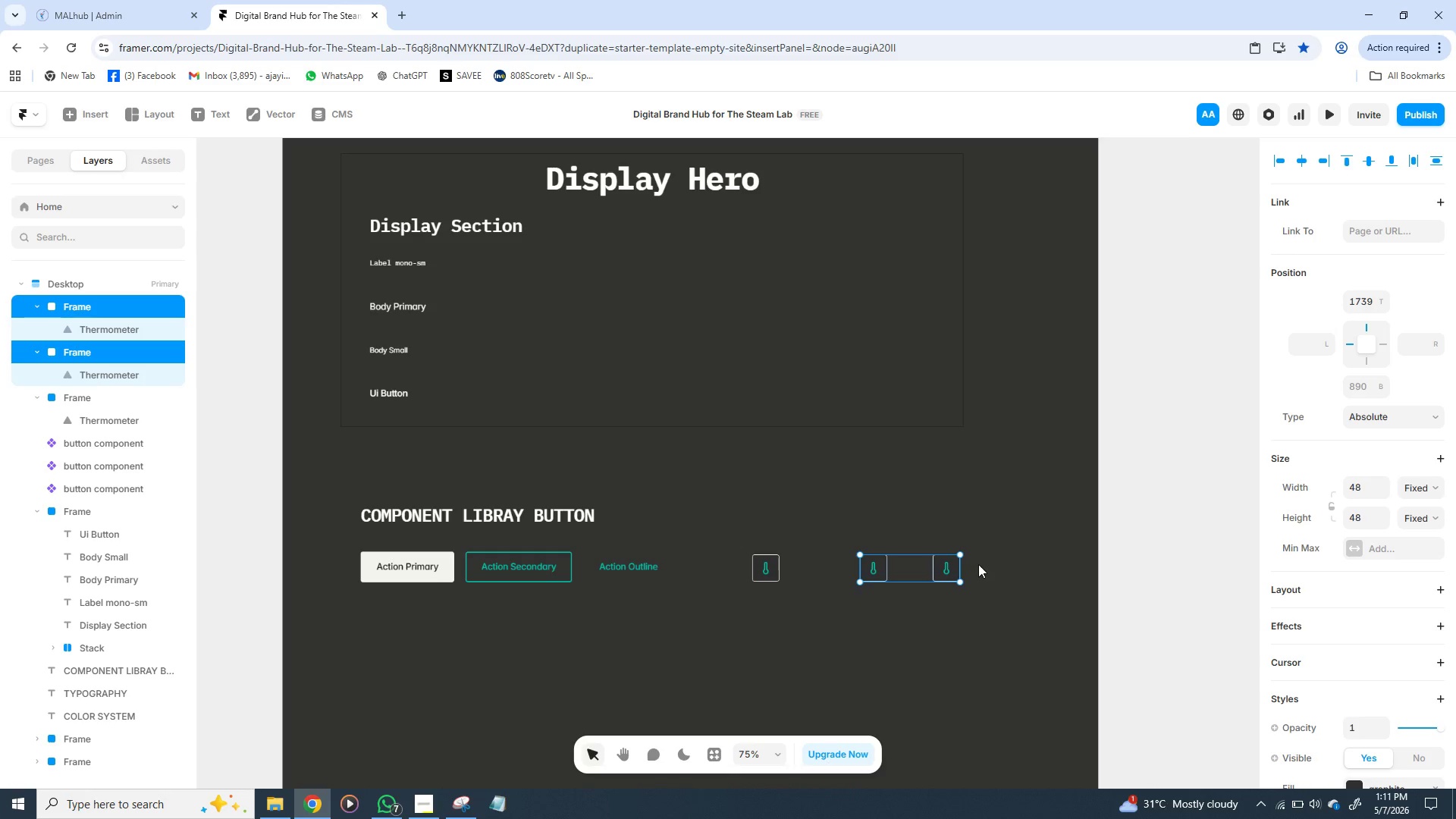 
left_click([978, 564])
 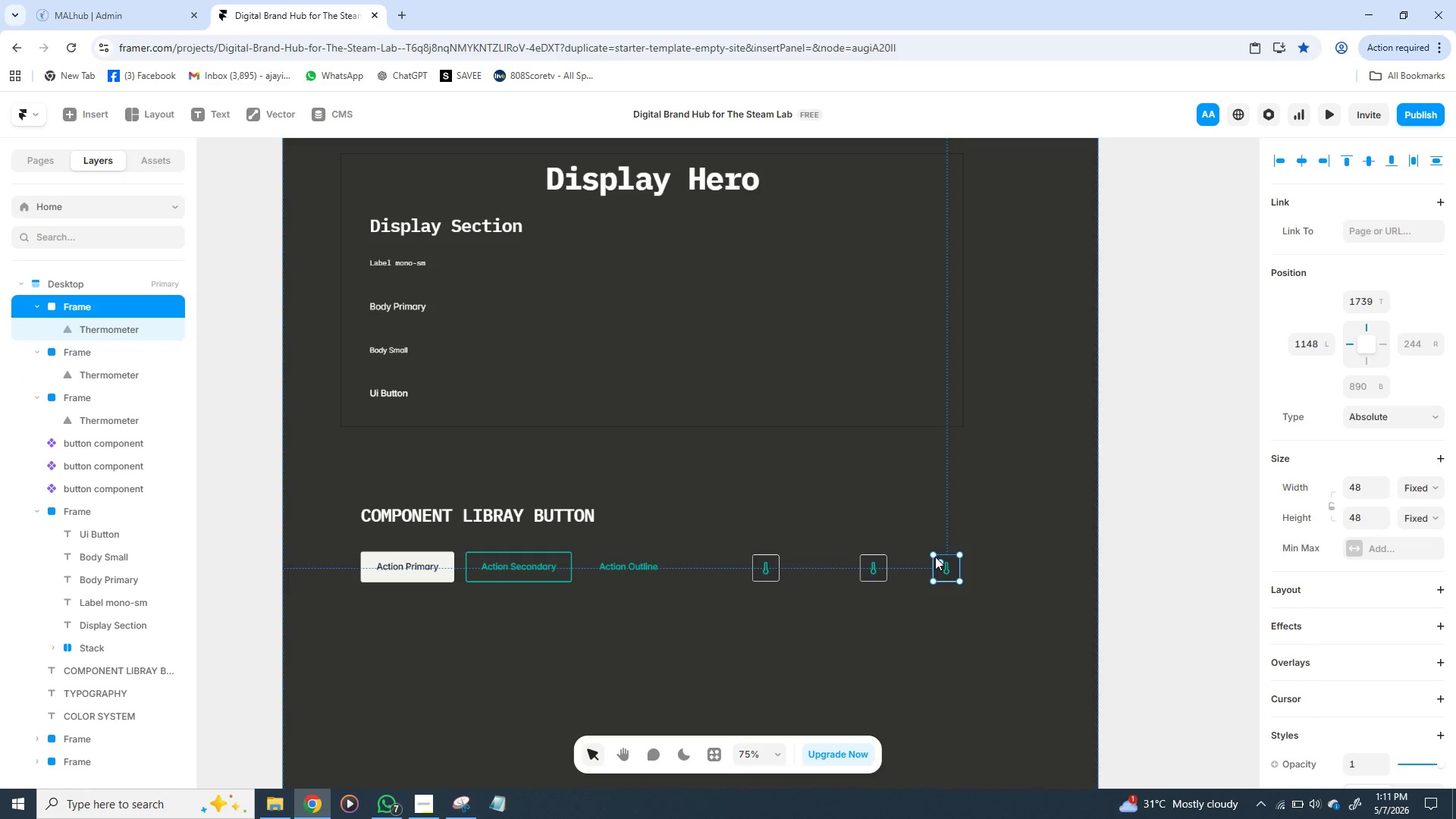 
left_click([935, 557])
 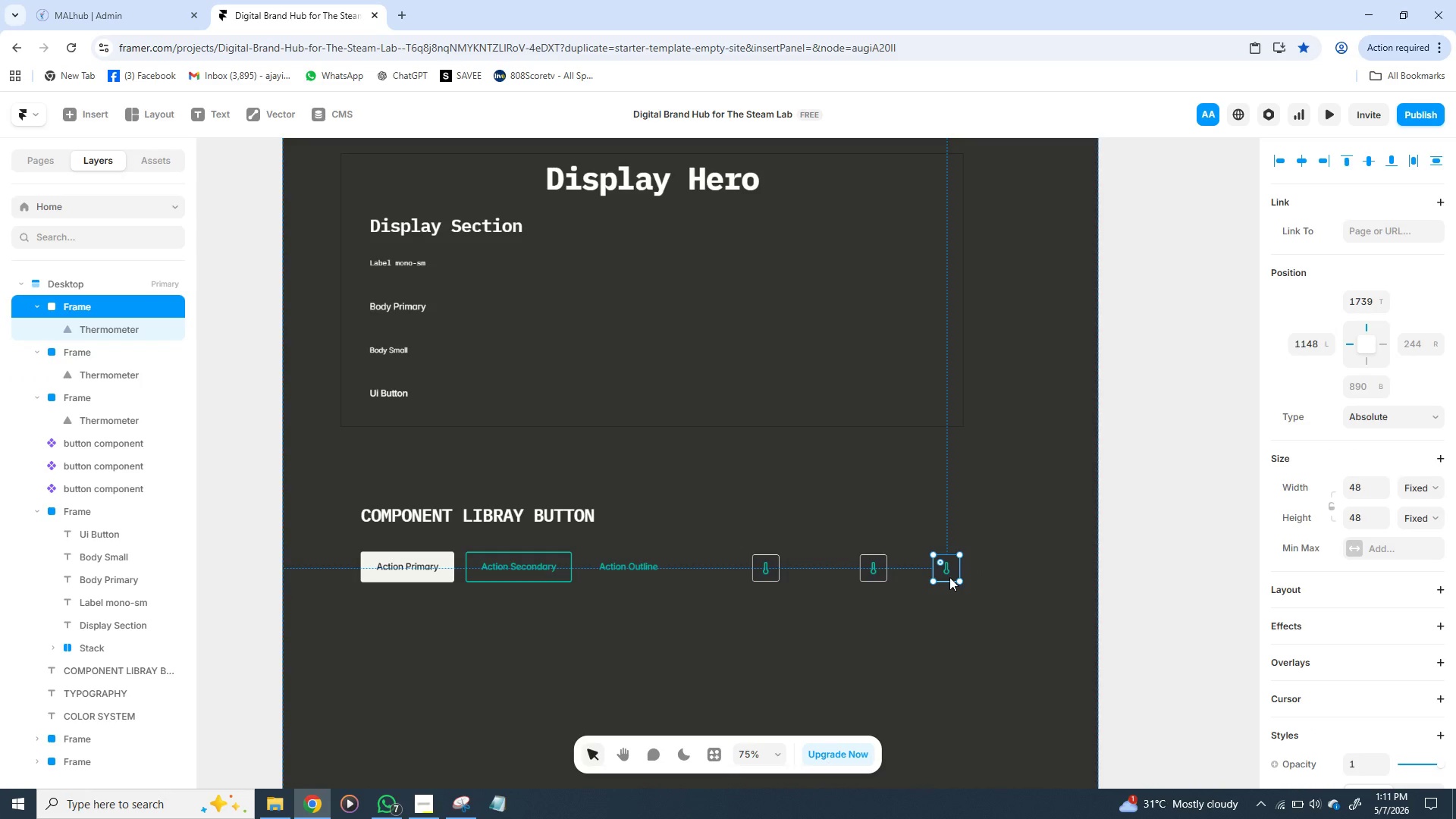 
left_click_drag(start_coordinate=[949, 577], to_coordinate=[986, 577])
 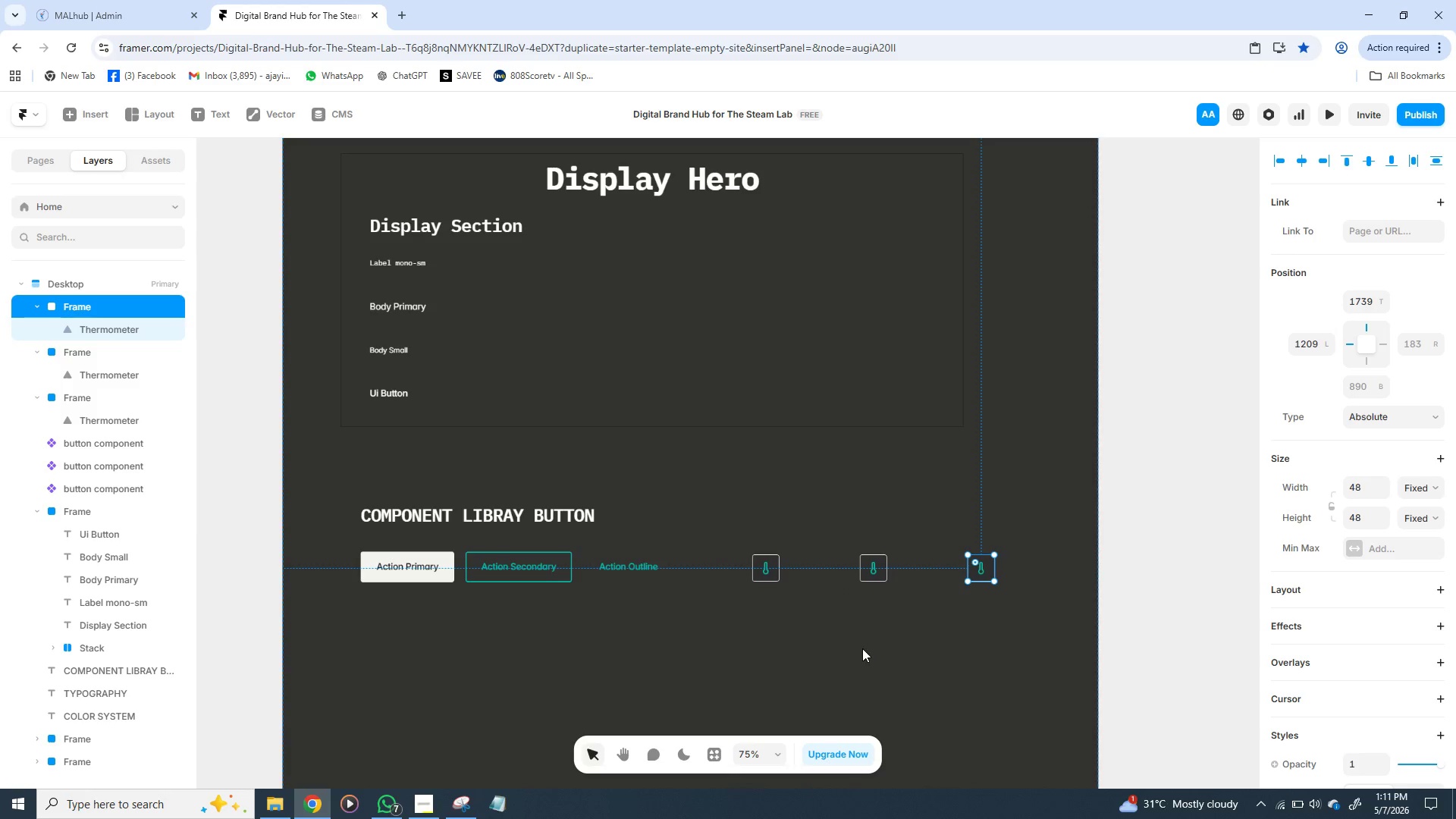 
left_click([862, 648])
 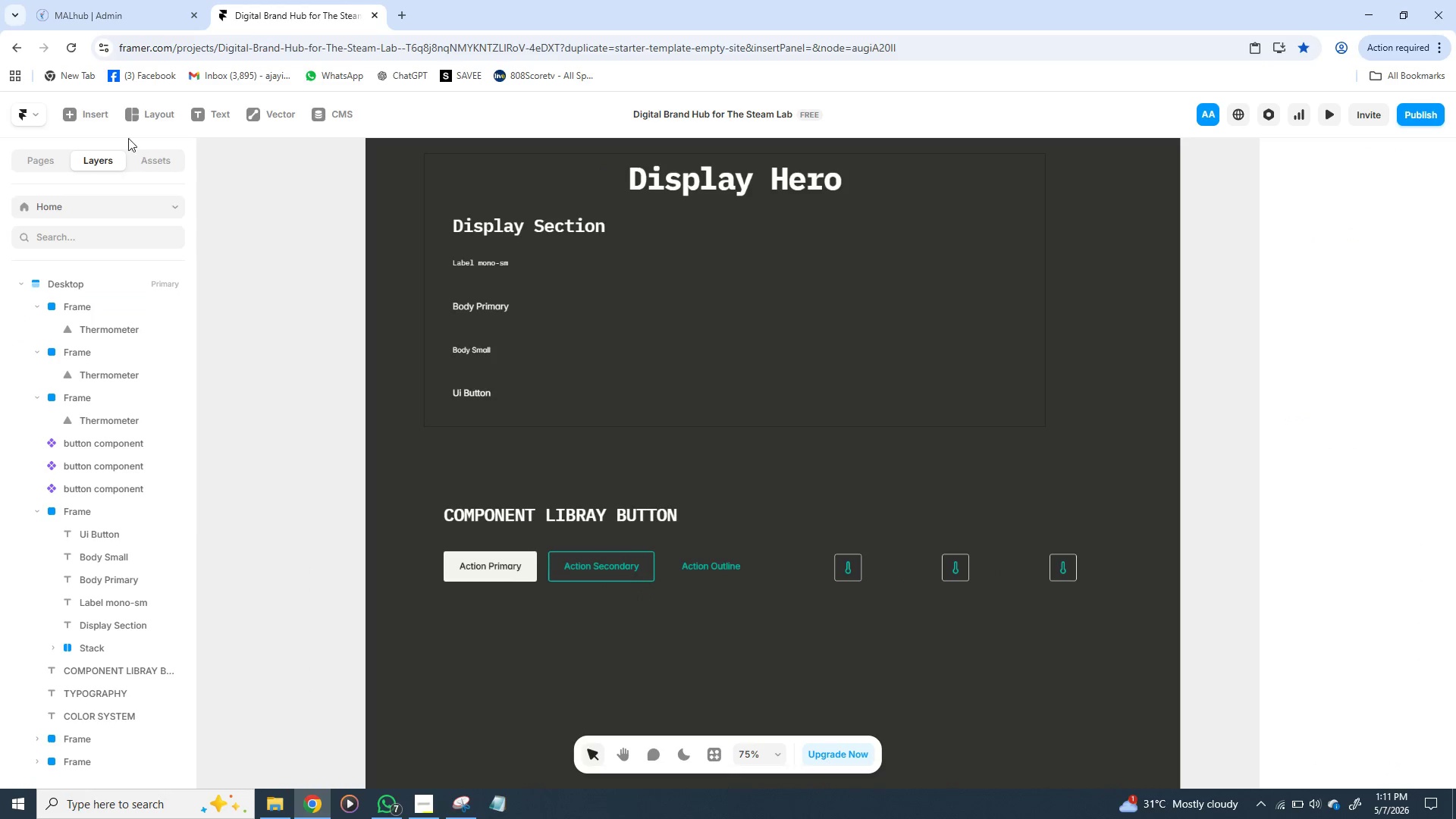 
wait(5.98)
 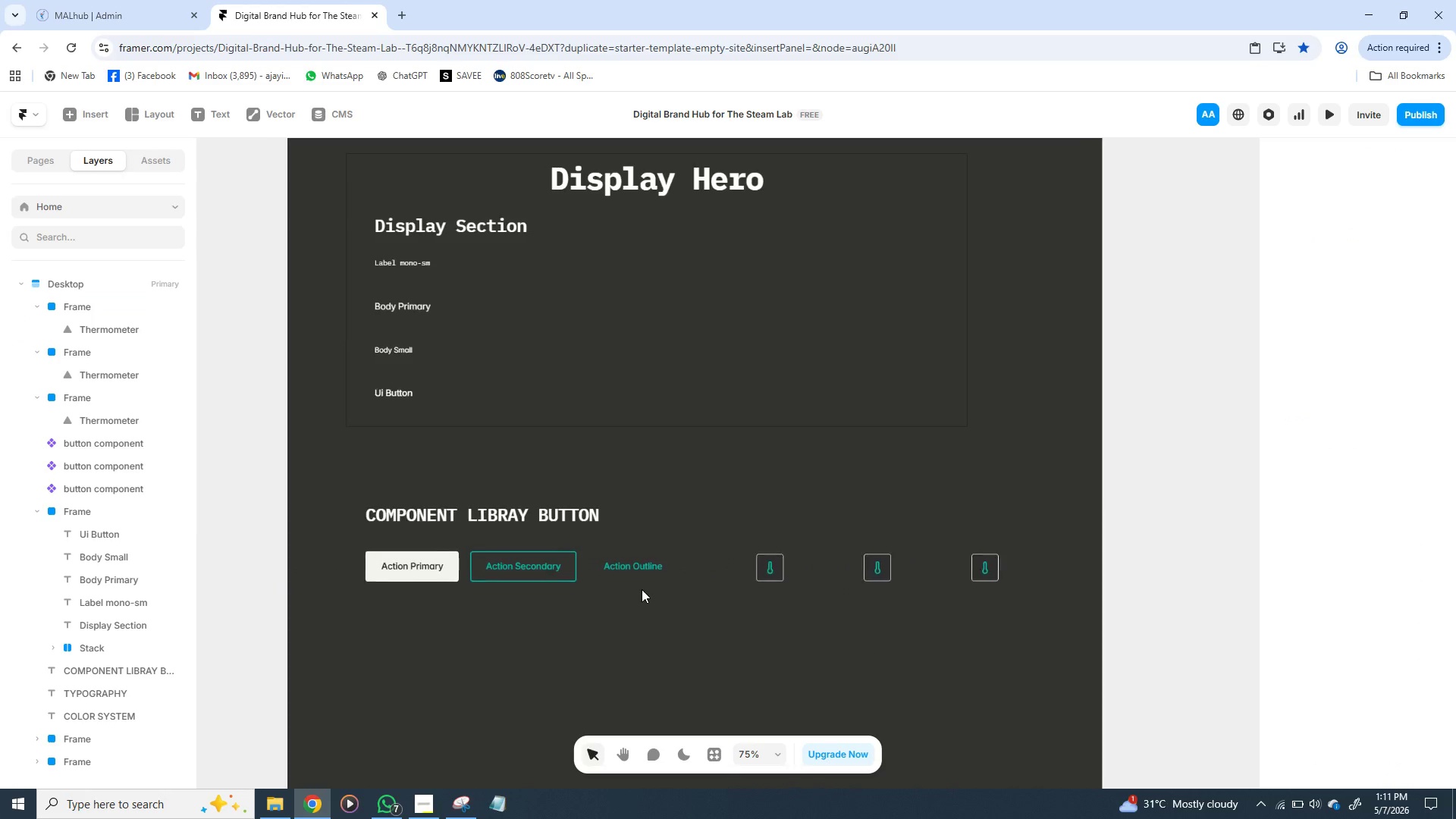 
left_click([93, 111])
 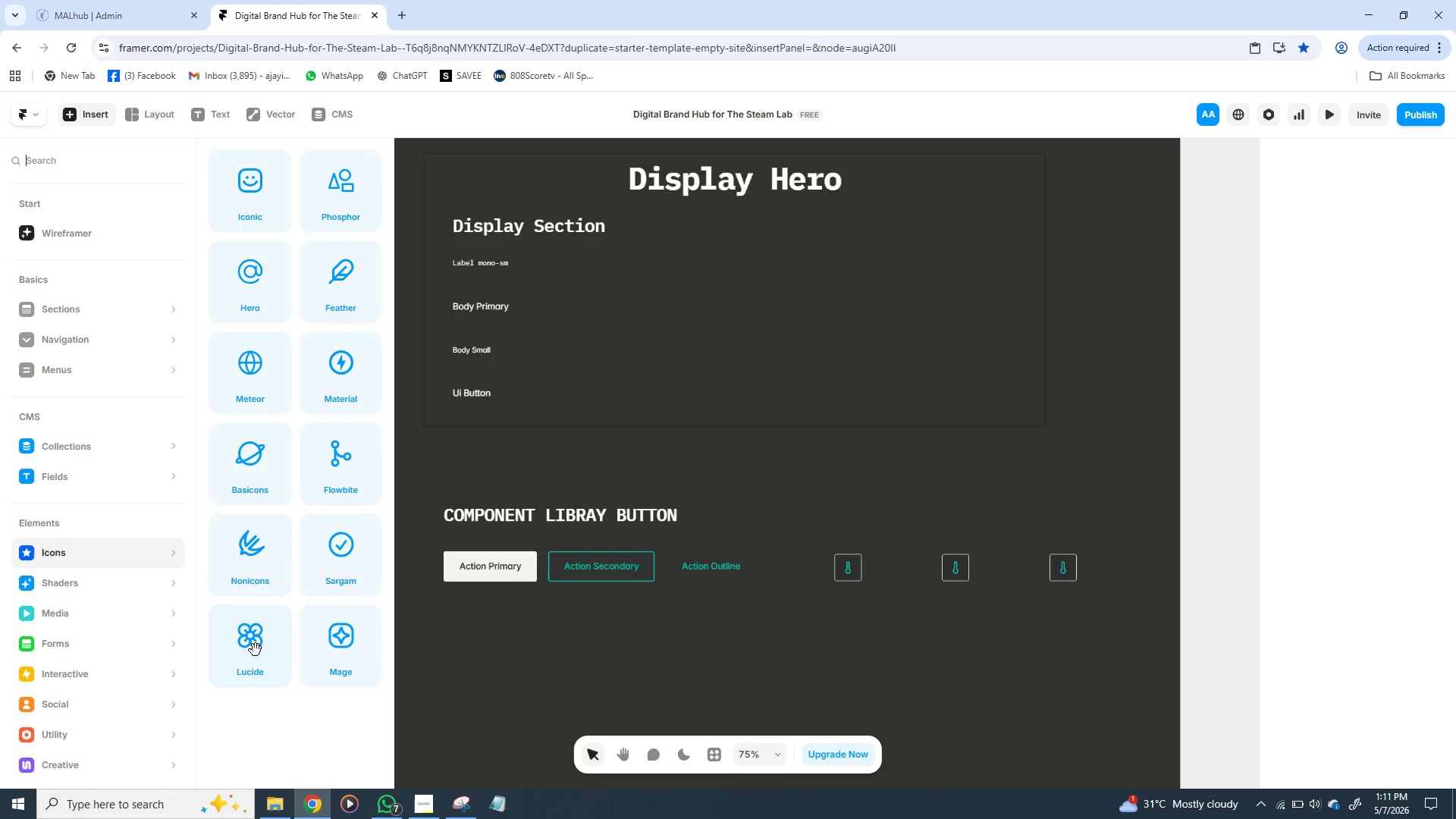 
wait(6.62)
 